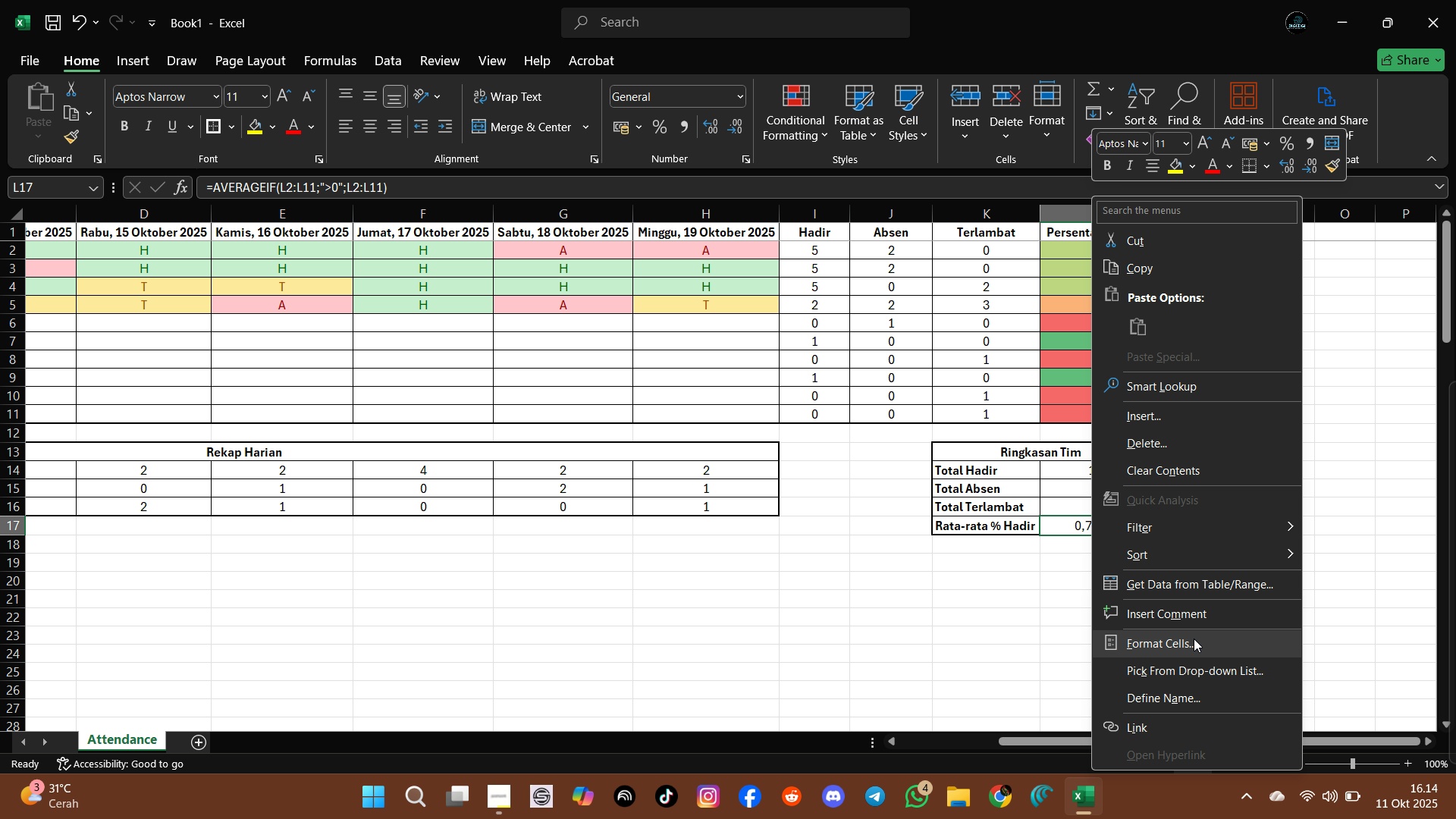 
left_click([1194, 639])
 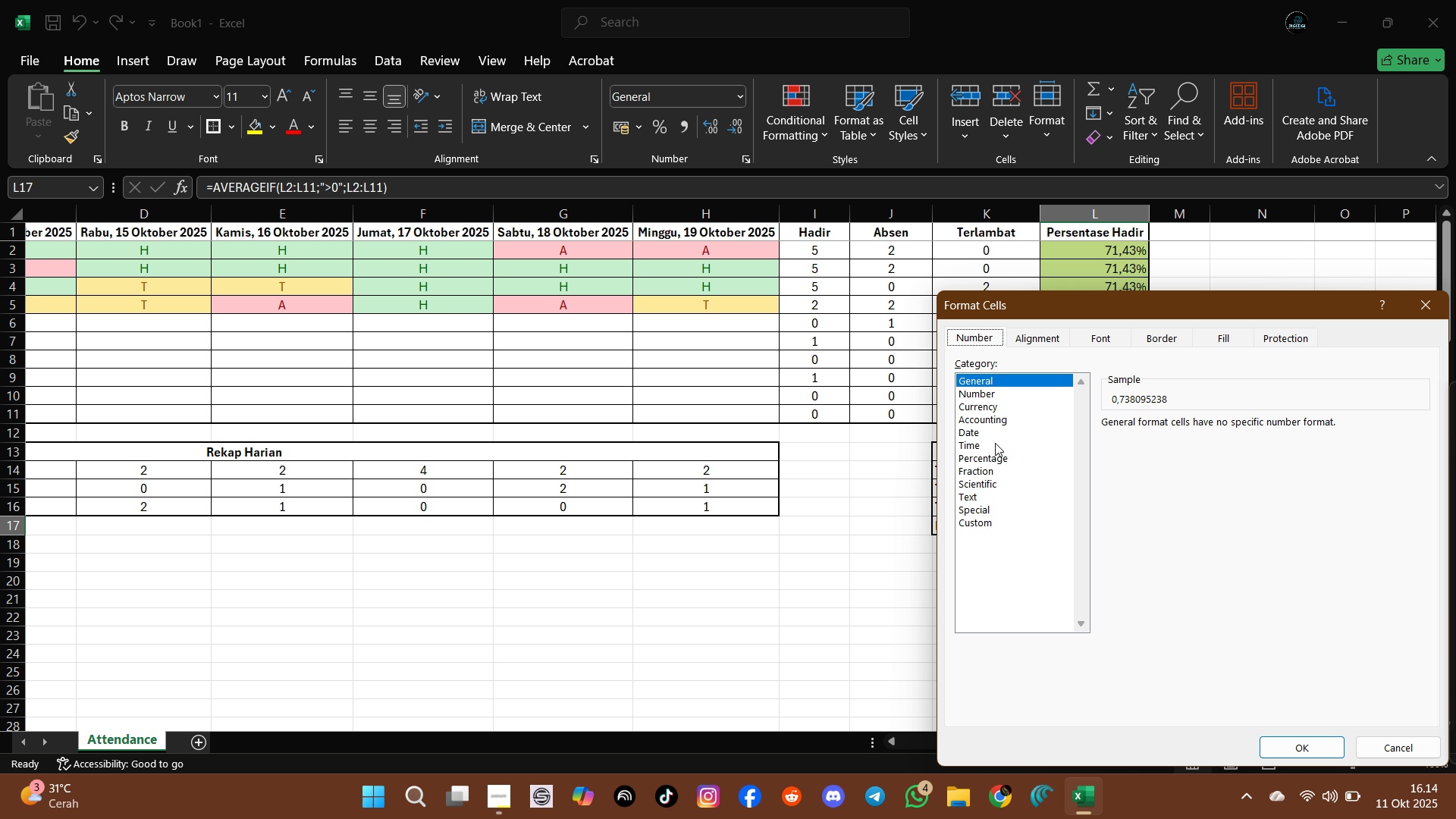 
left_click([984, 457])
 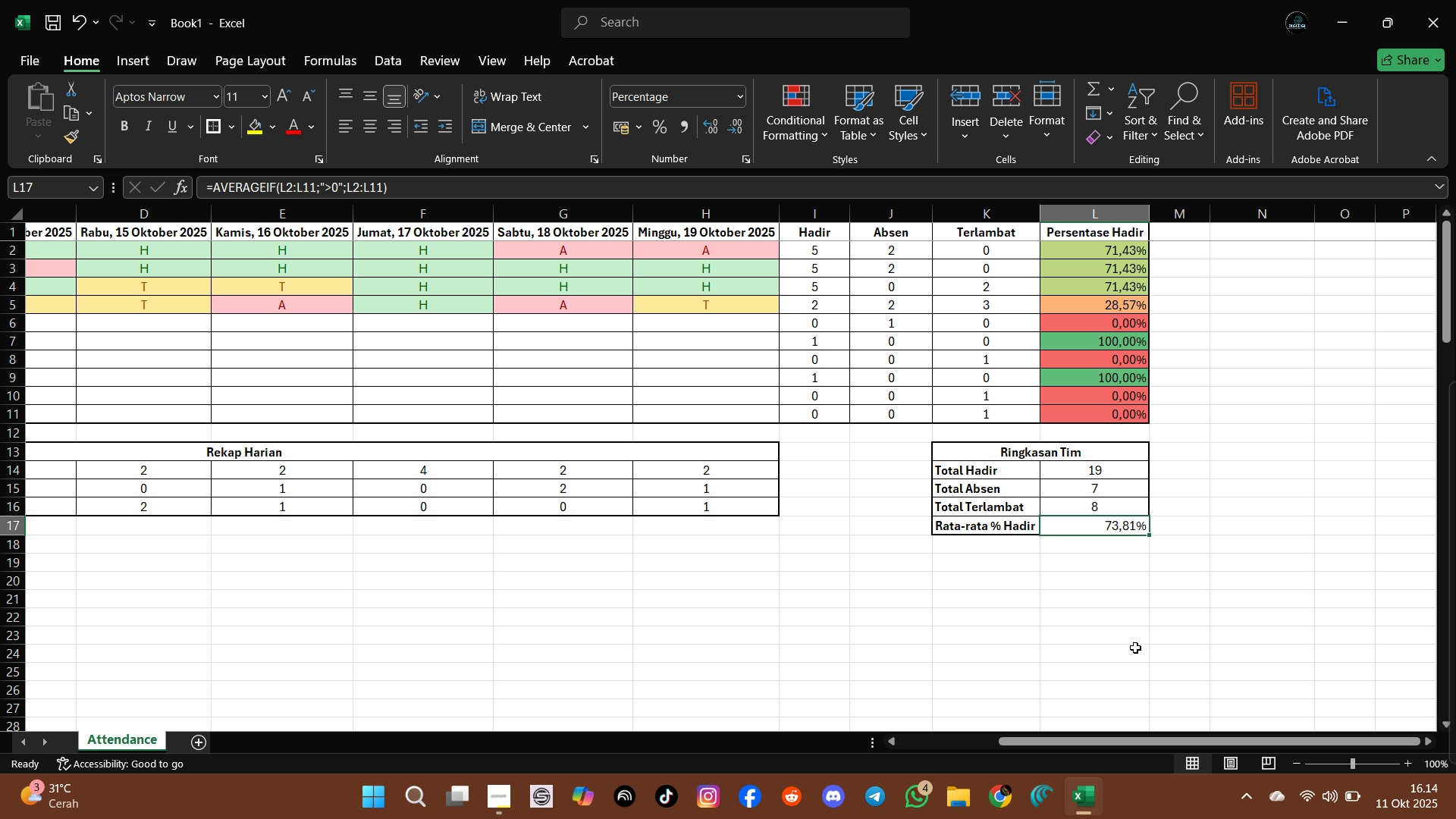 
left_click([1112, 636])
 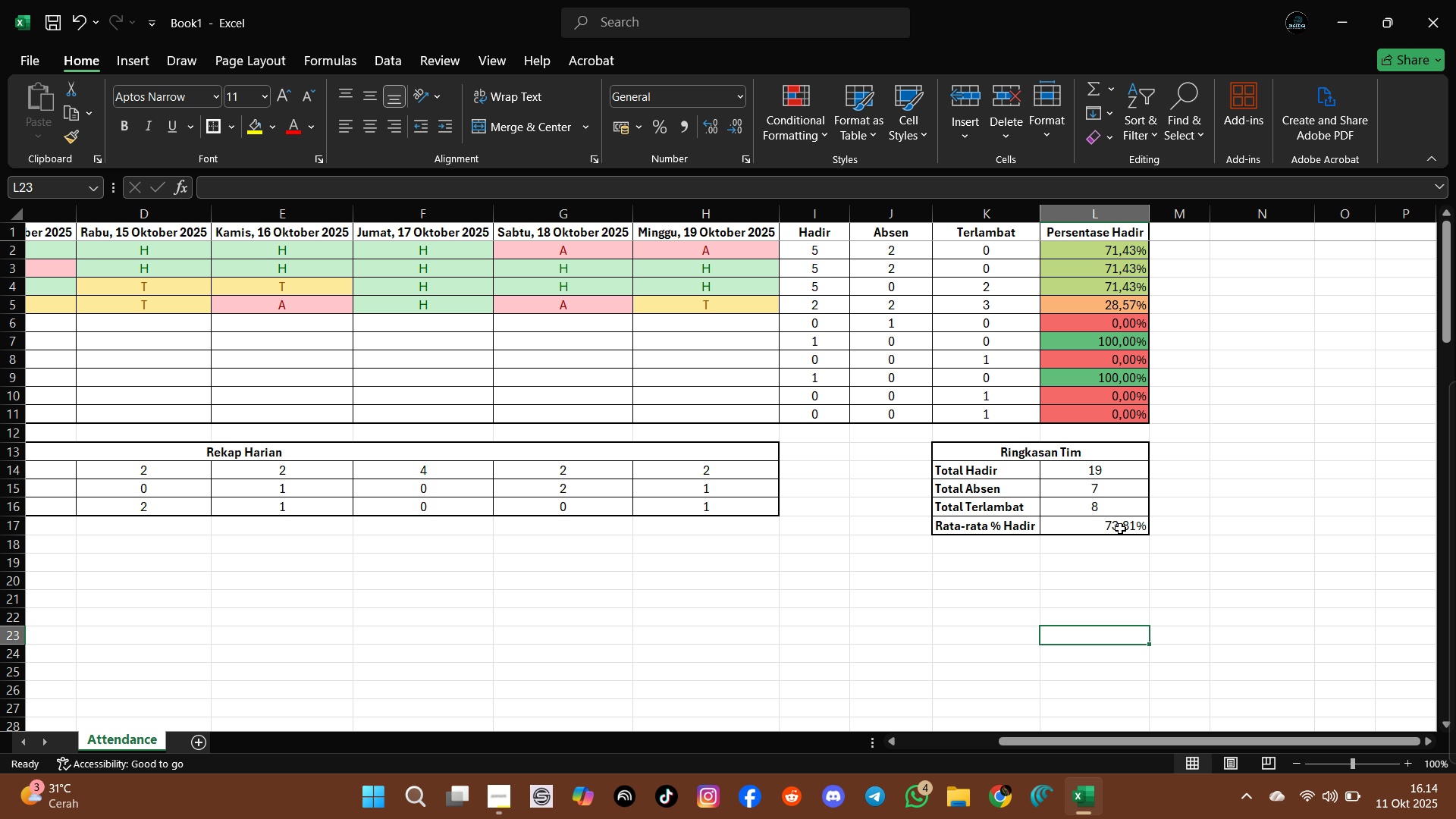 
left_click([1118, 522])
 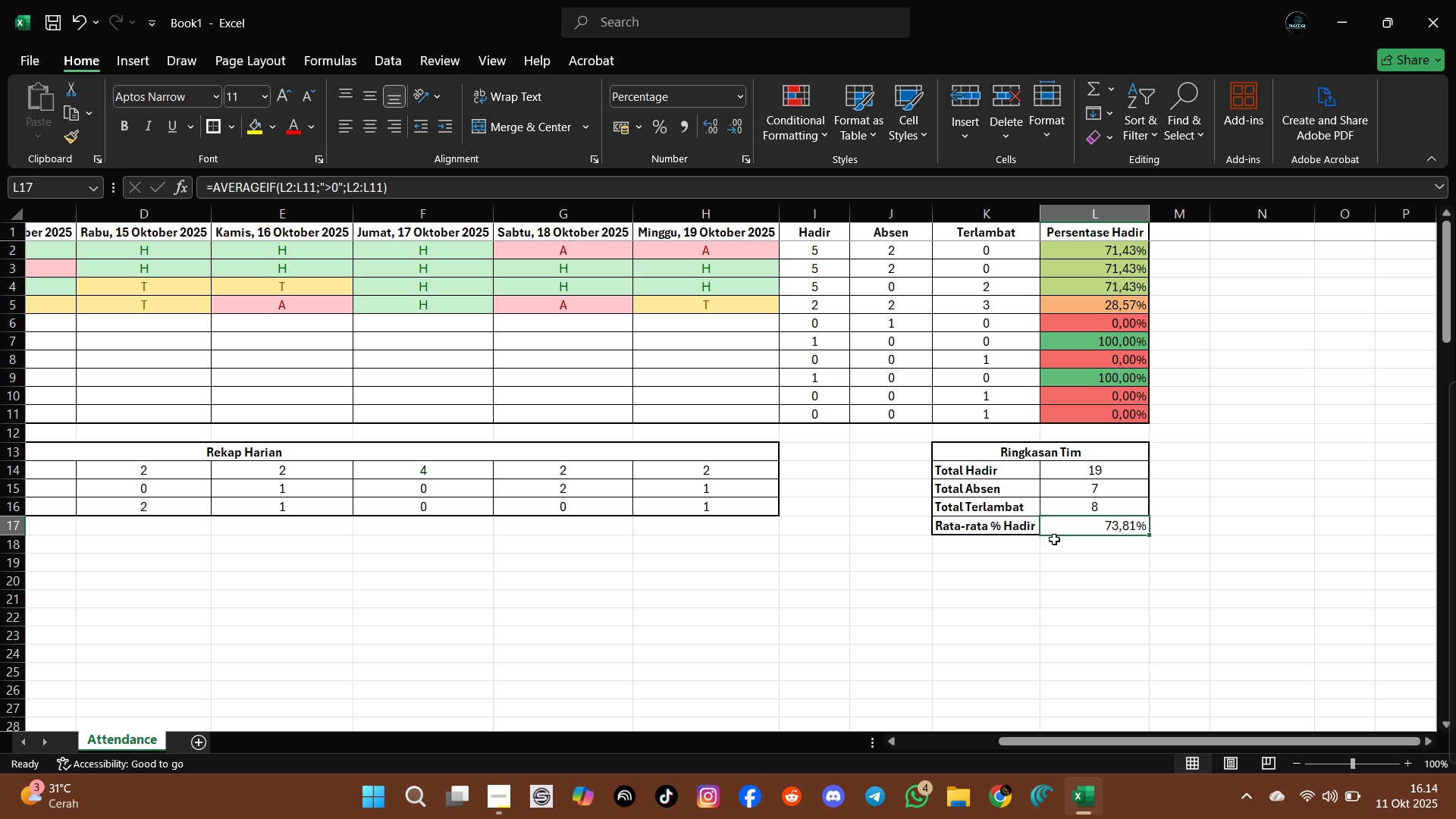 
wait(5.99)
 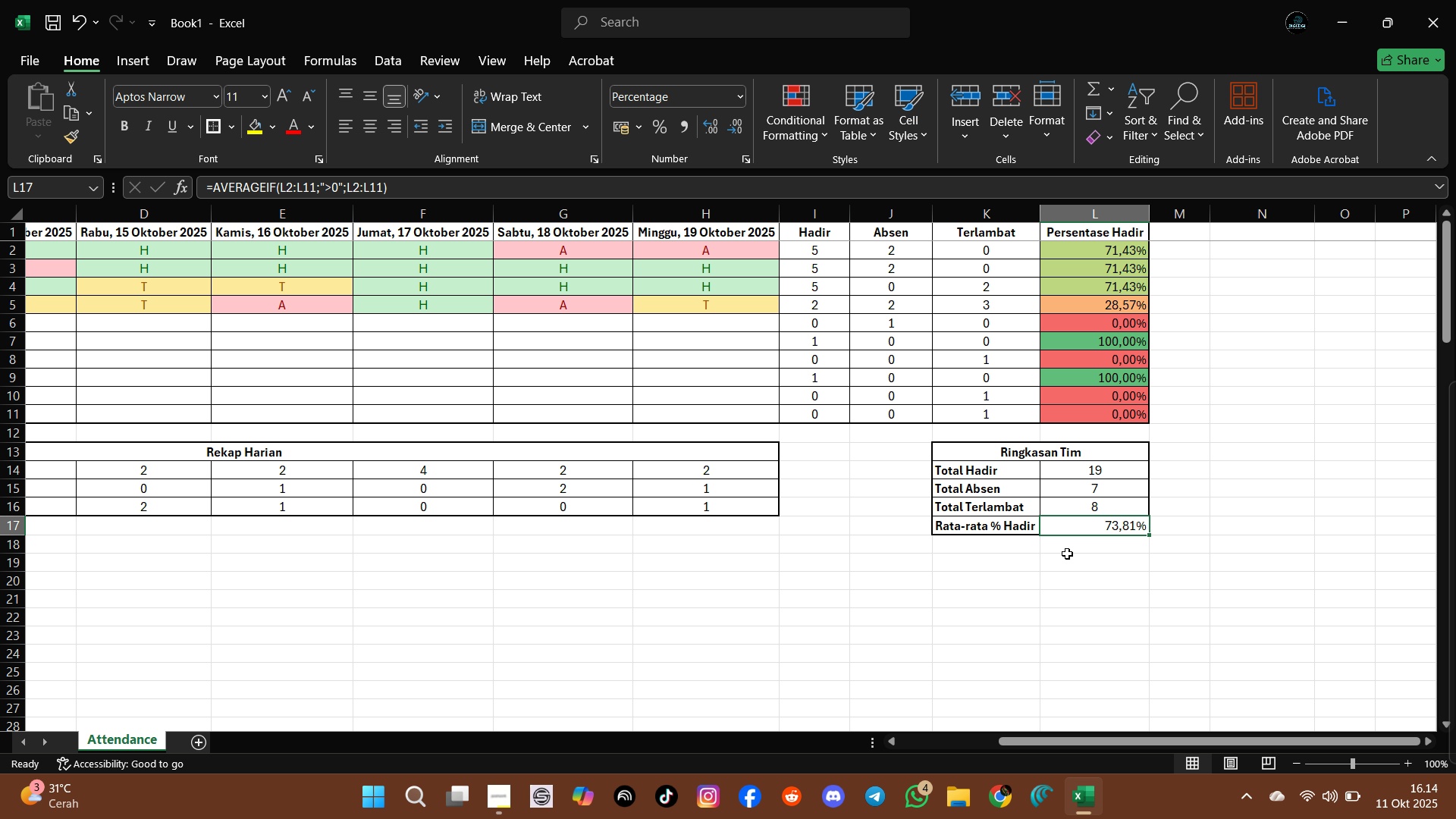 
left_click([968, 448])
 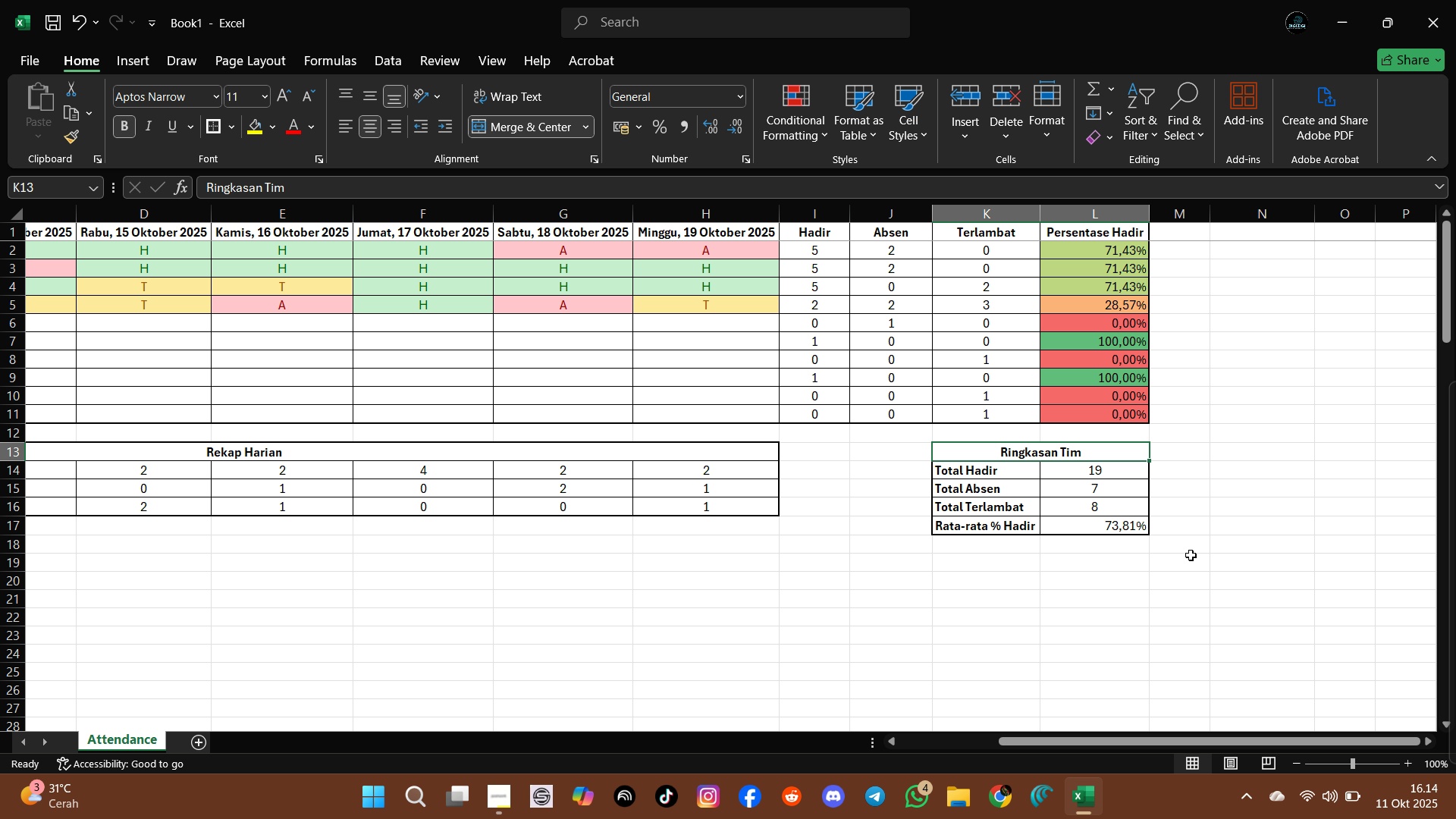 
left_click([1195, 552])
 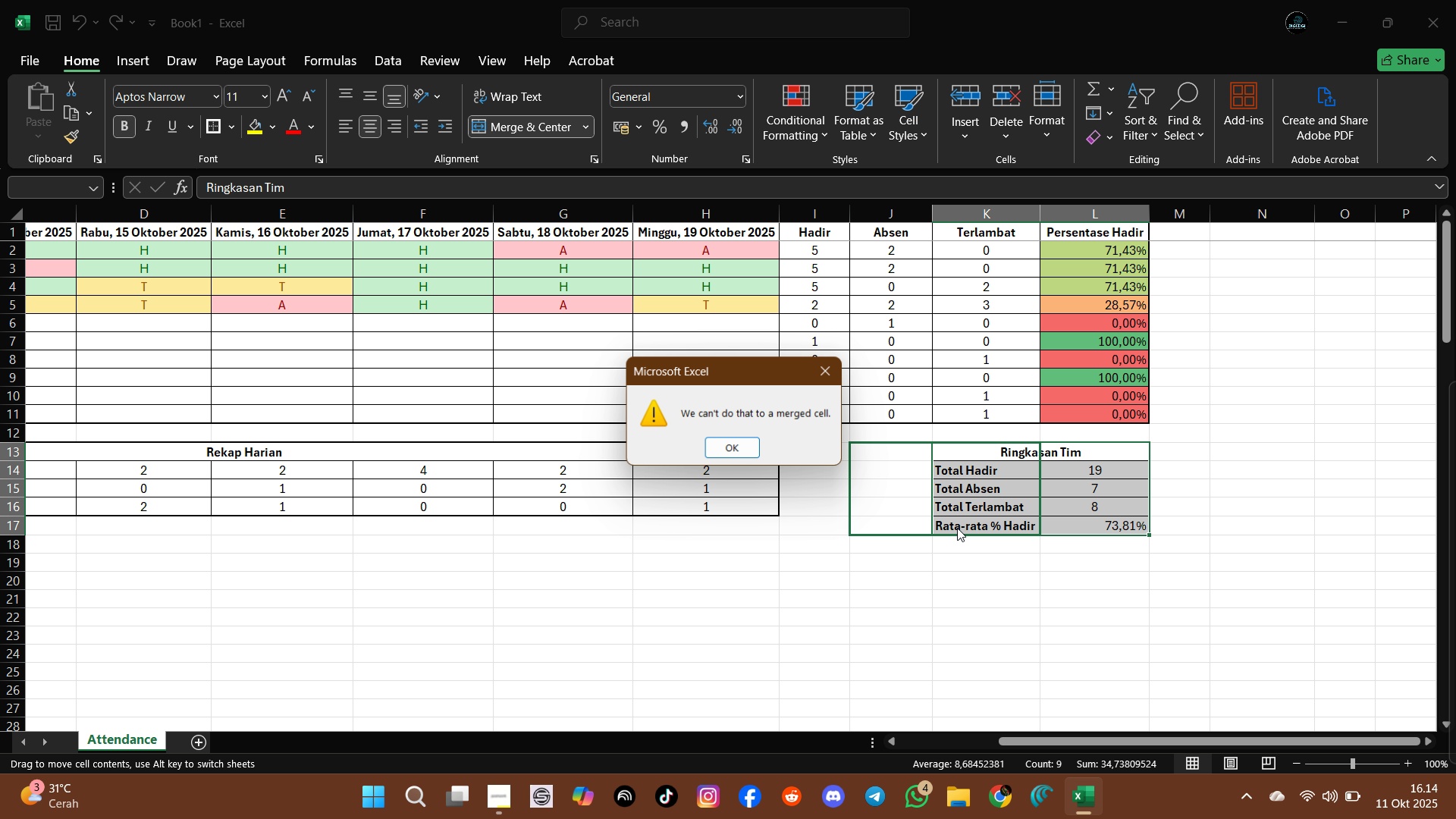 
wait(5.8)
 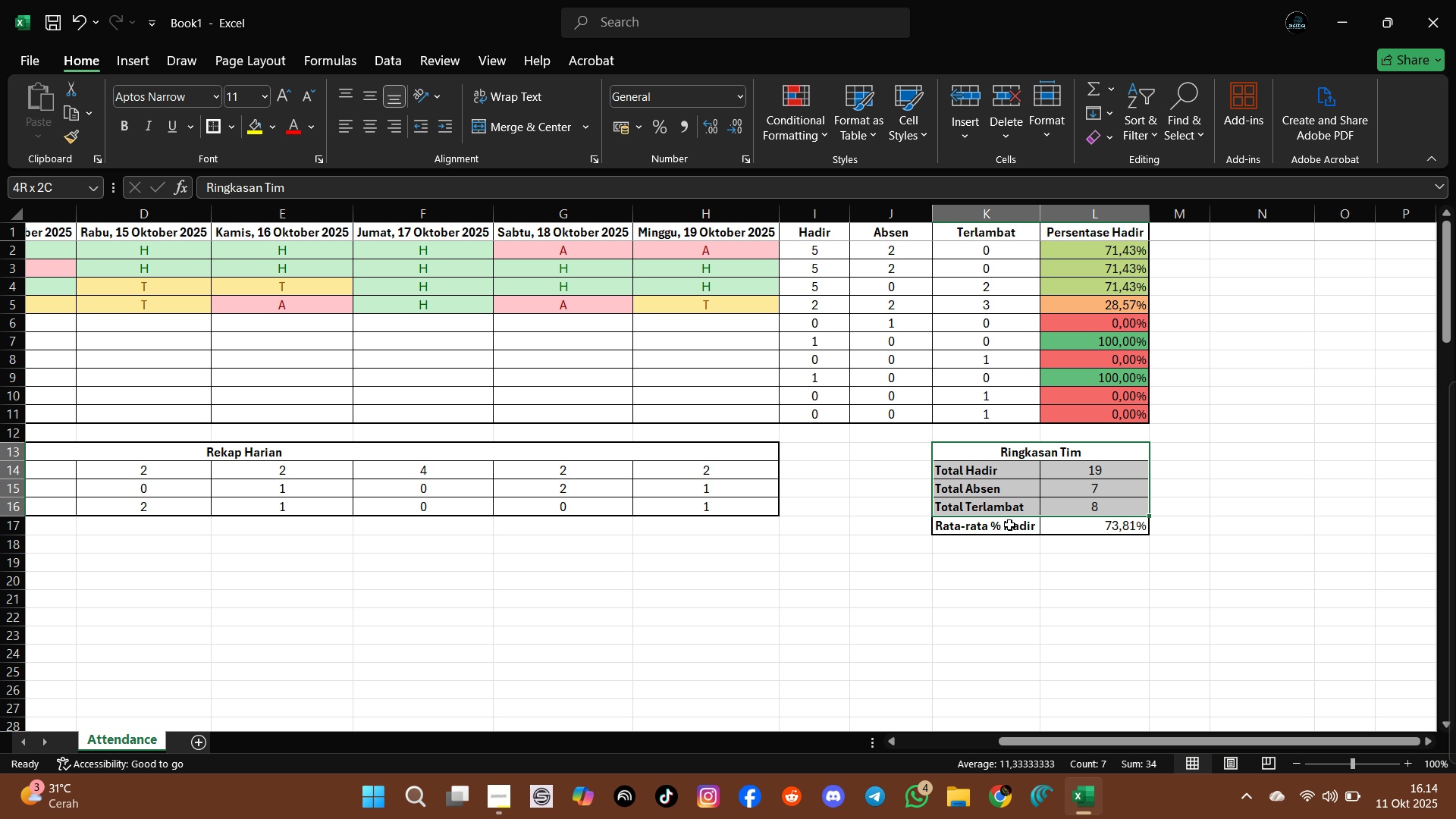 
left_click([726, 444])
 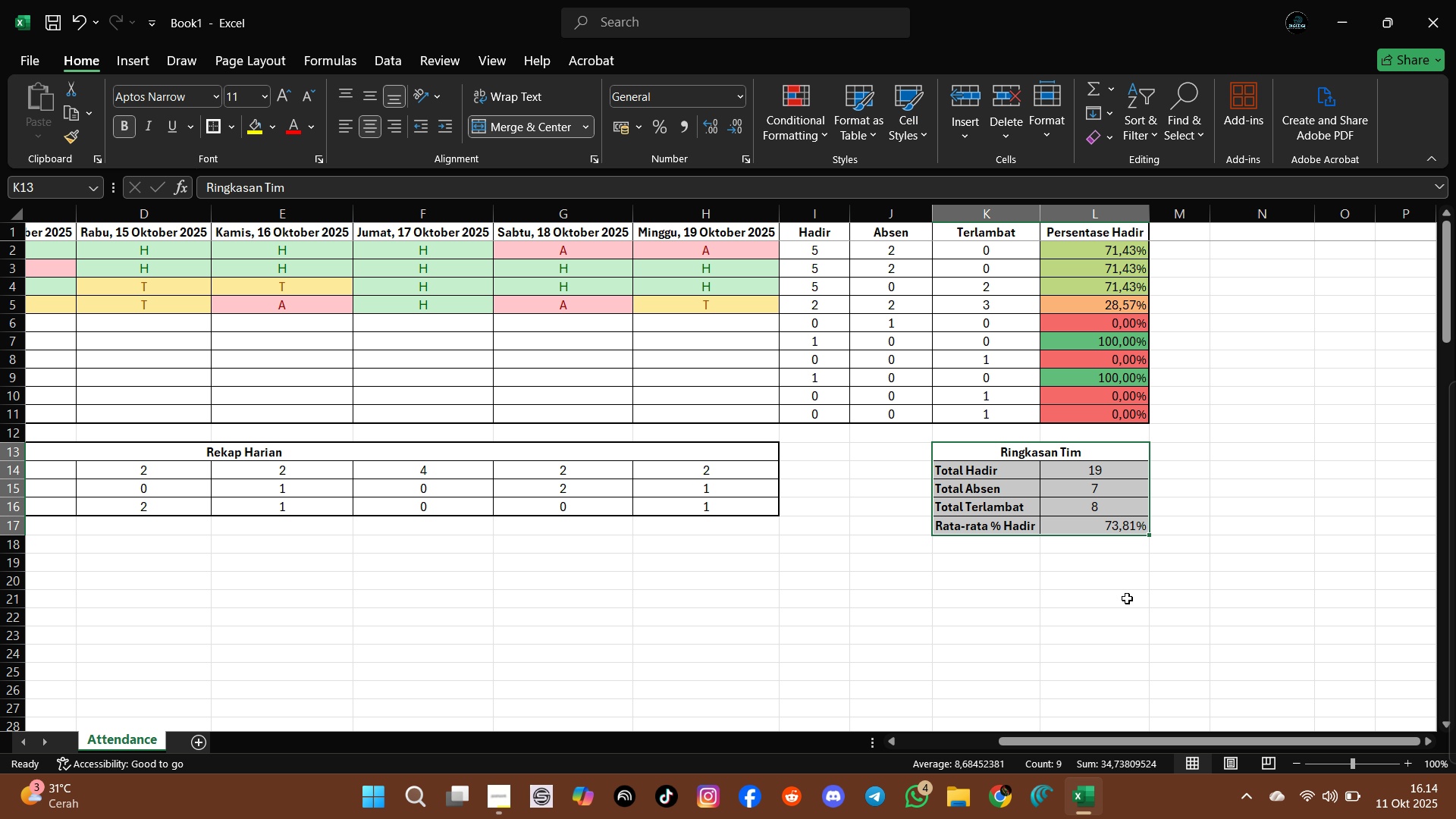 
left_click([1112, 591])
 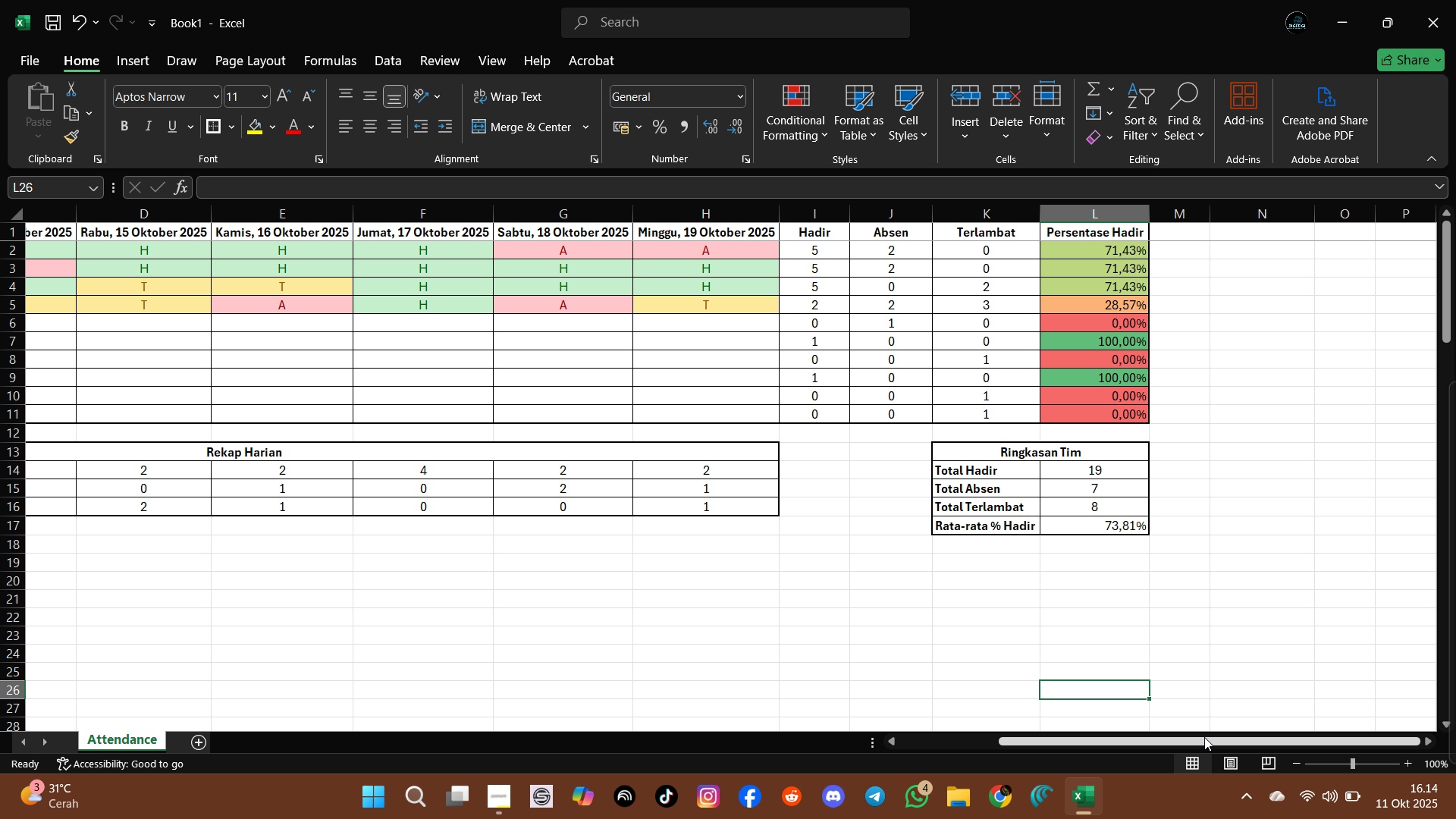 
left_click([1095, 529])
 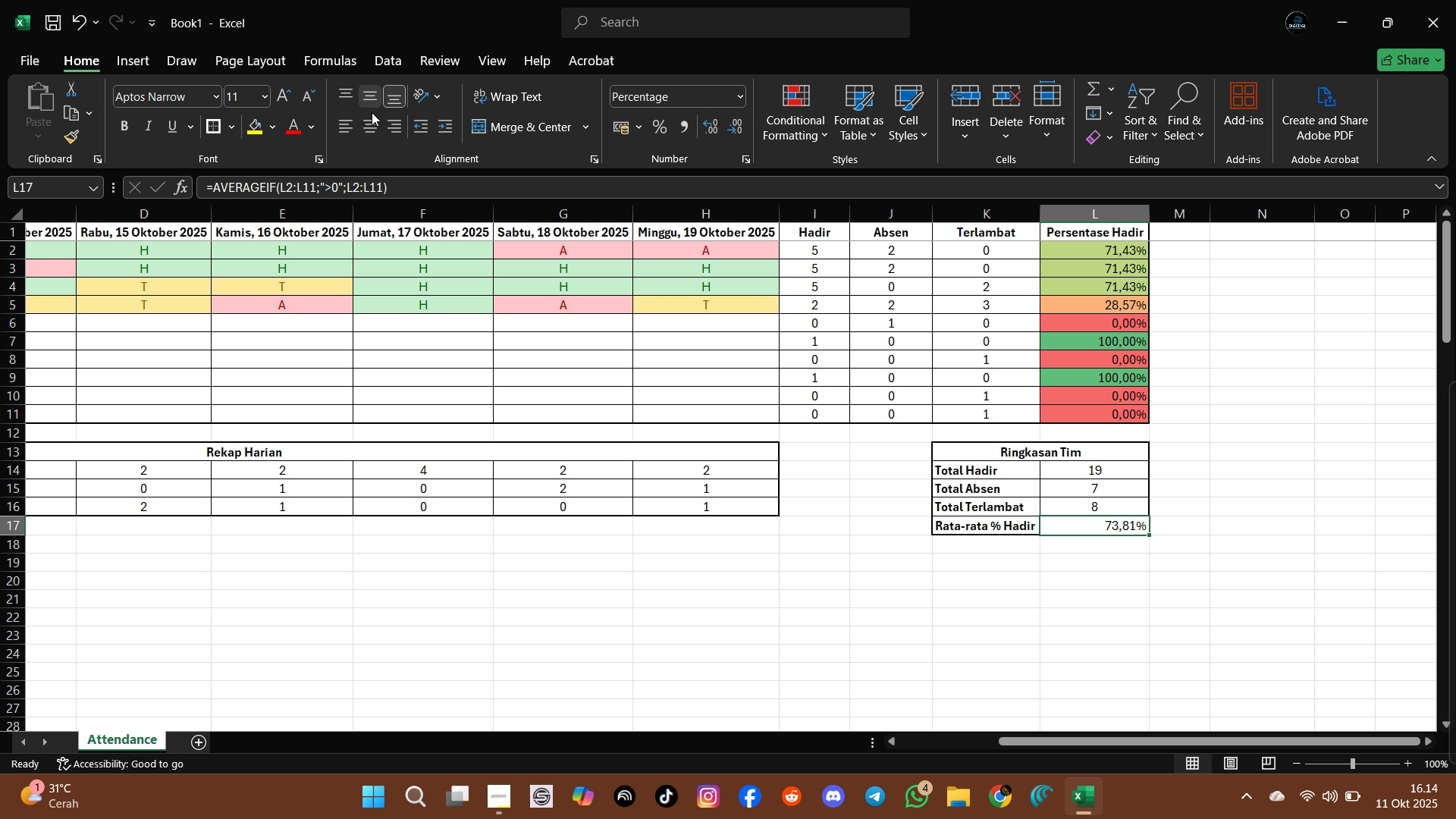 
double_click([375, 121])
 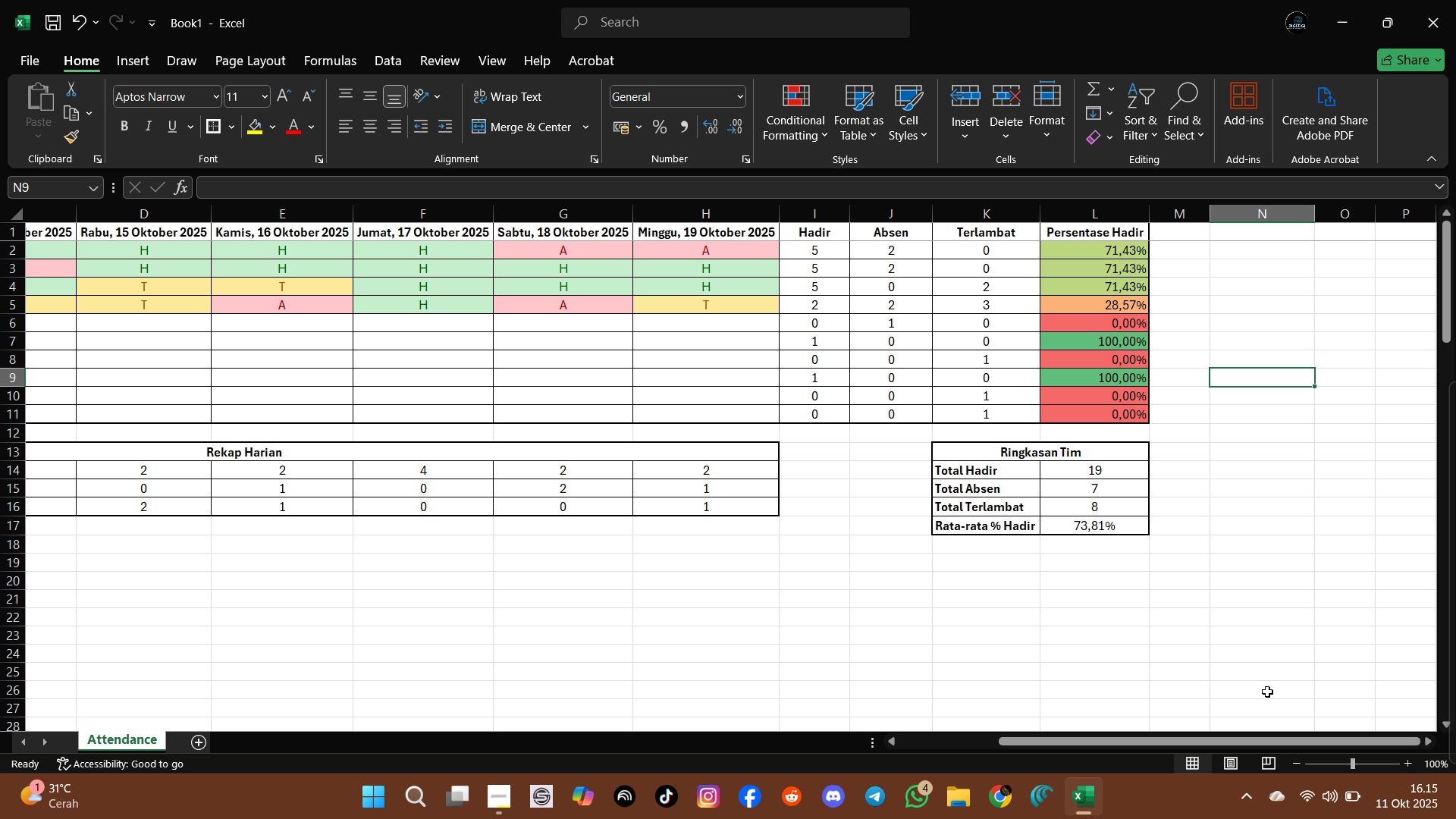 
wait(8.96)
 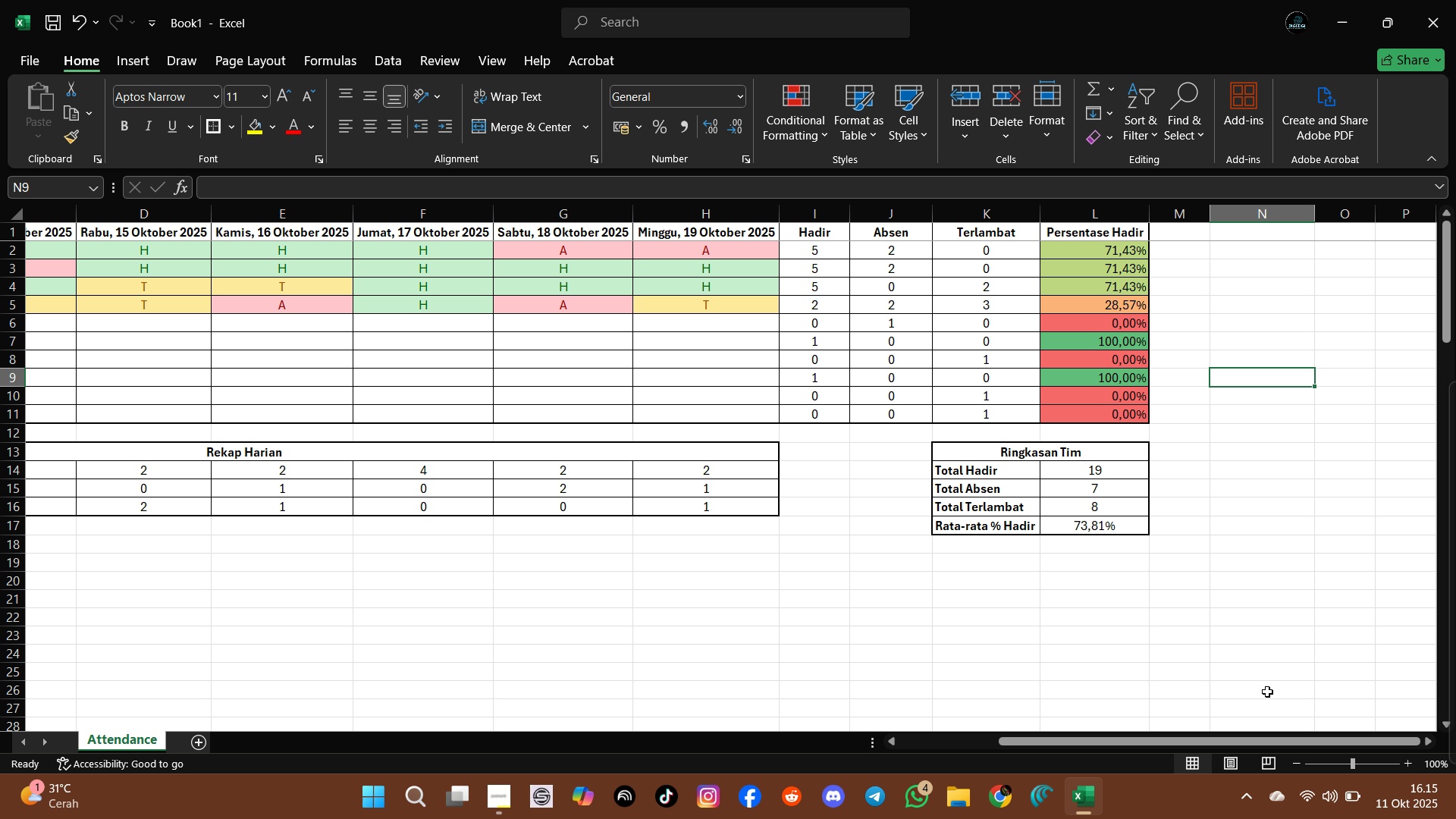 
scroll: coordinate [641, 441], scroll_direction: up, amount: 4.0
 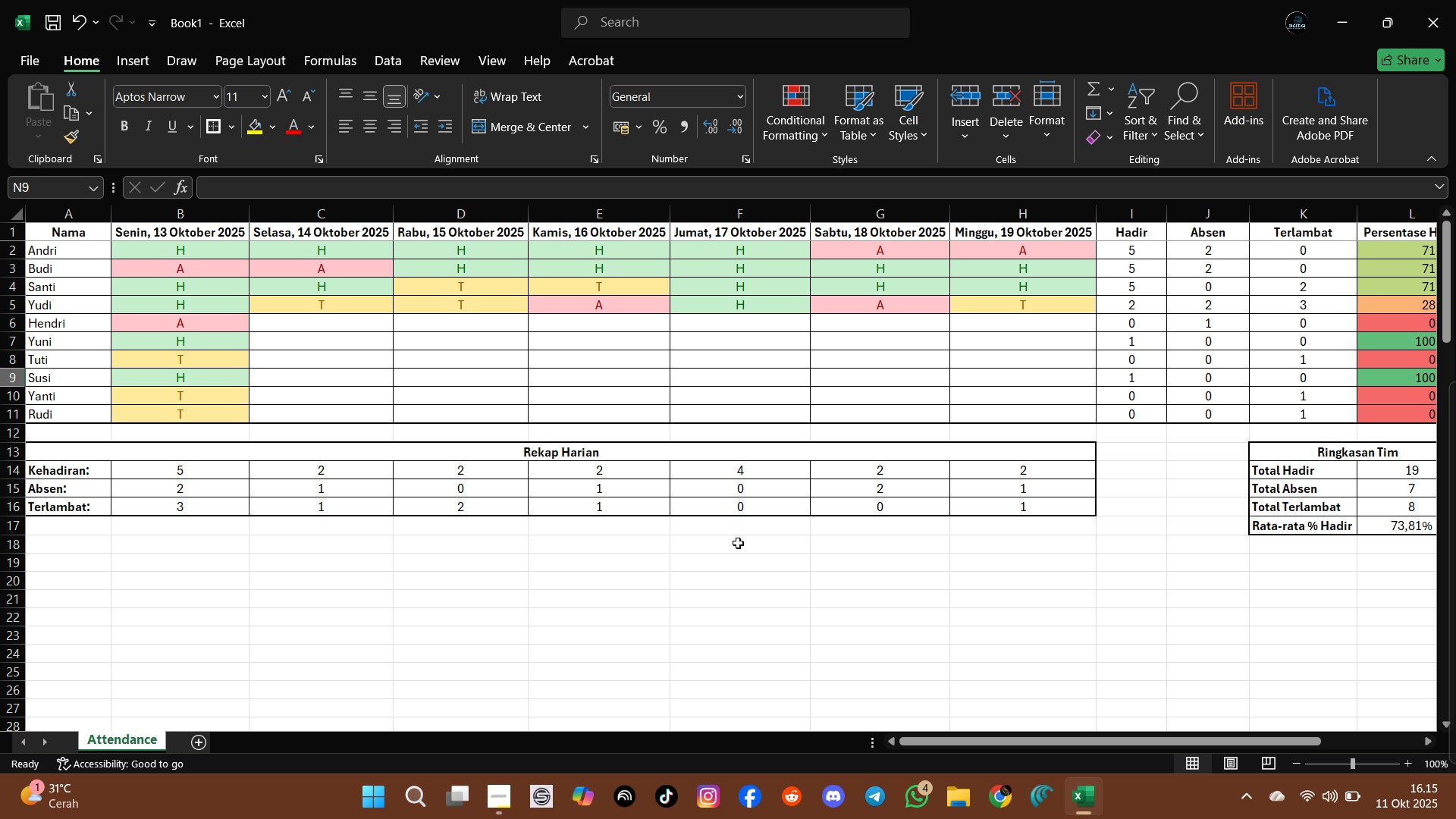 
wait(11.55)
 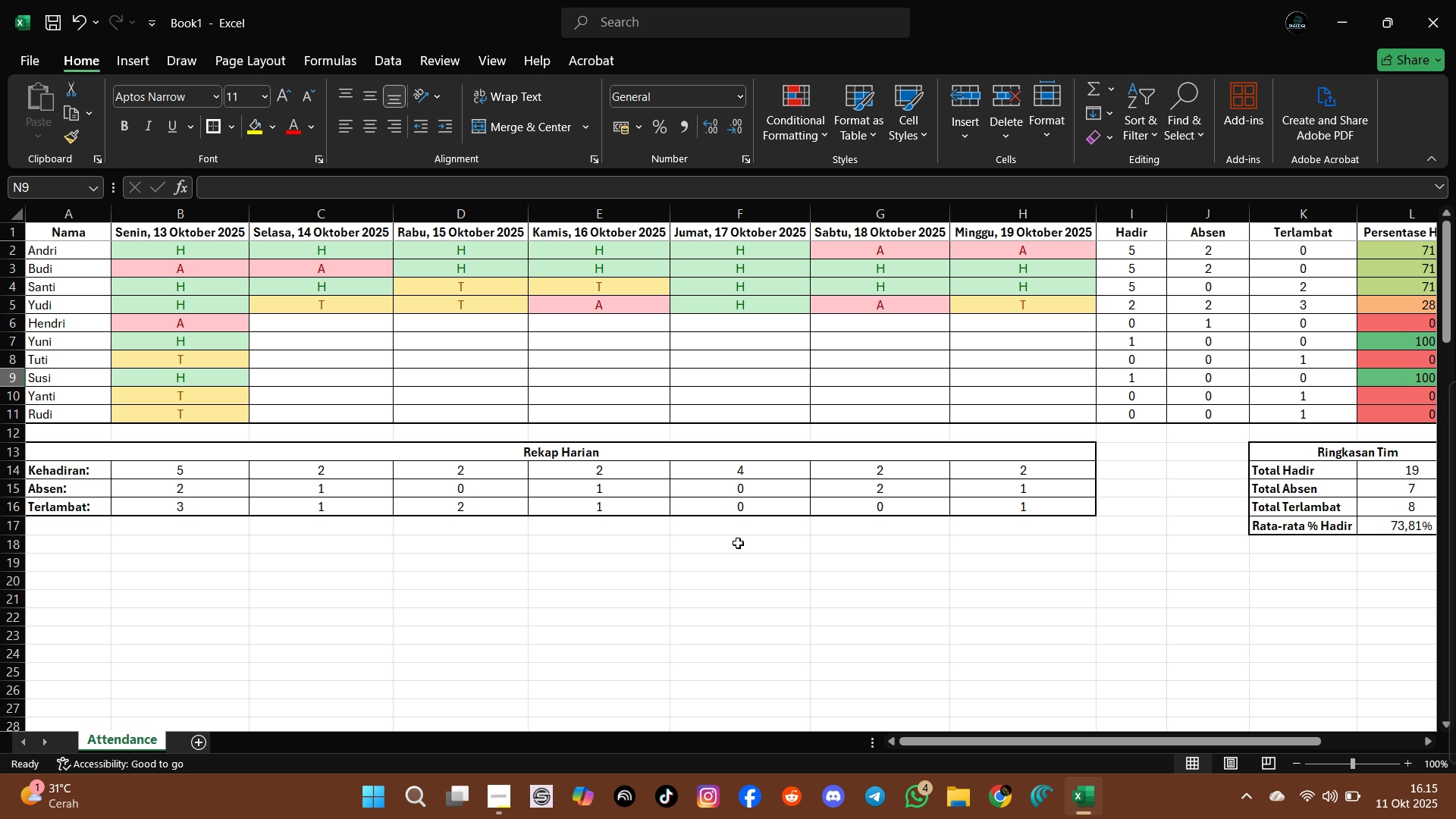 
left_click([322, 334])
 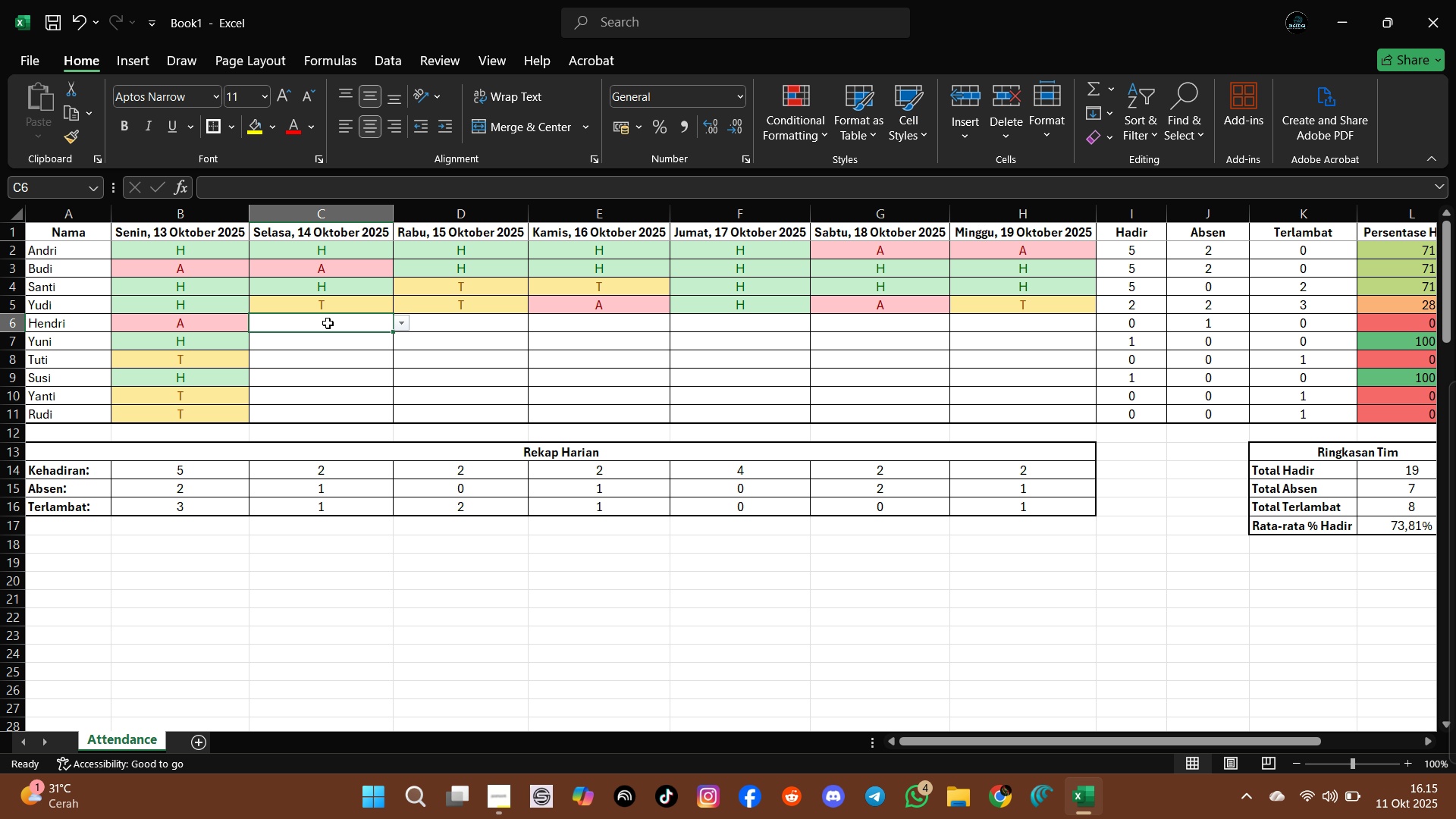 
left_click([328, 323])
 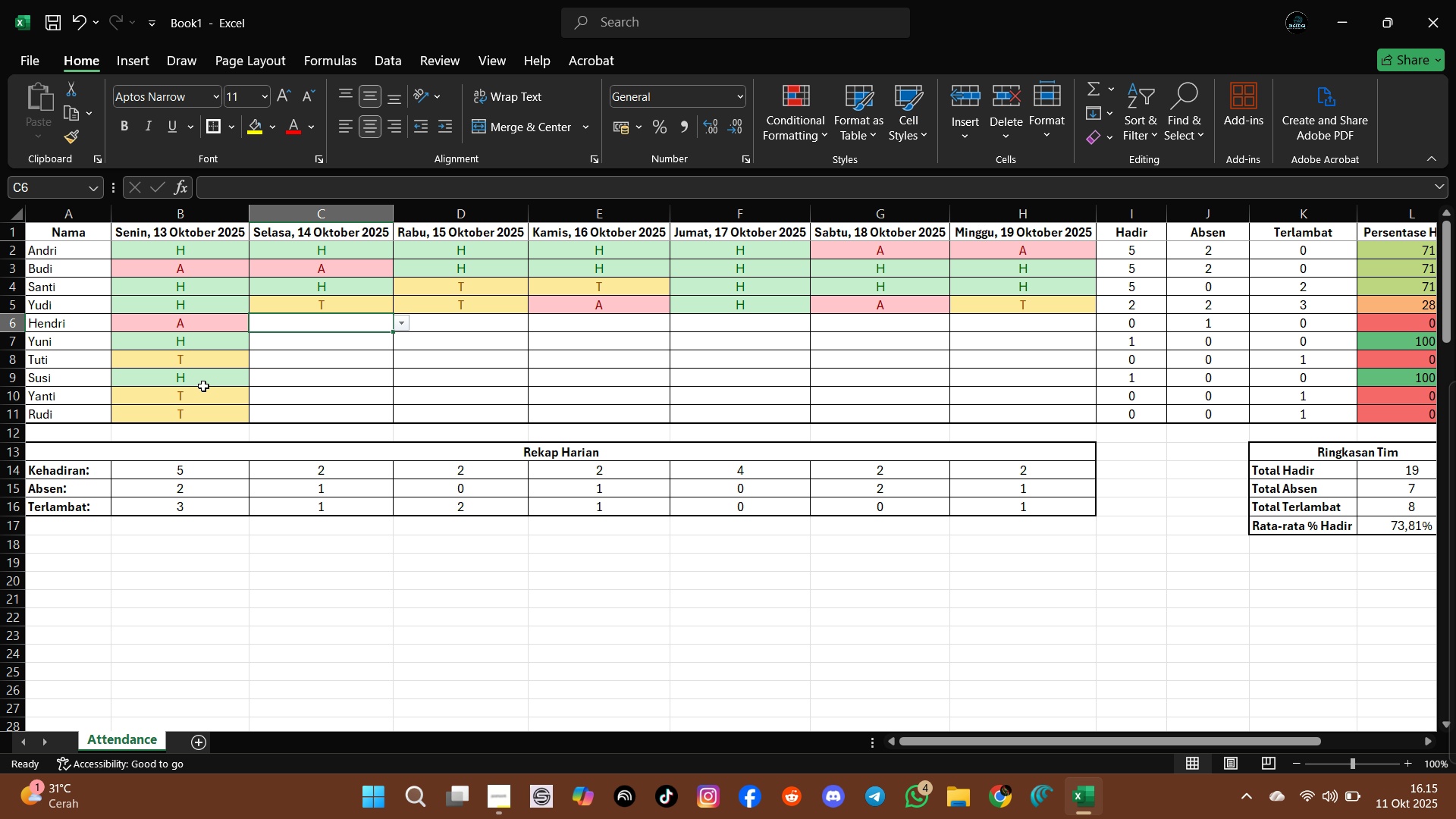 
left_click([196, 394])
 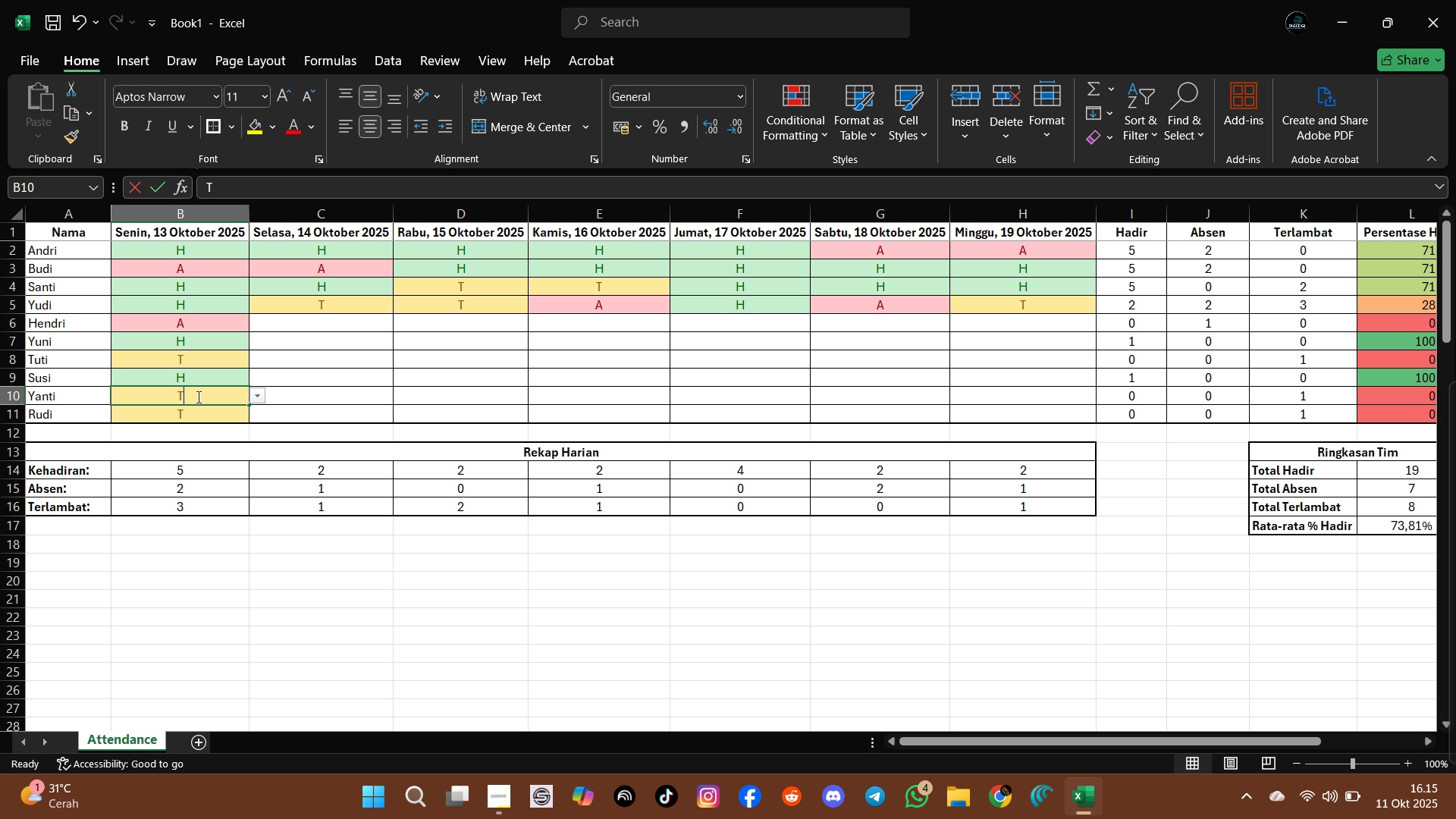 
key(A)
 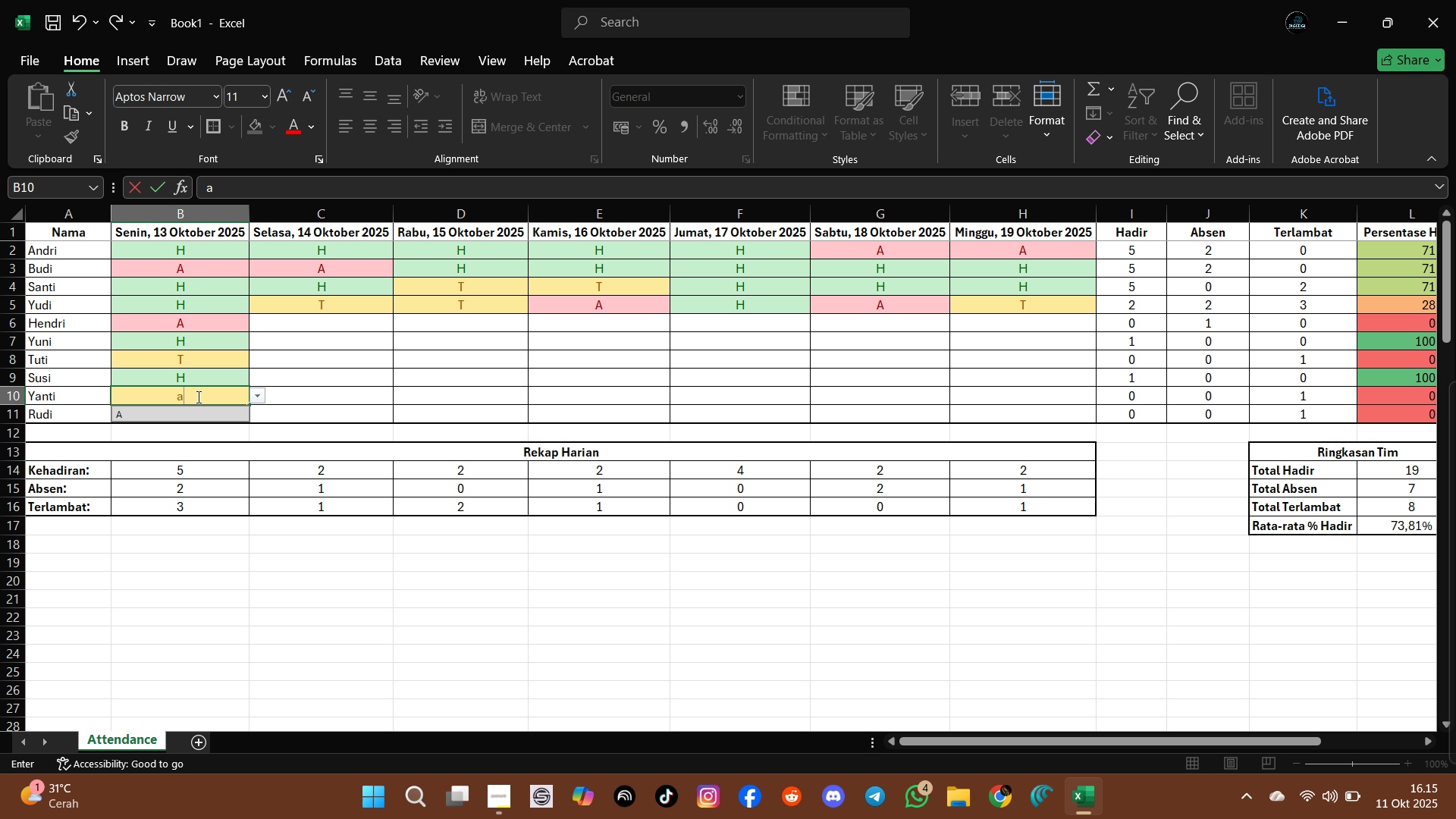 
key(Enter)
 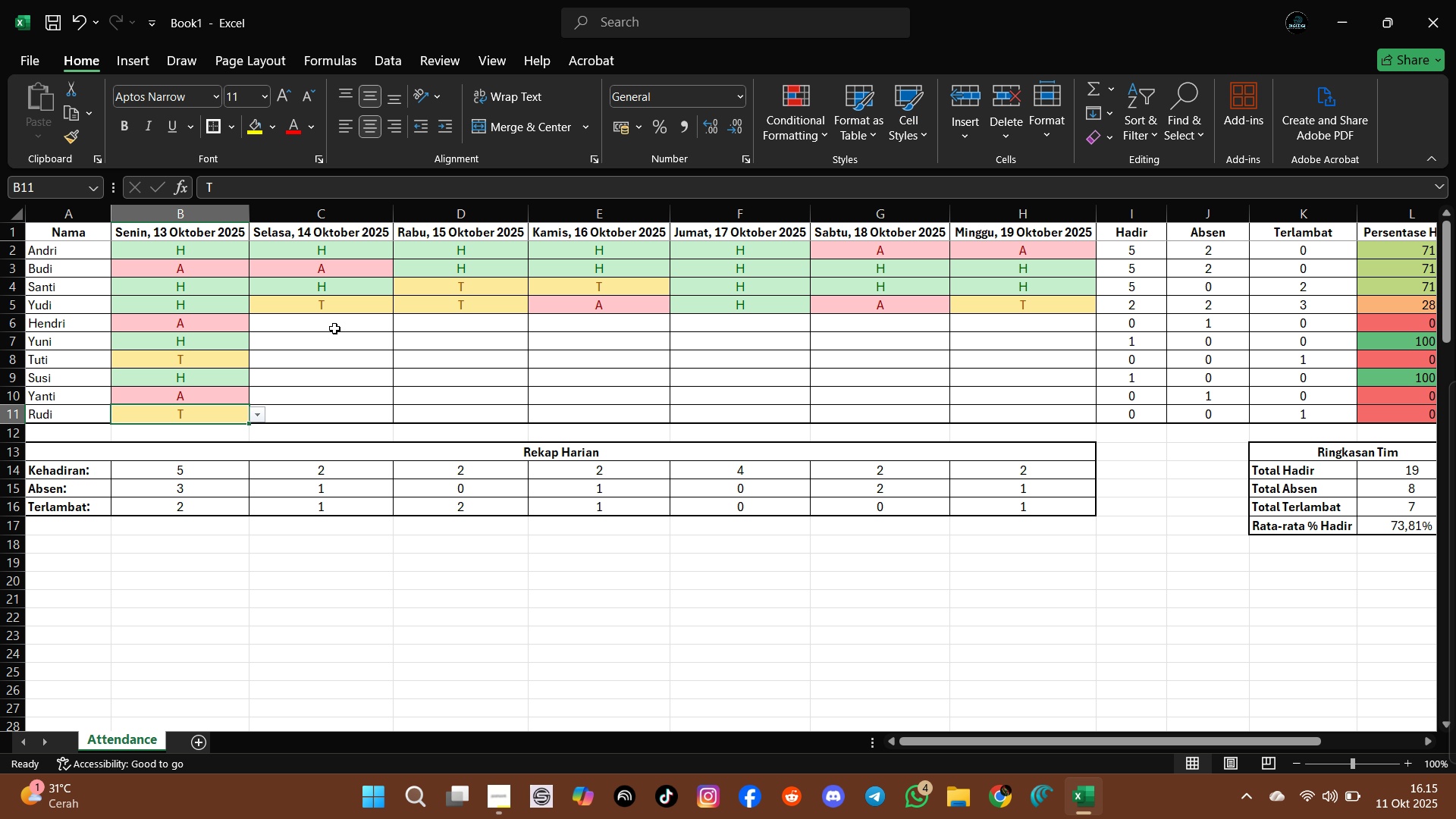 
left_click([337, 323])
 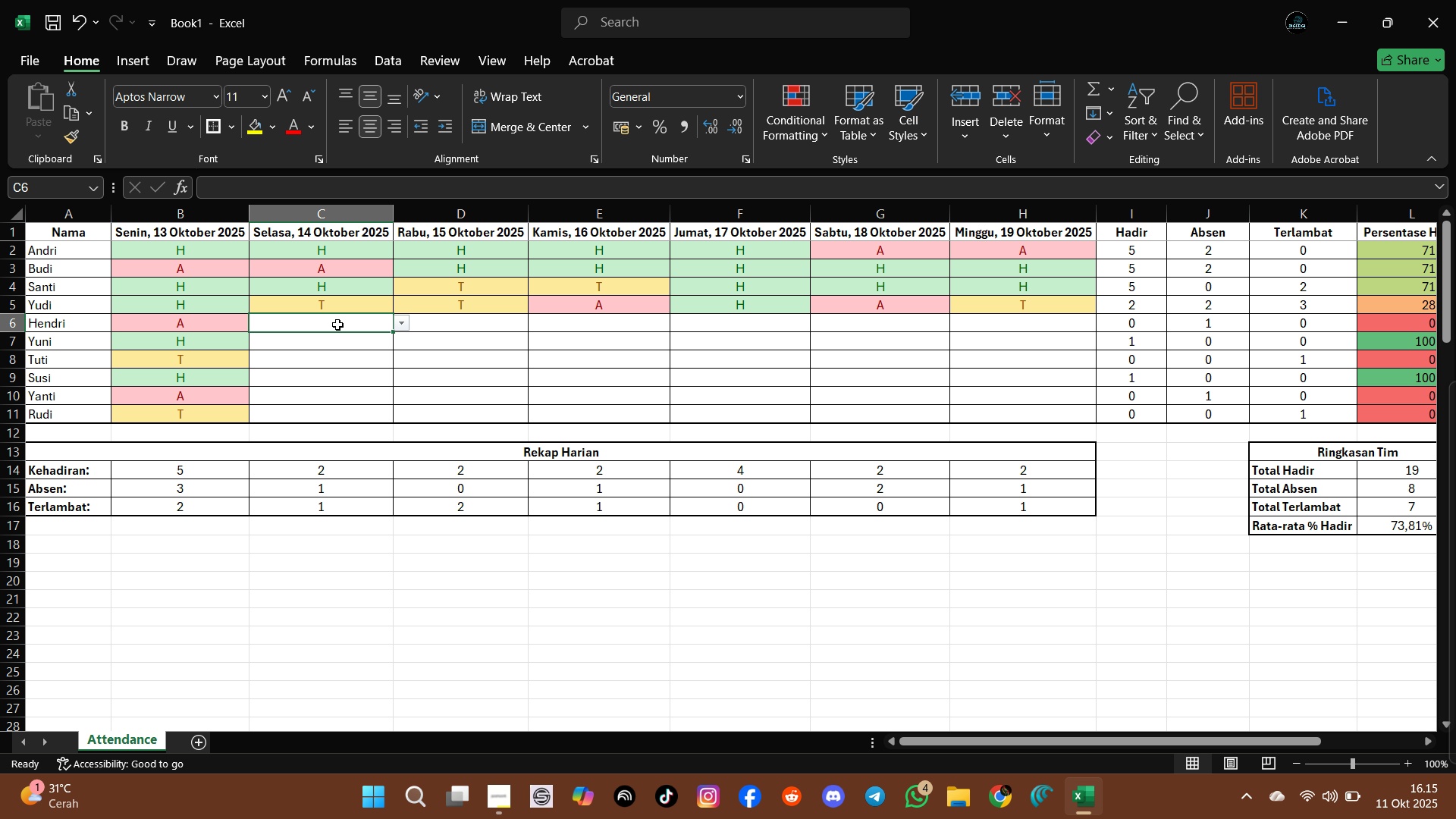 
key(T)
 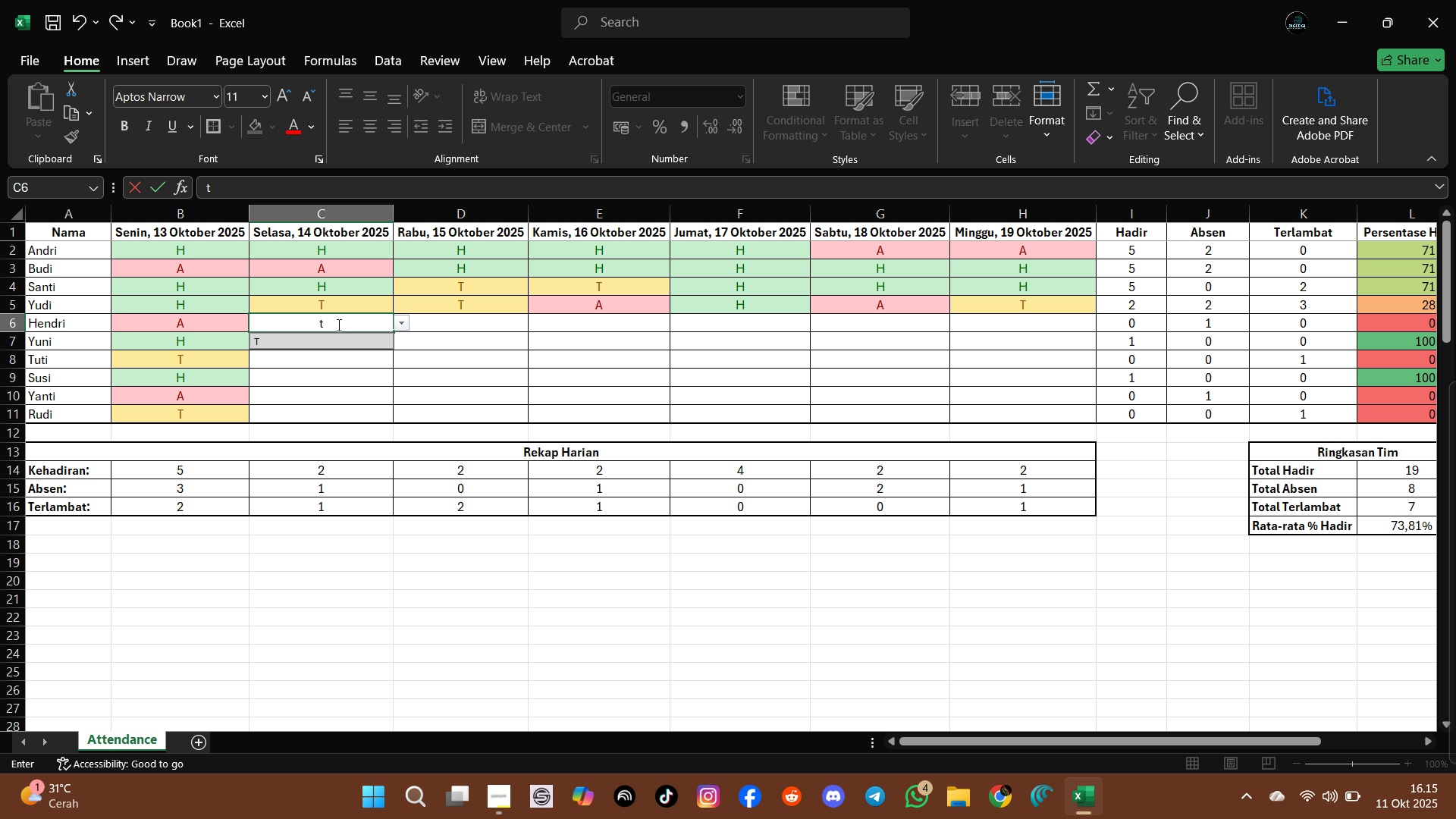 
key(Enter)
 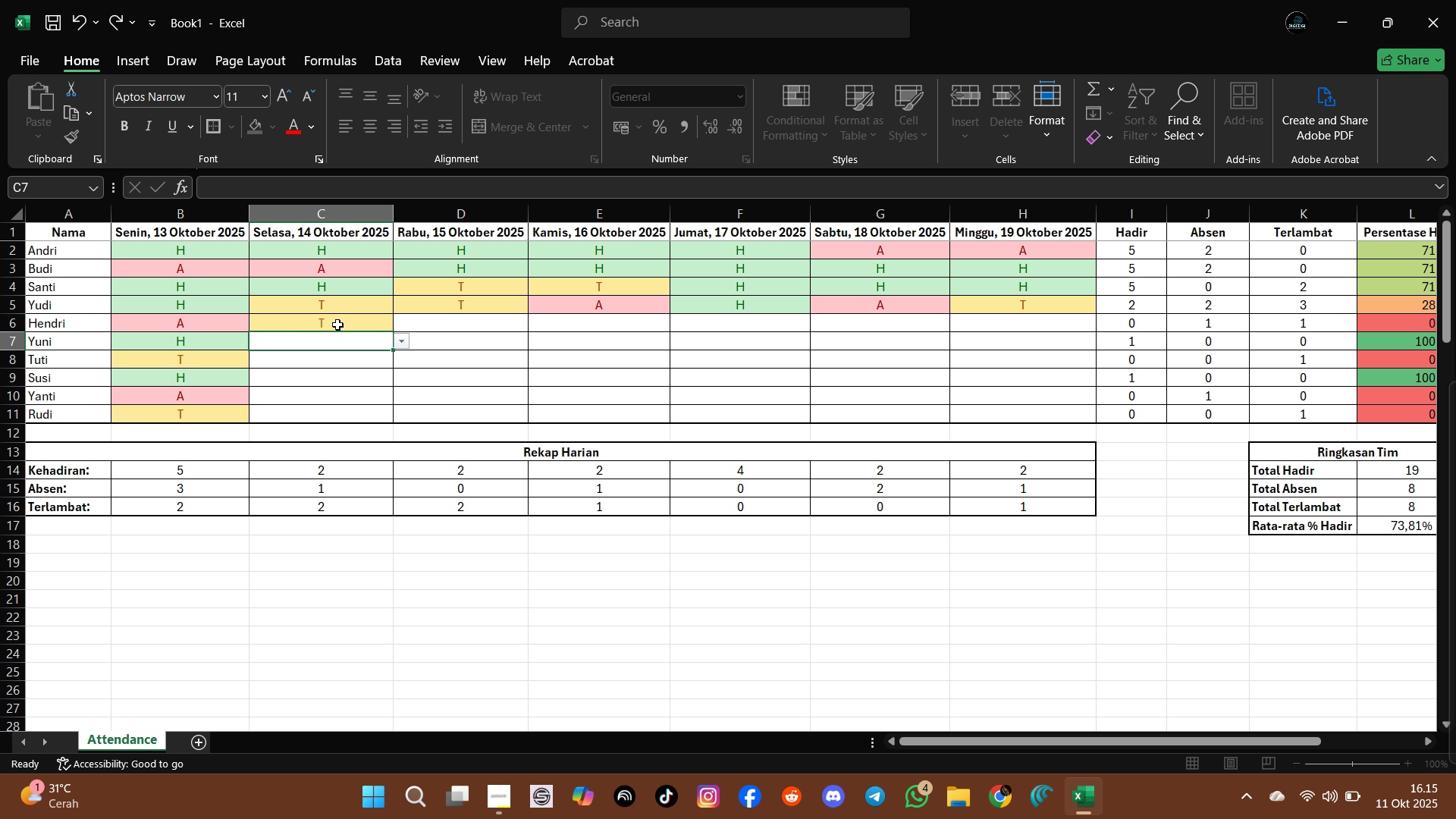 
key(H)
 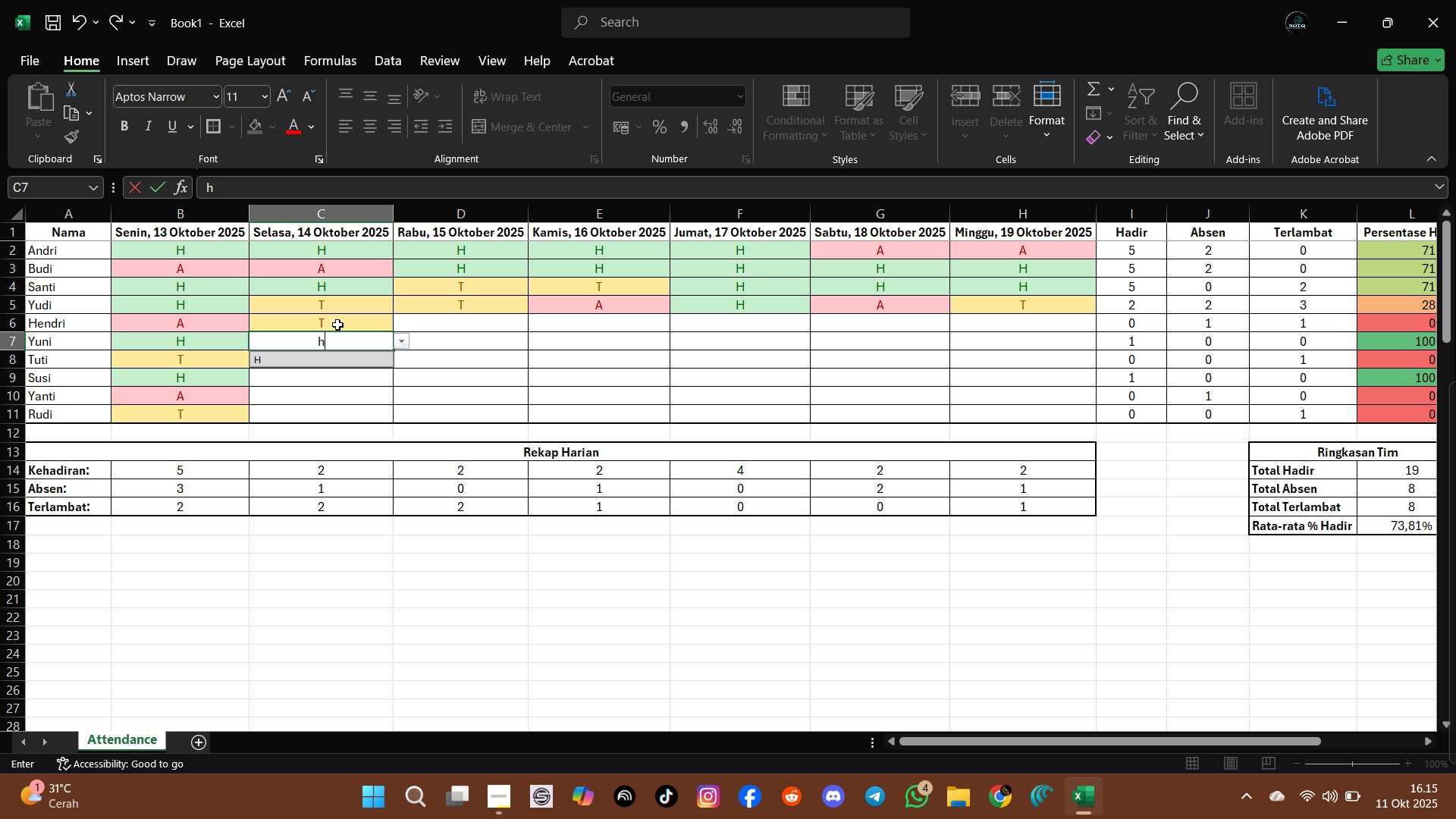 
key(Enter)
 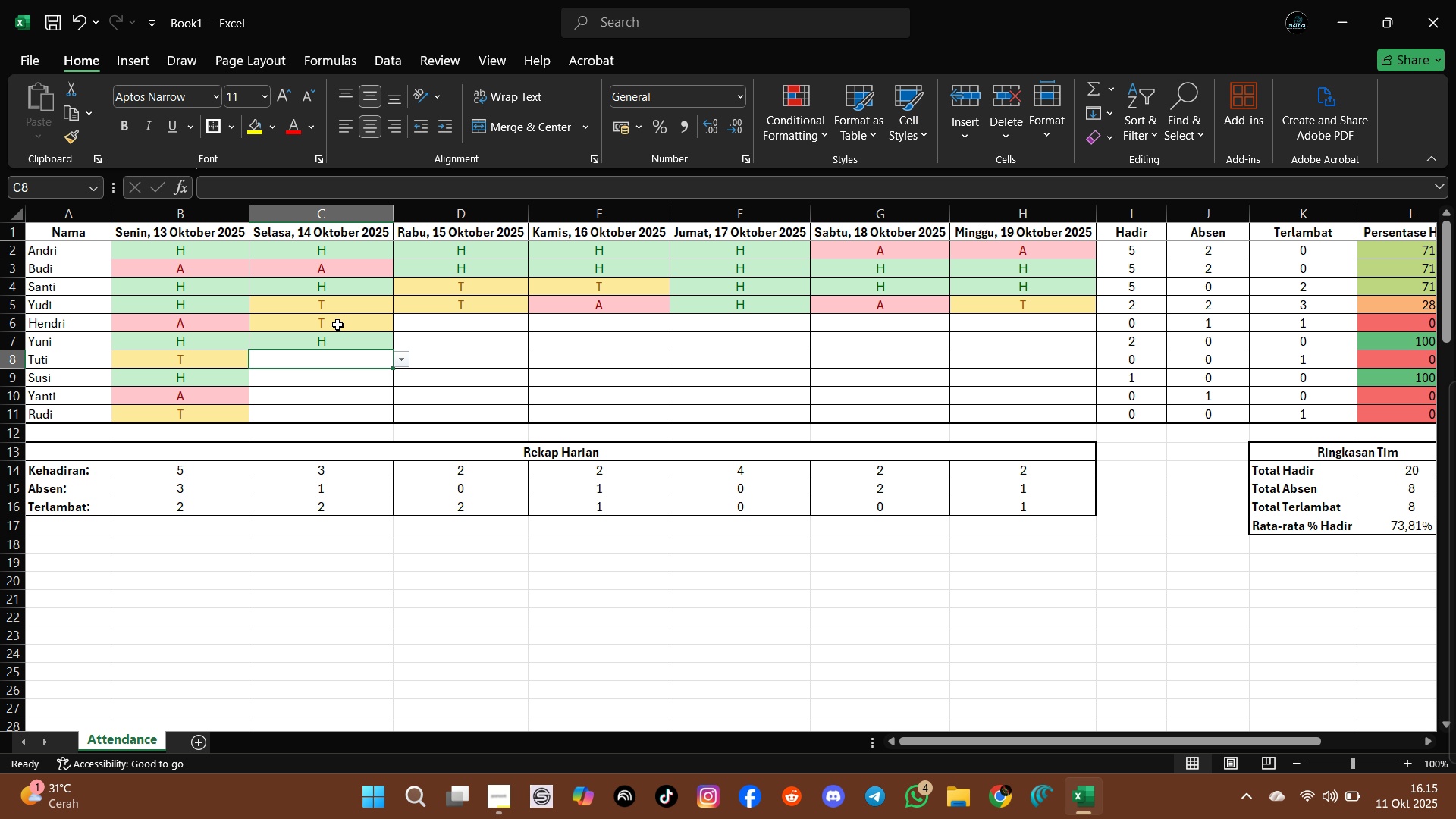 
key(T)
 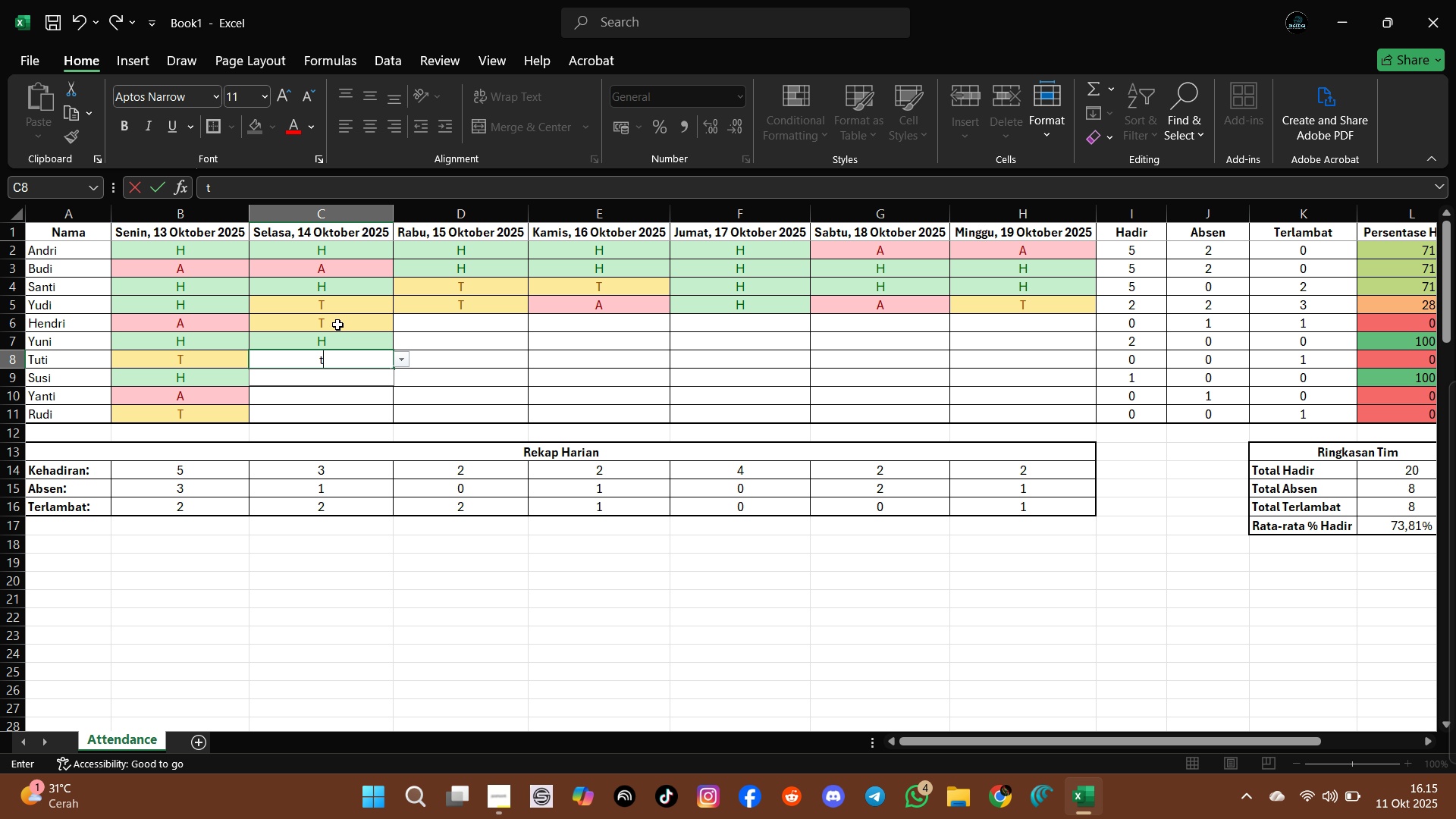 
key(Enter)
 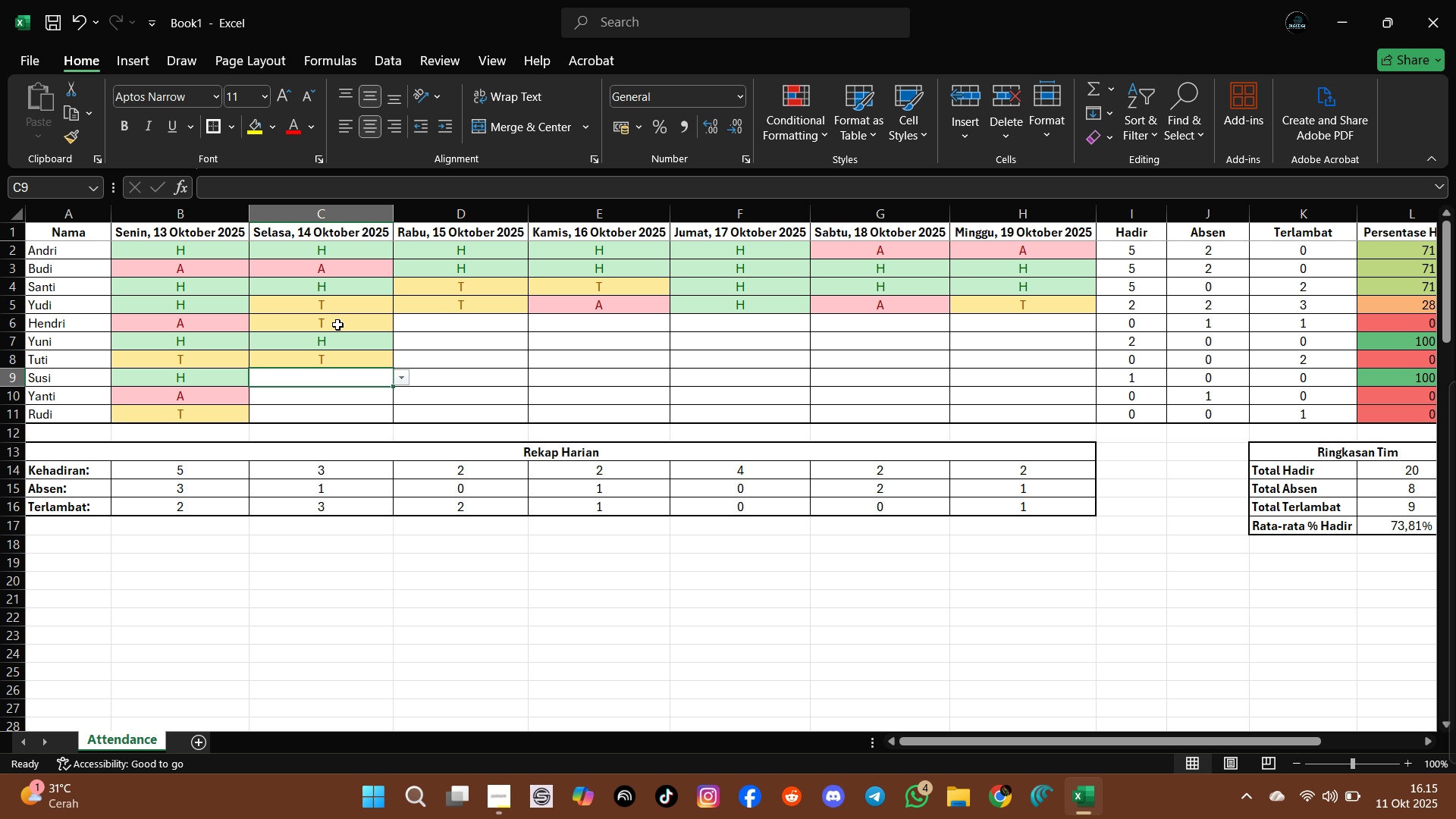 
key(A)
 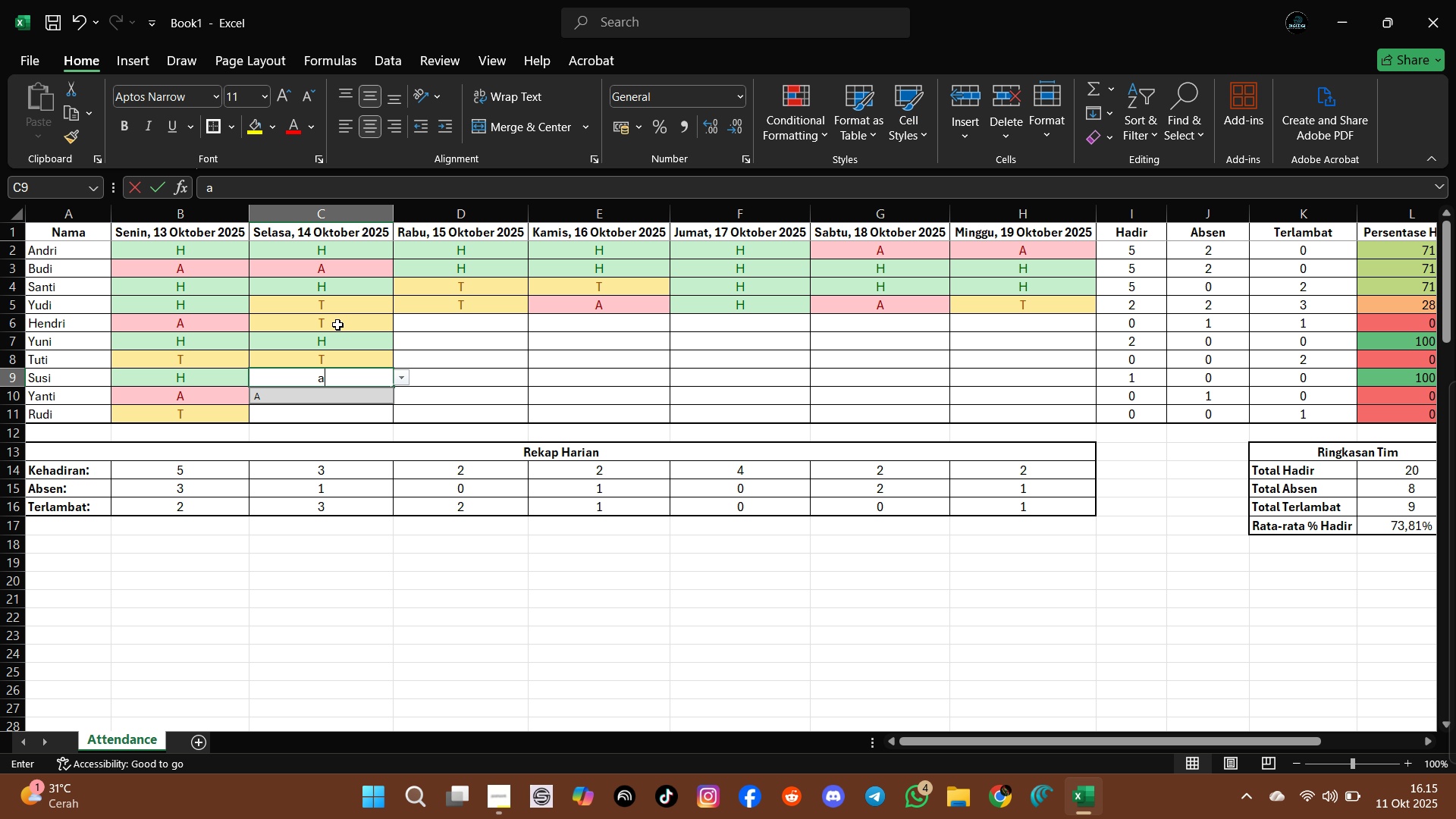 
key(Enter)
 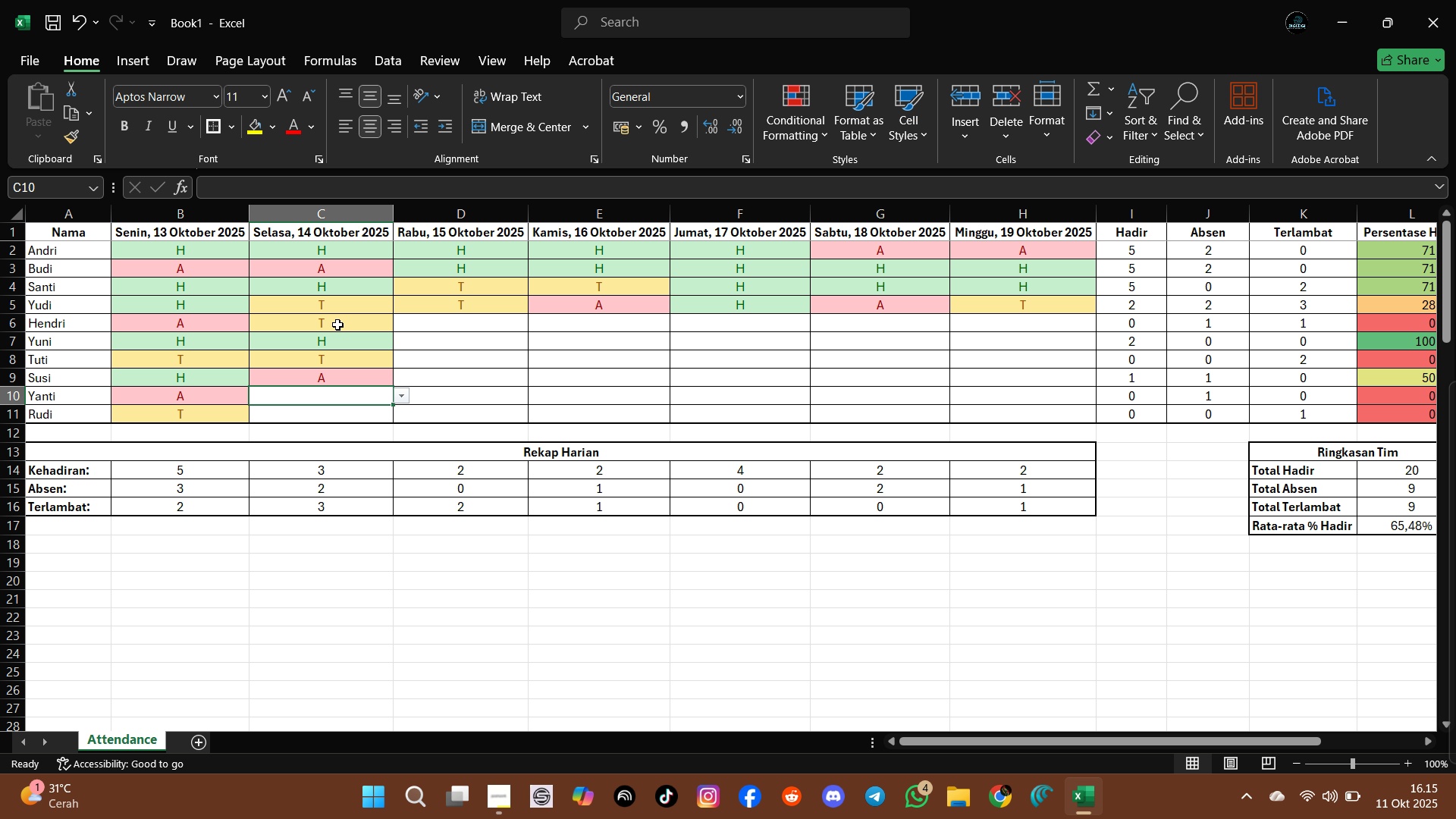 
key(H)
 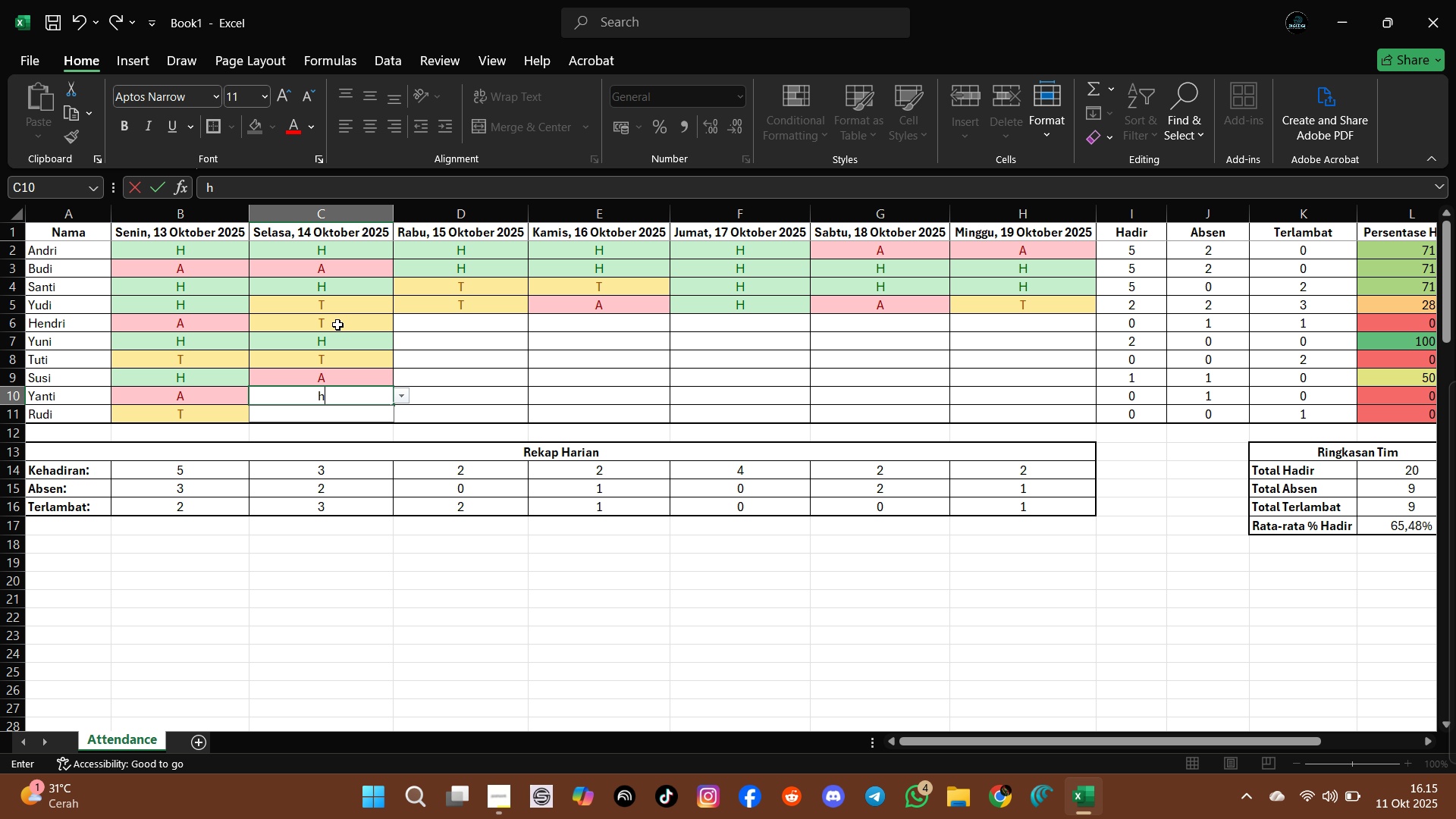 
key(Enter)
 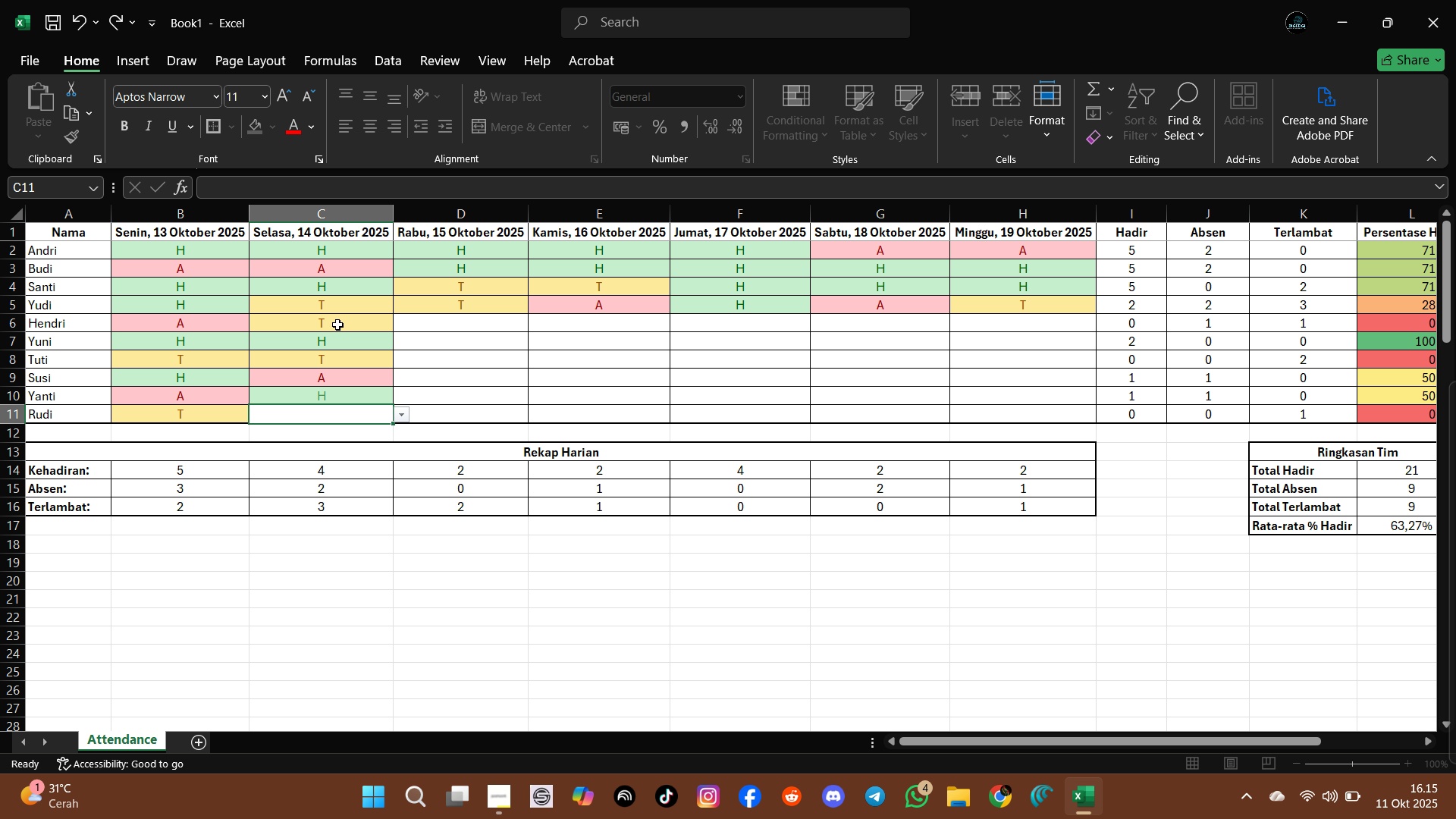 
key(H)
 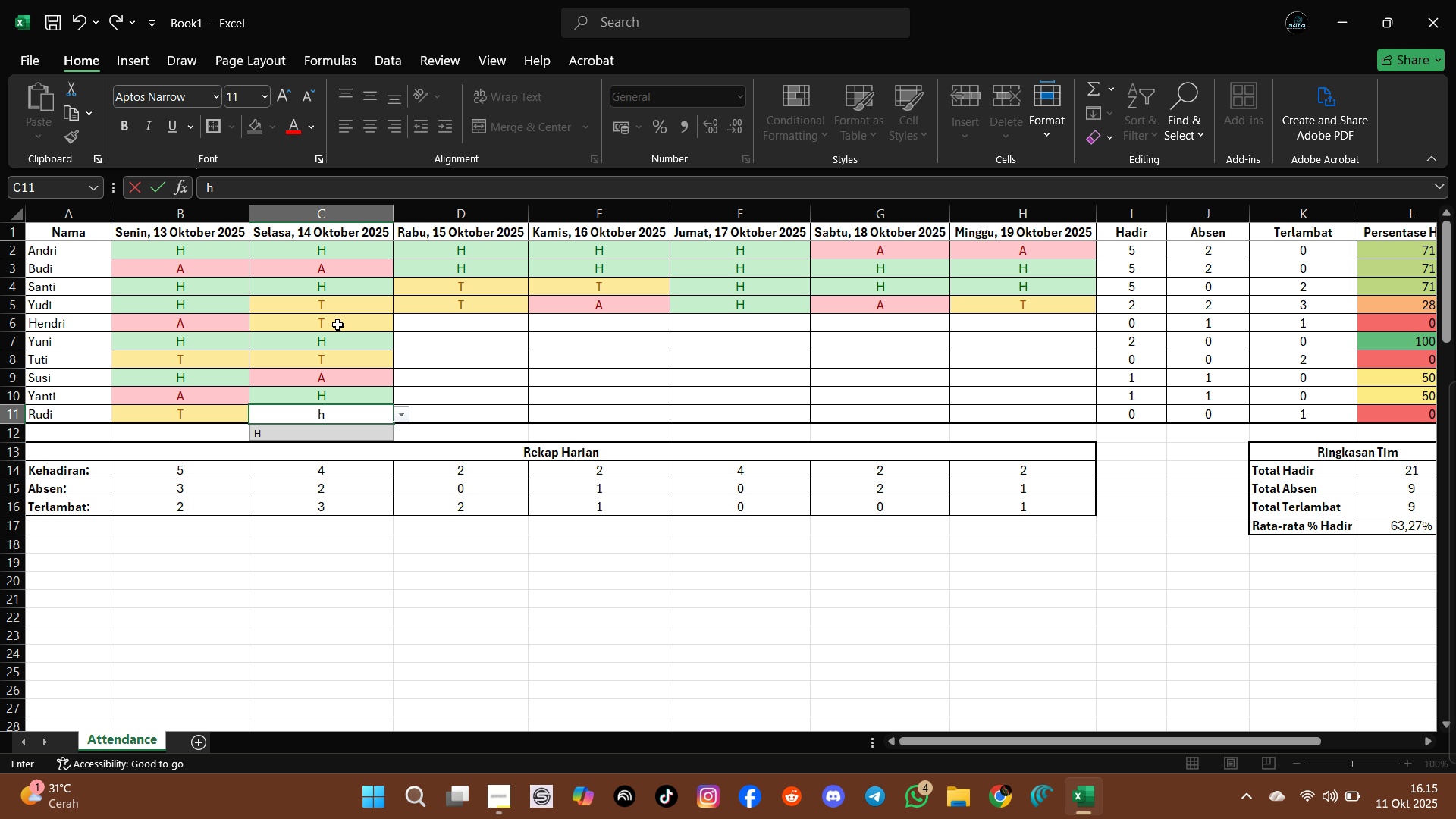 
key(Enter)
 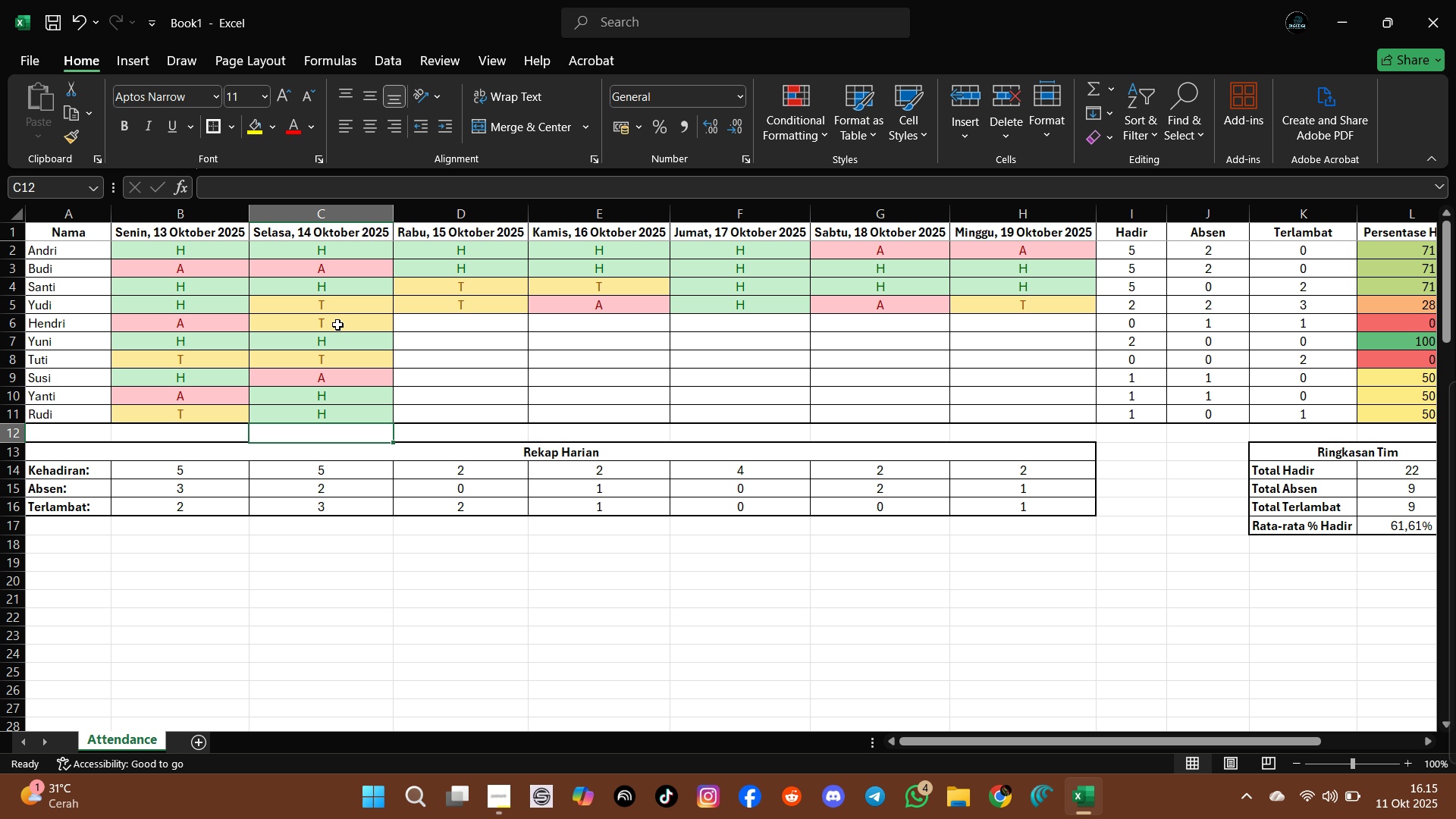 
key(ArrowUp)
 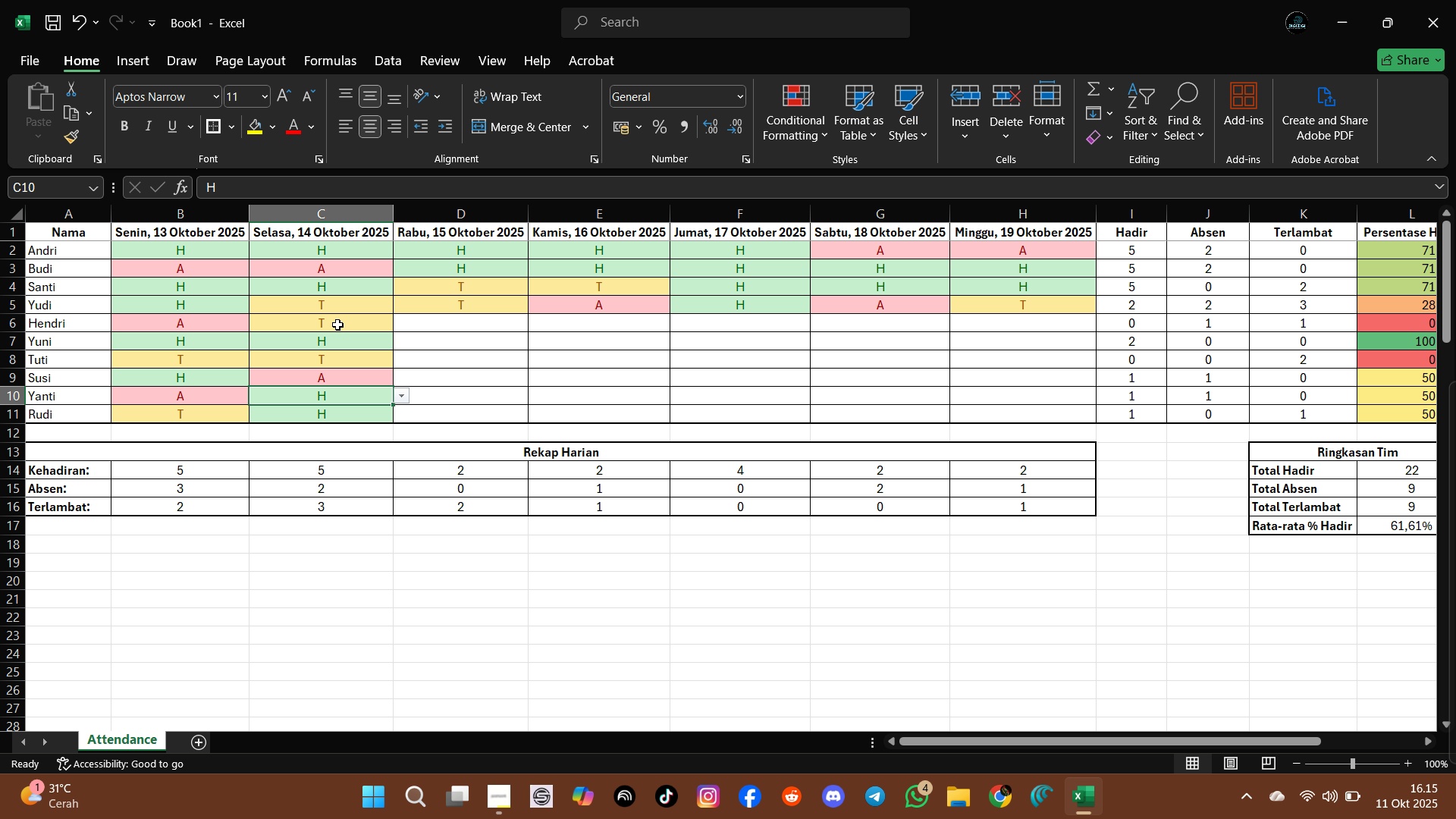 
key(ArrowUp)
 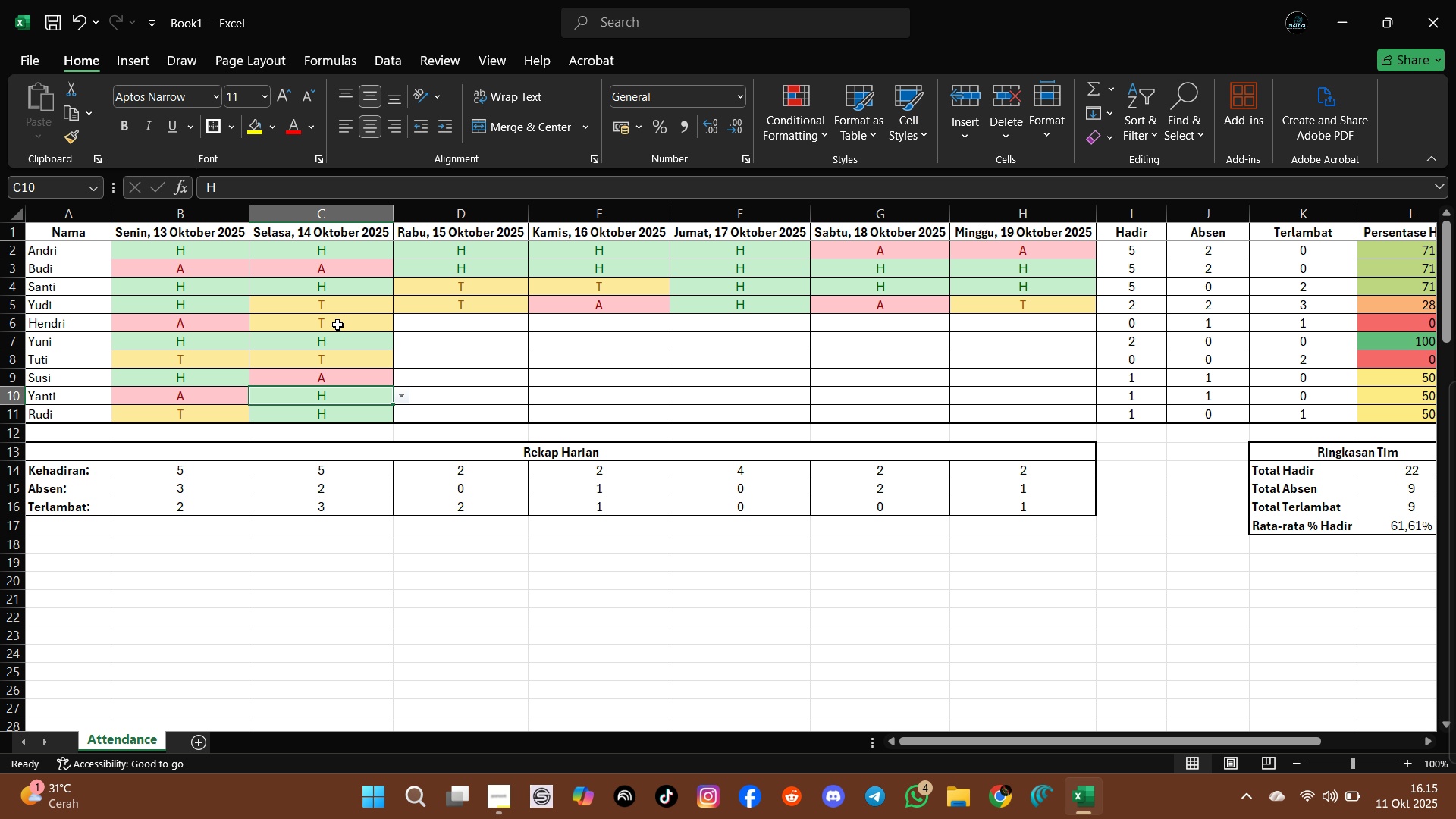 
key(ArrowRight)
 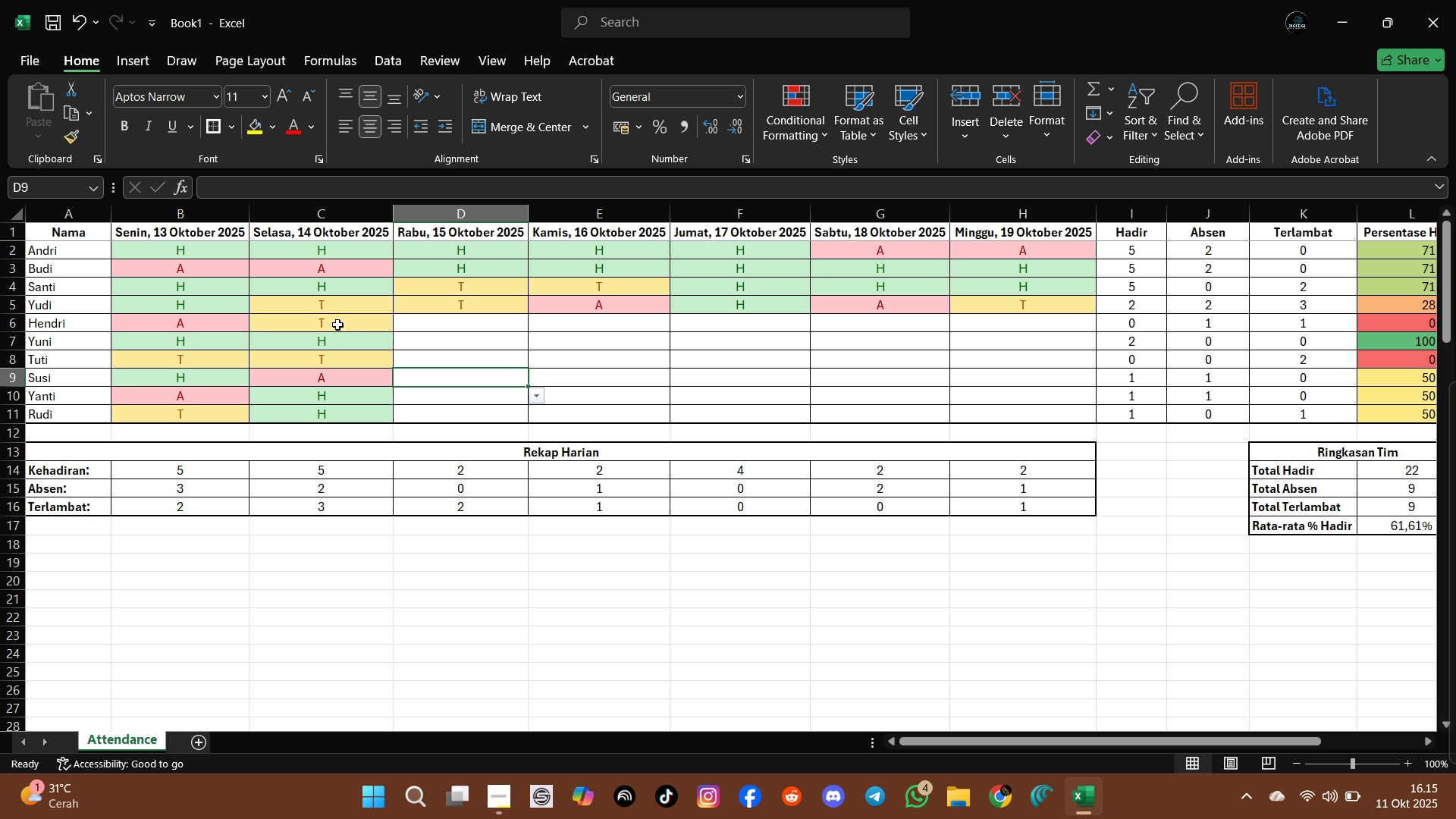 
key(ArrowUp)
 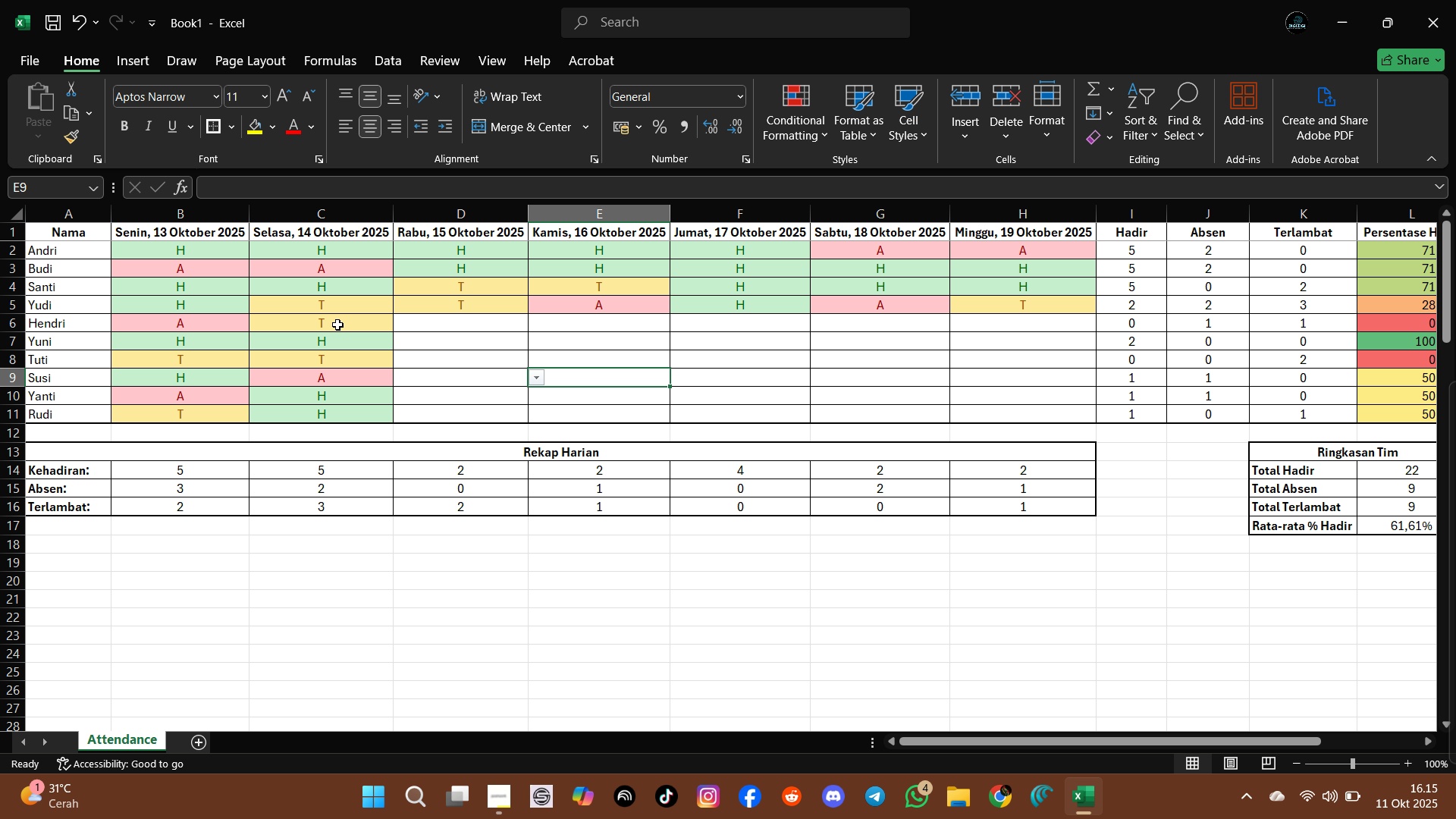 
key(ArrowRight)
 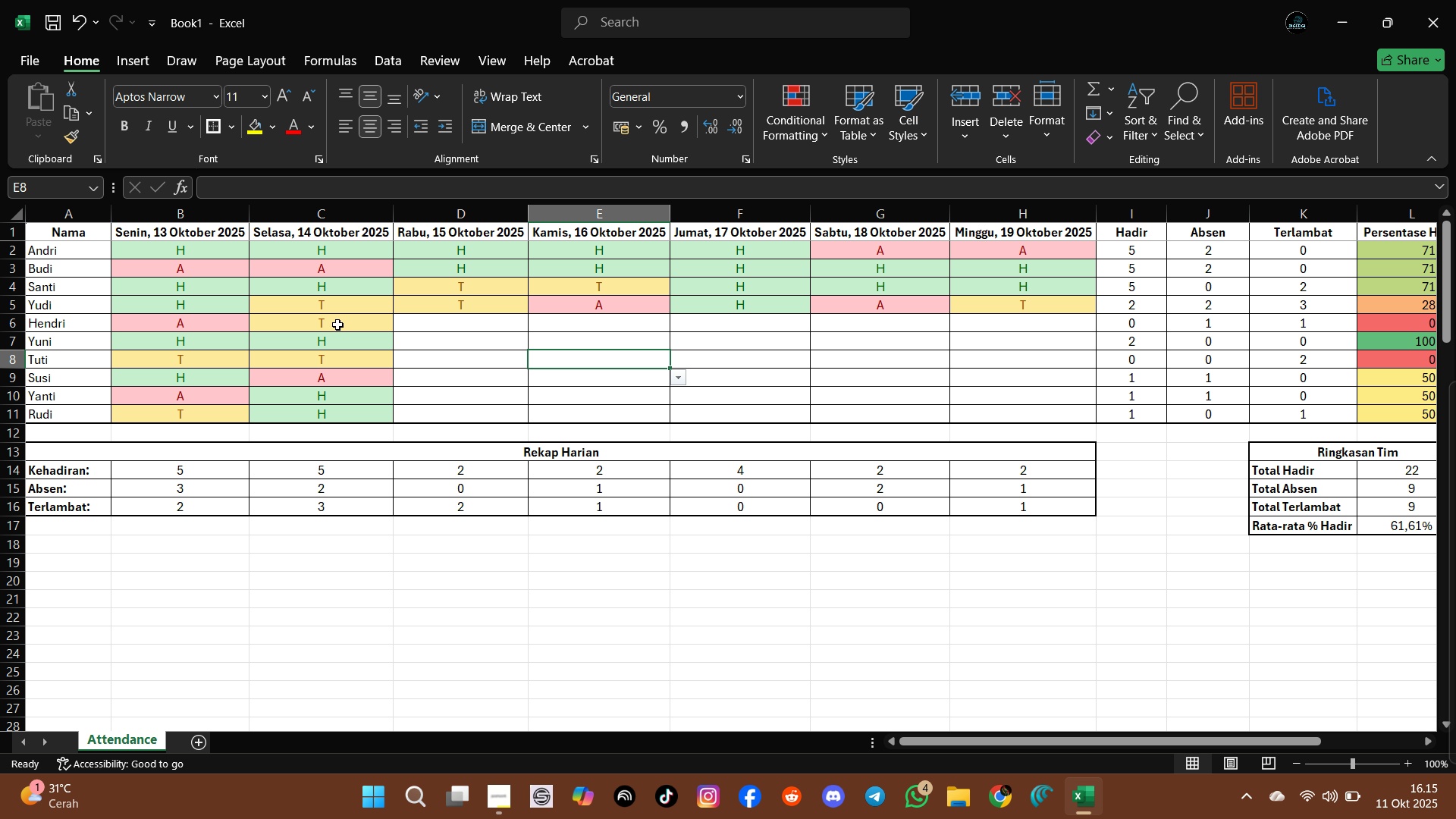 
key(ArrowUp)
 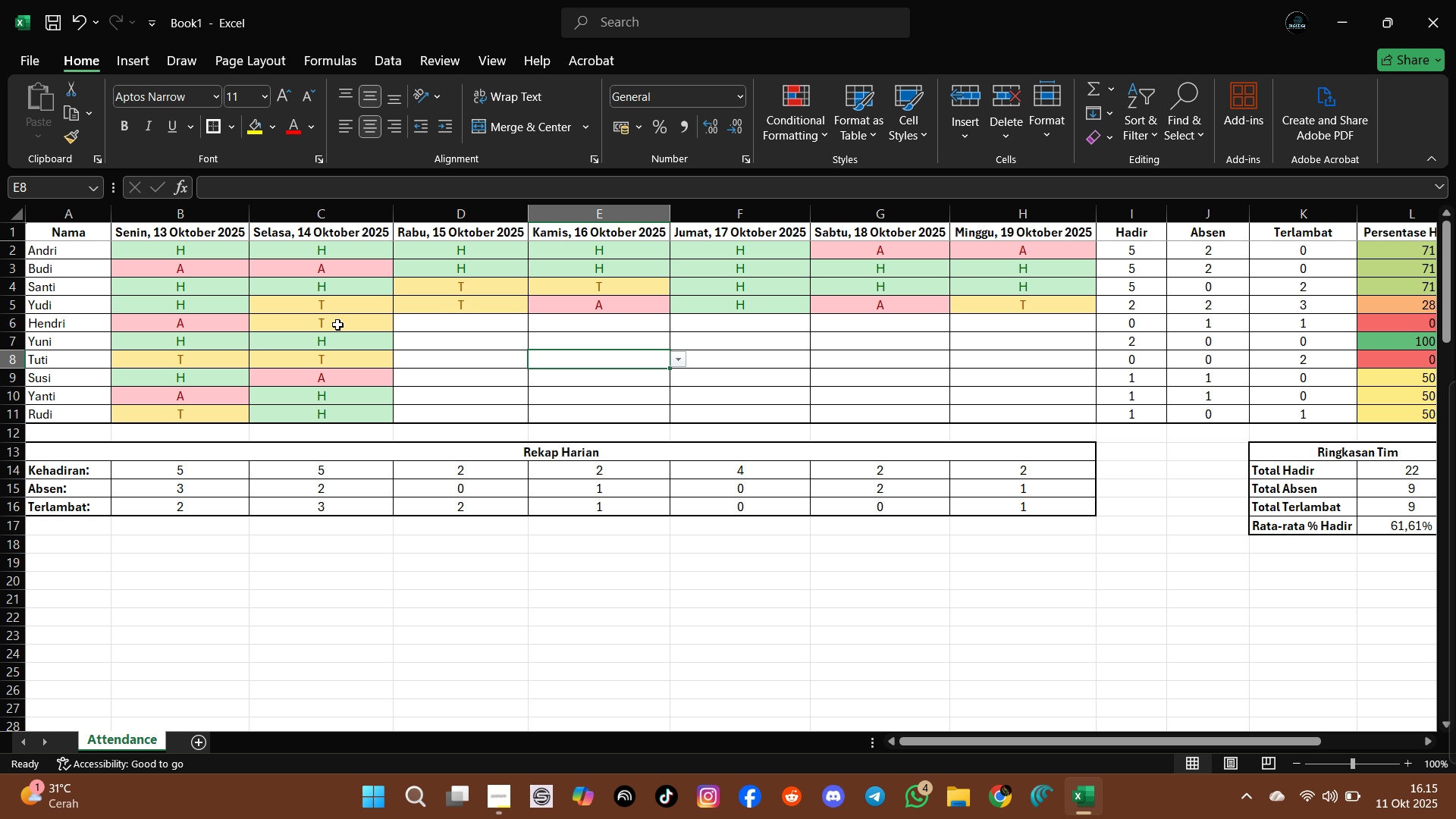 
key(PageUp)
 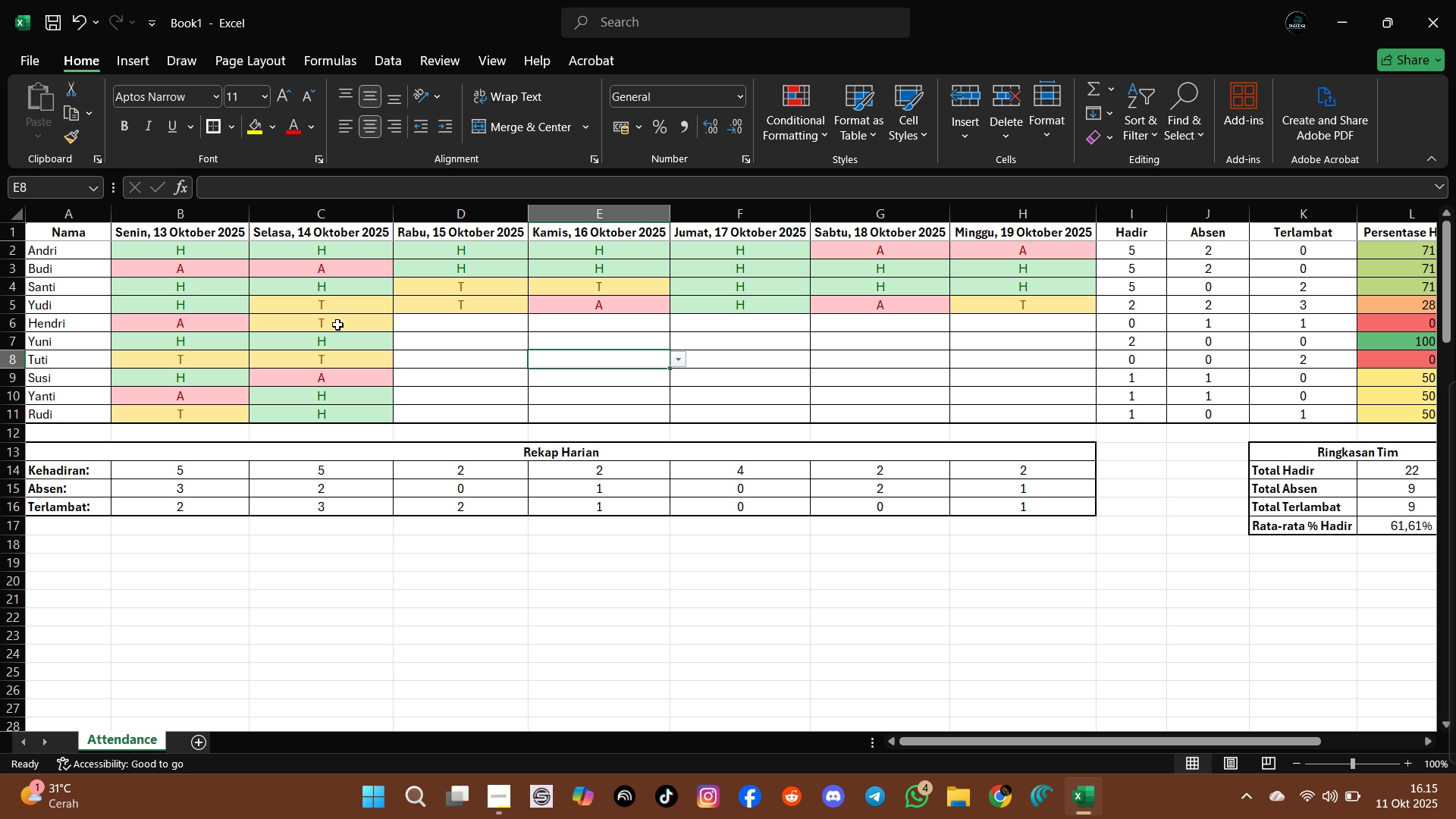 
key(ArrowLeft)
 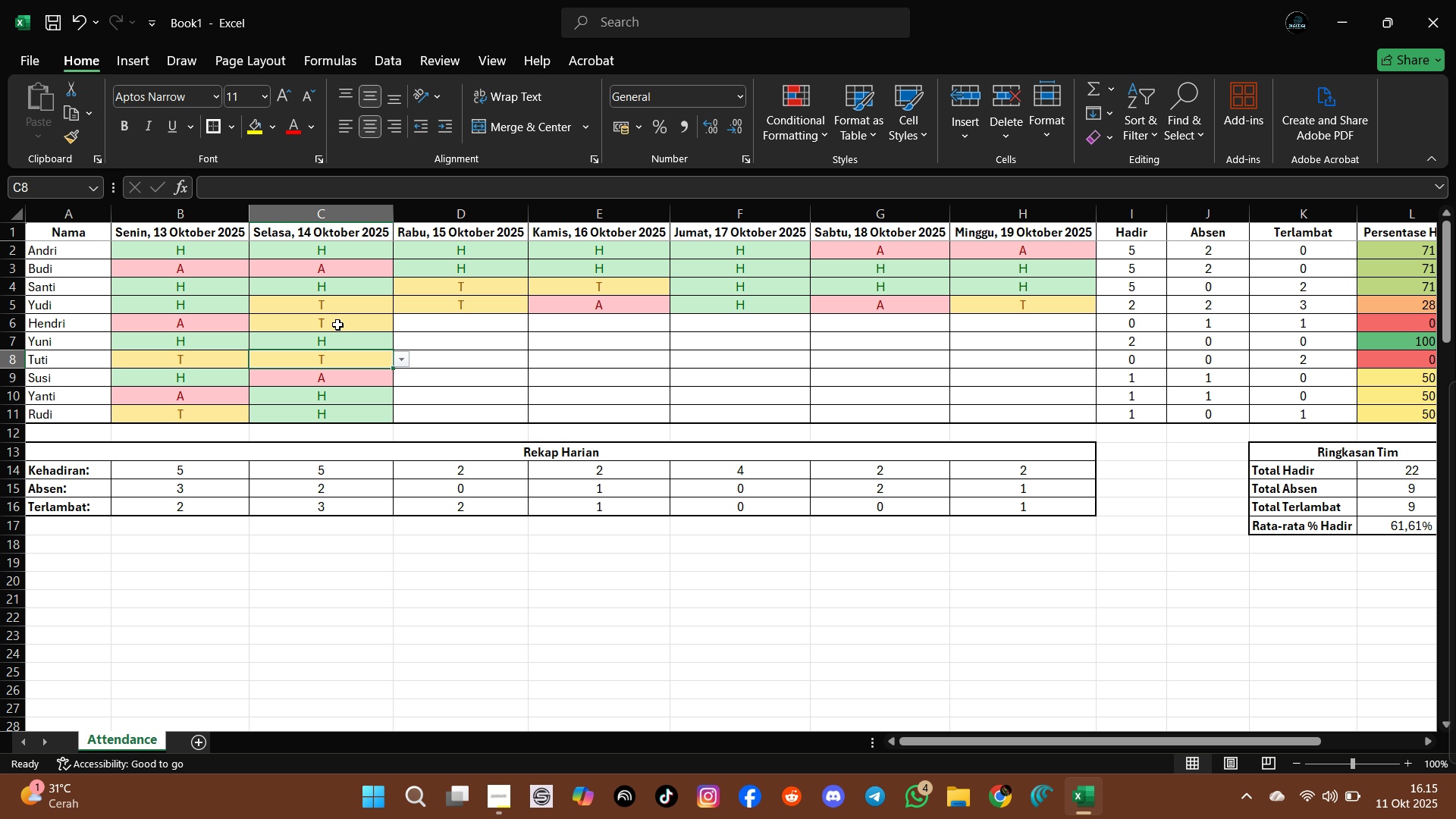 
key(ArrowLeft)
 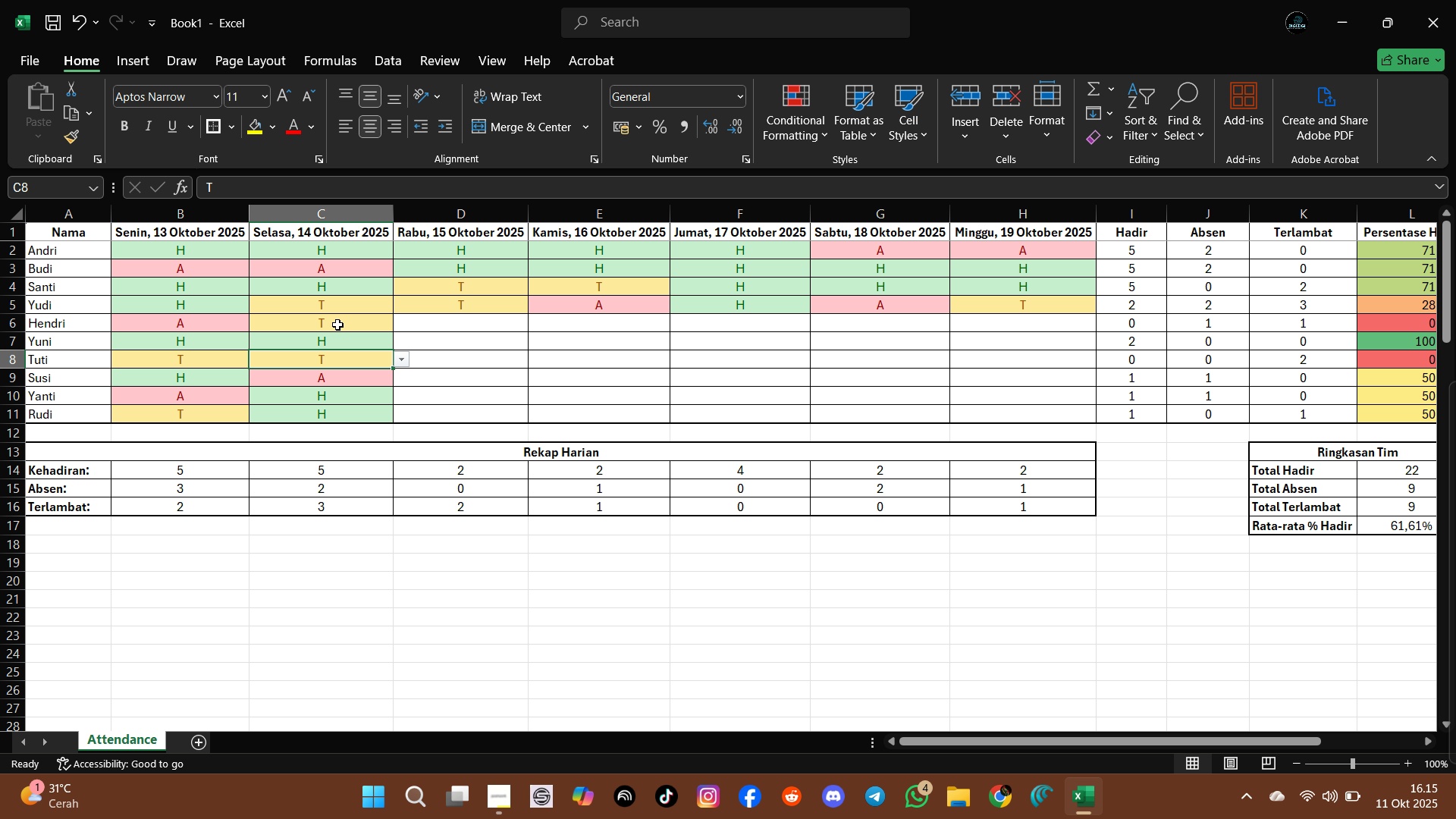 
key(ArrowUp)
 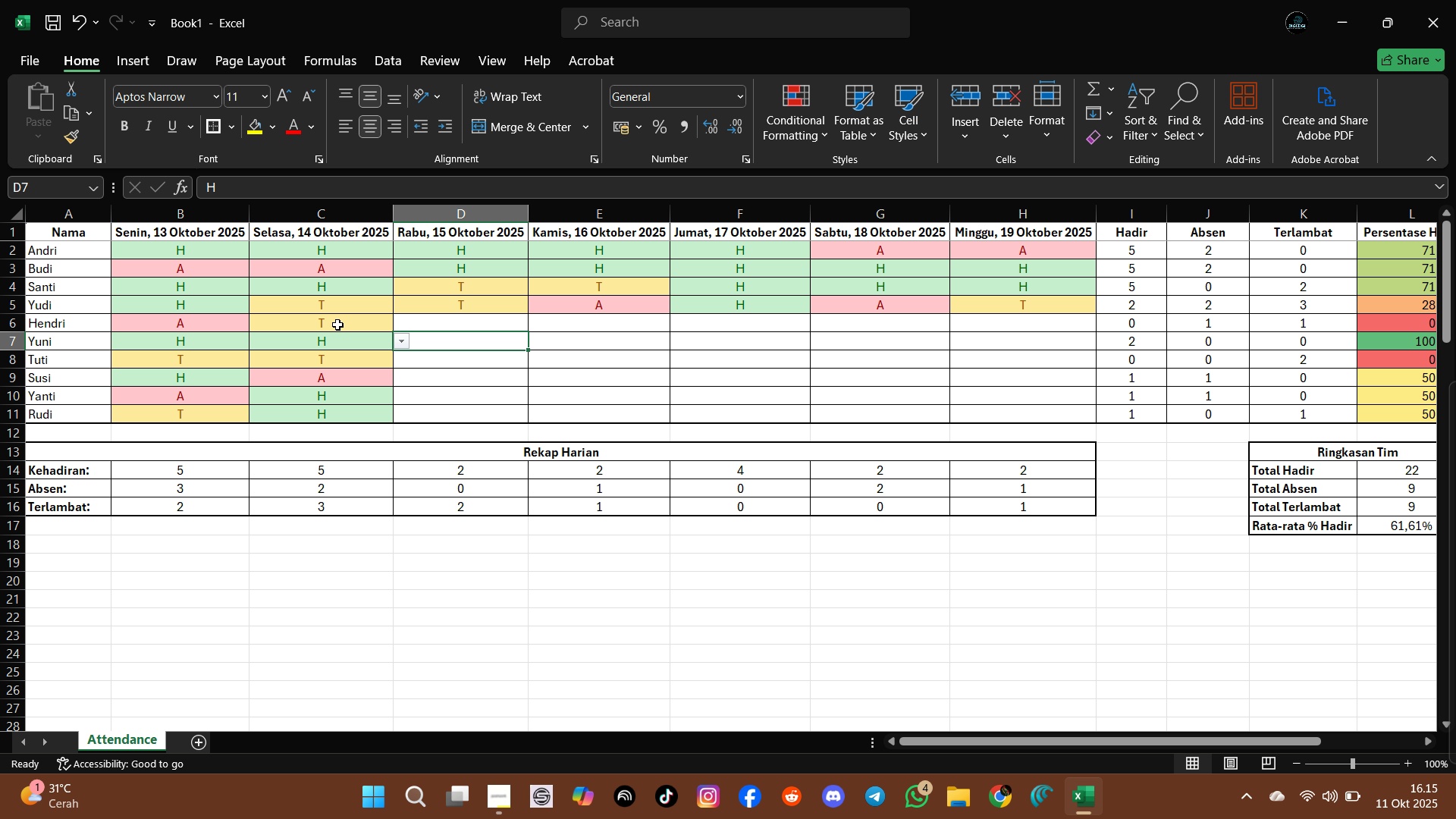 
key(ArrowRight)
 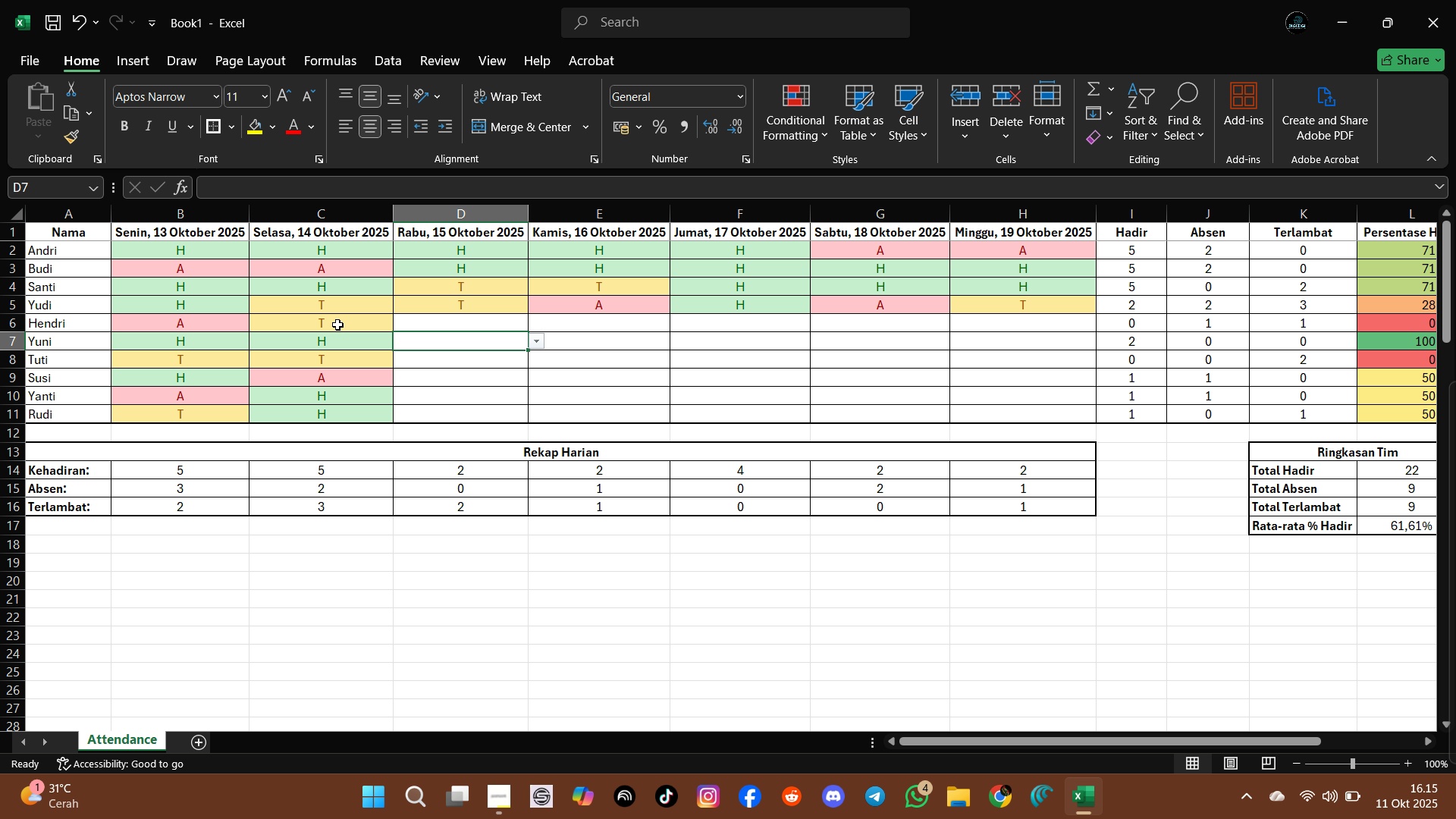 
key(ArrowUp)
 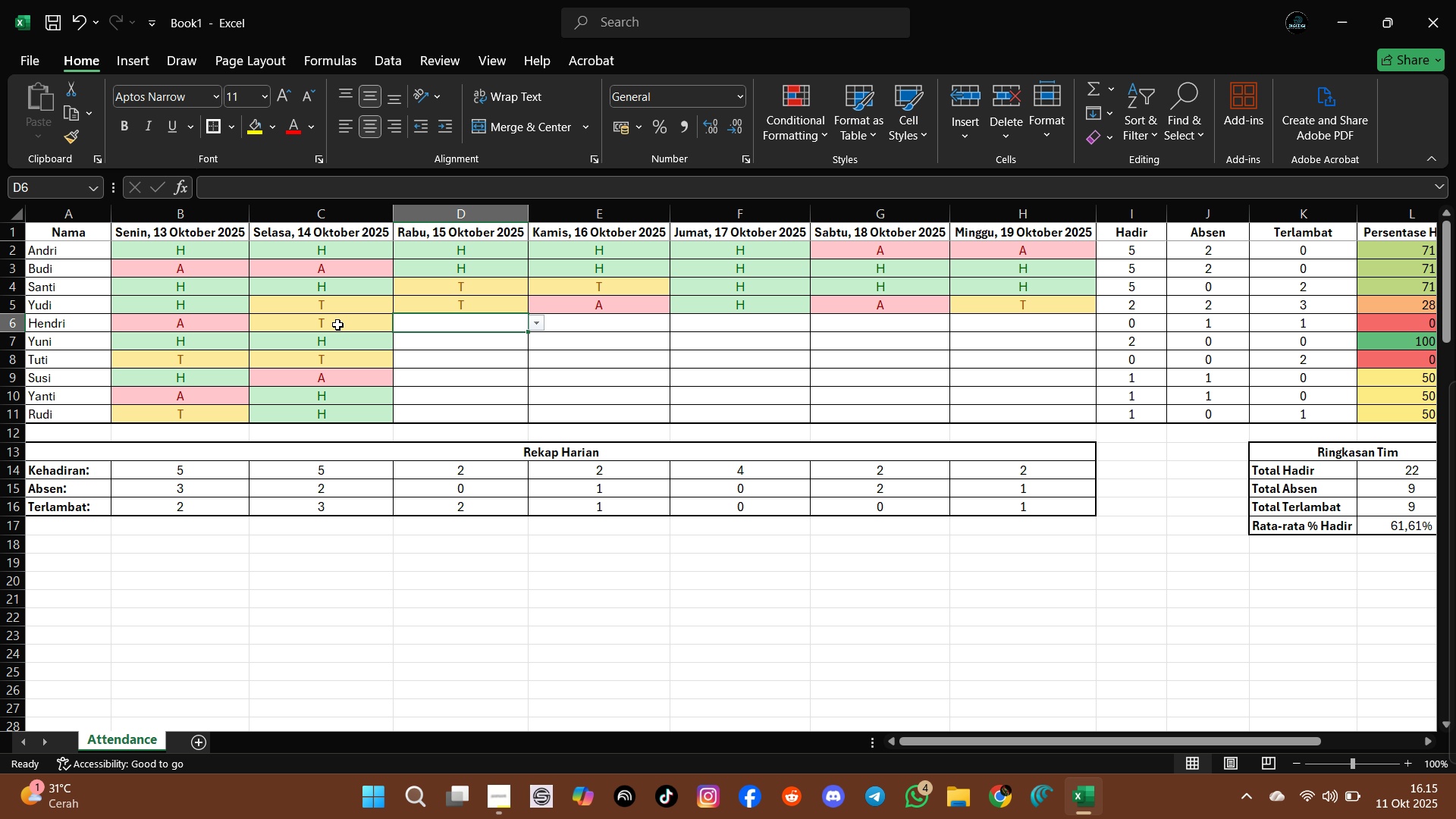 
wait(9.1)
 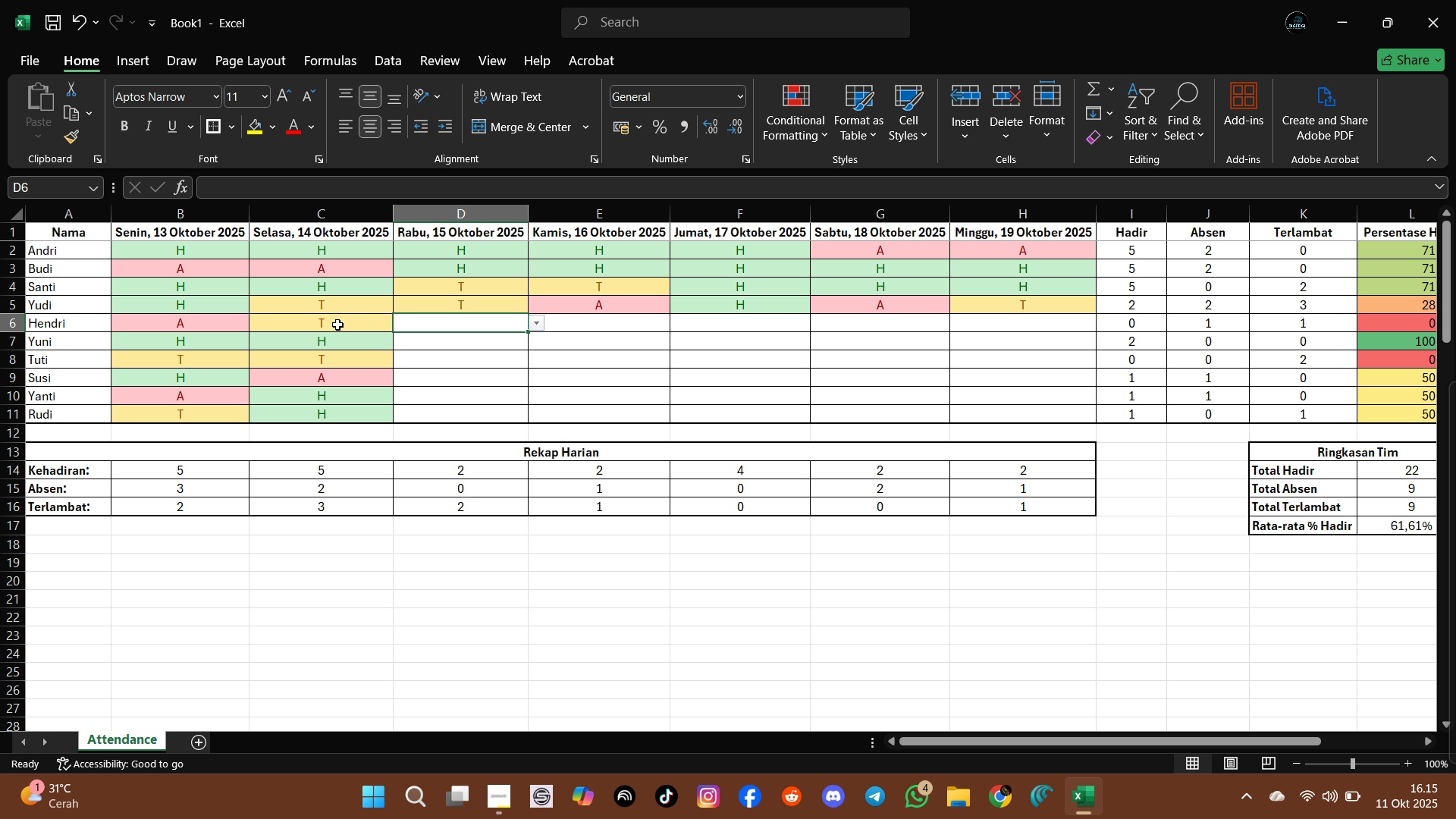 
key(H)
 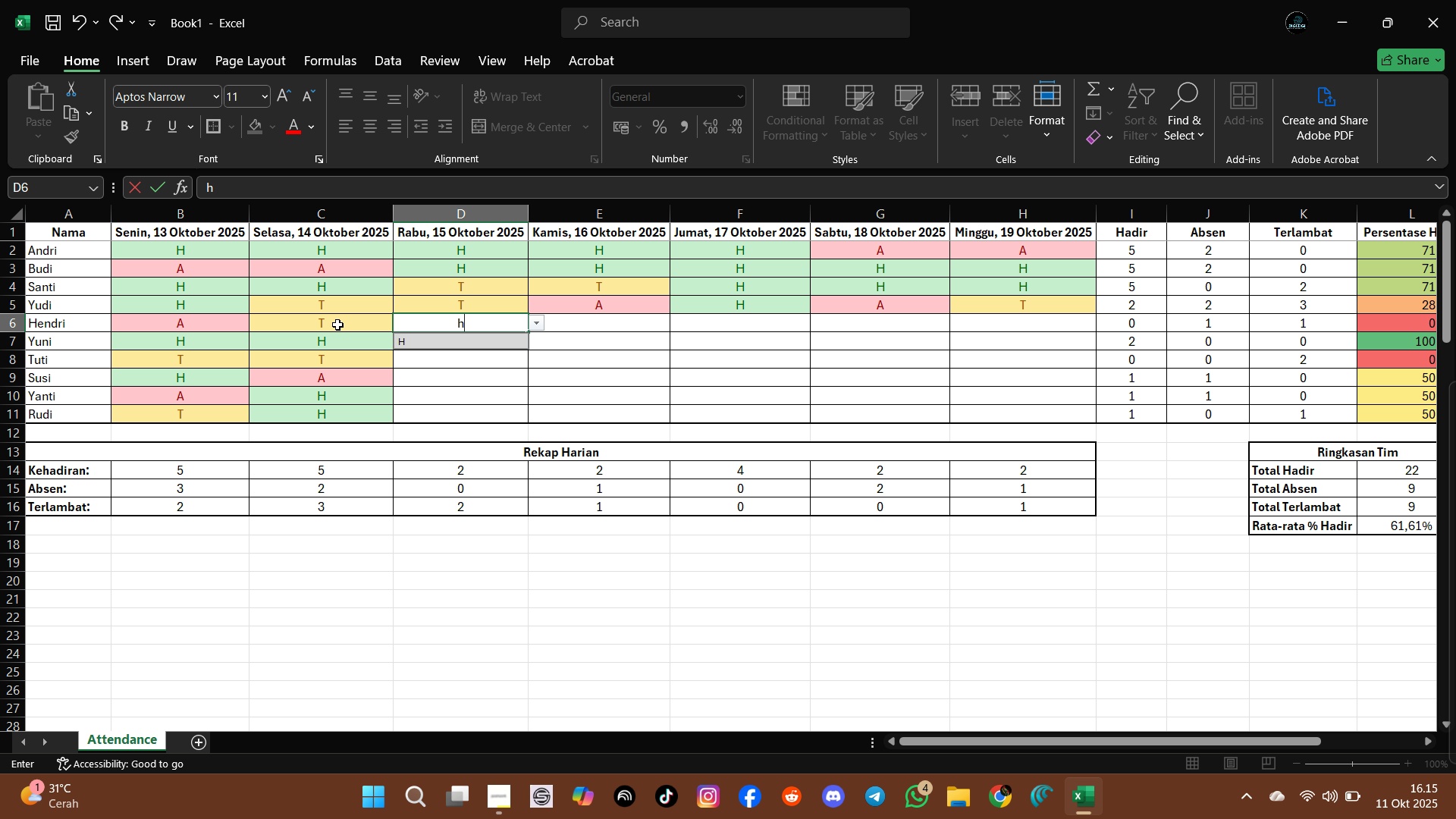 
key(Enter)
 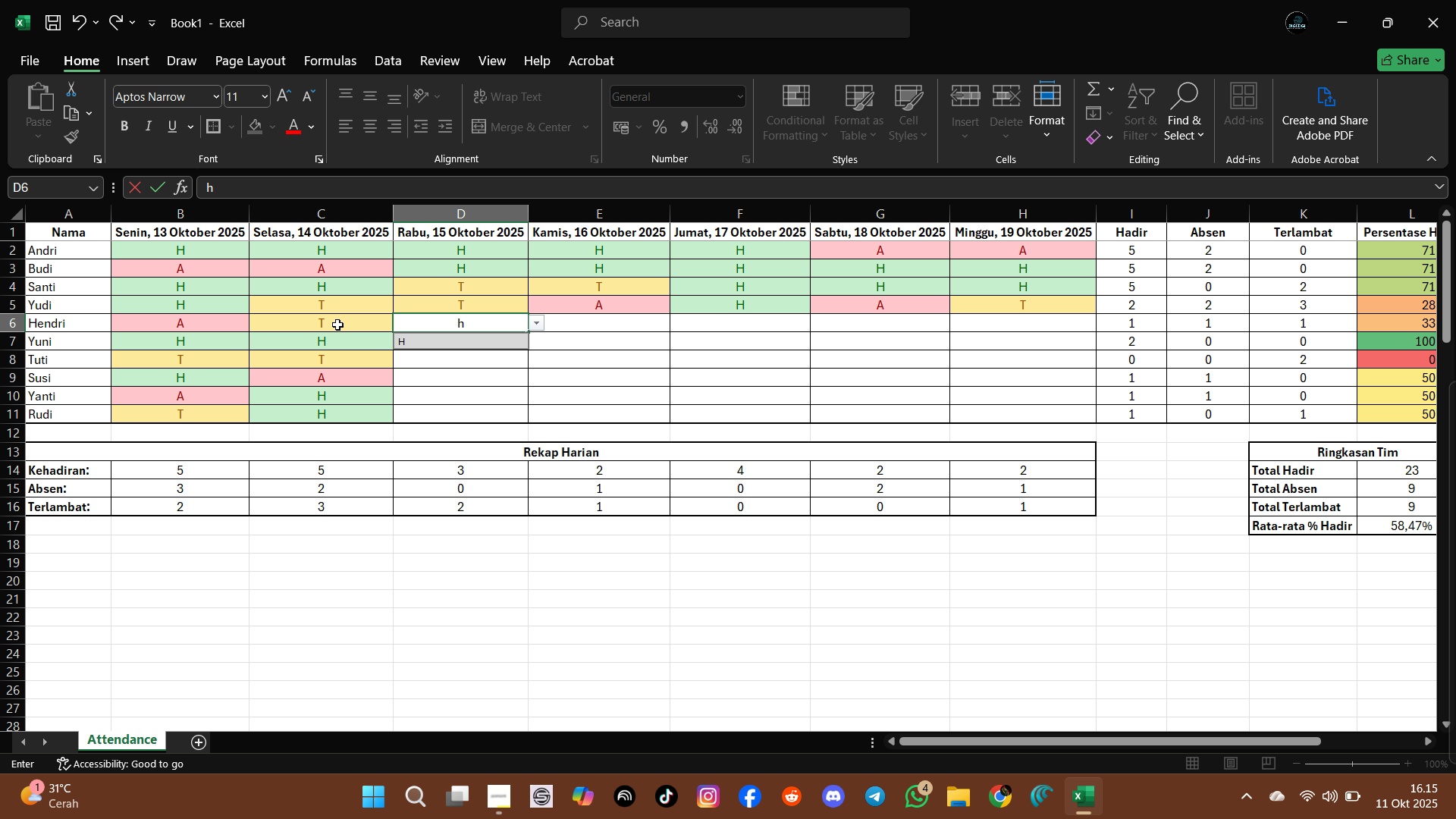 
key(H)
 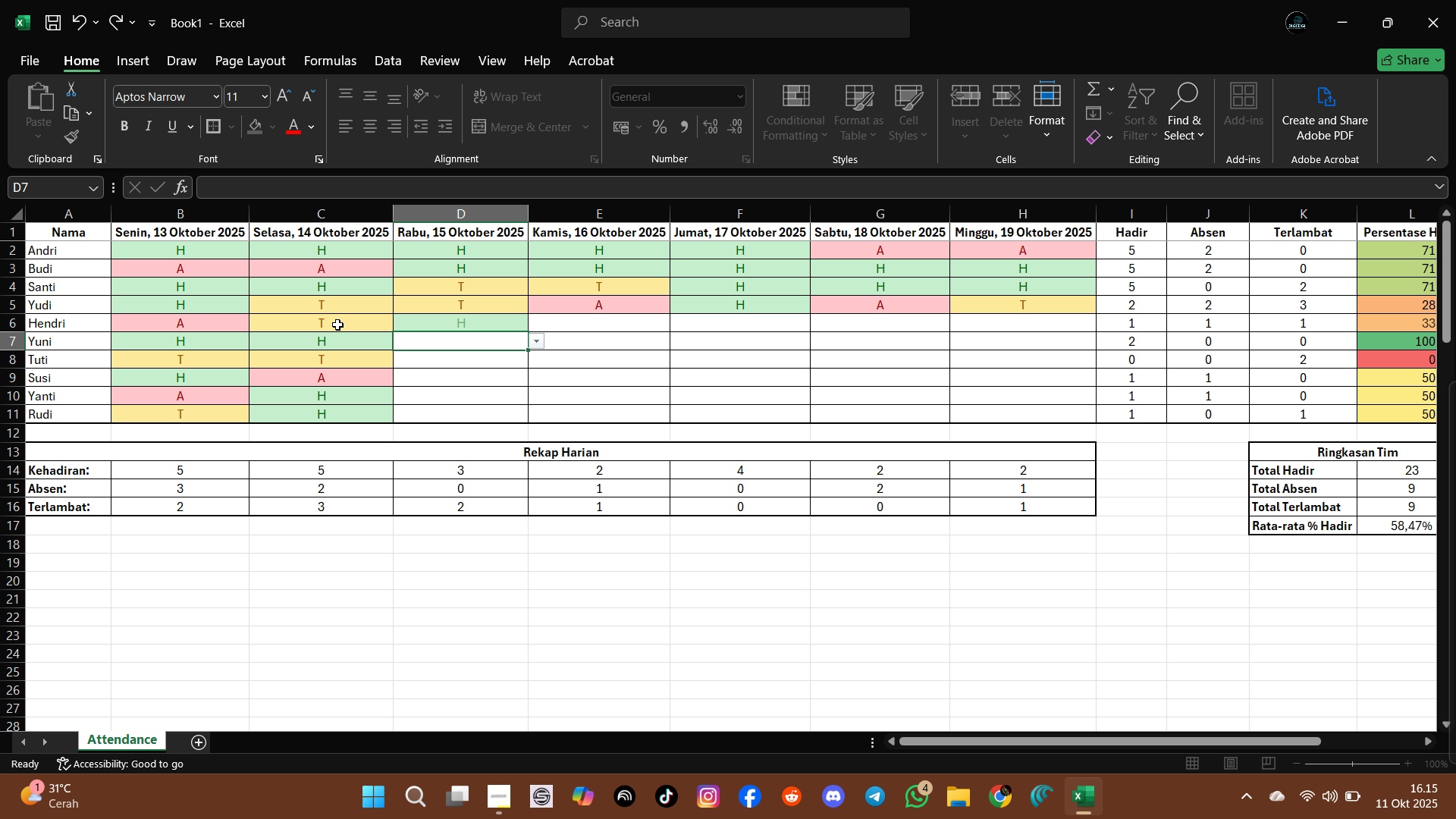 
key(Enter)
 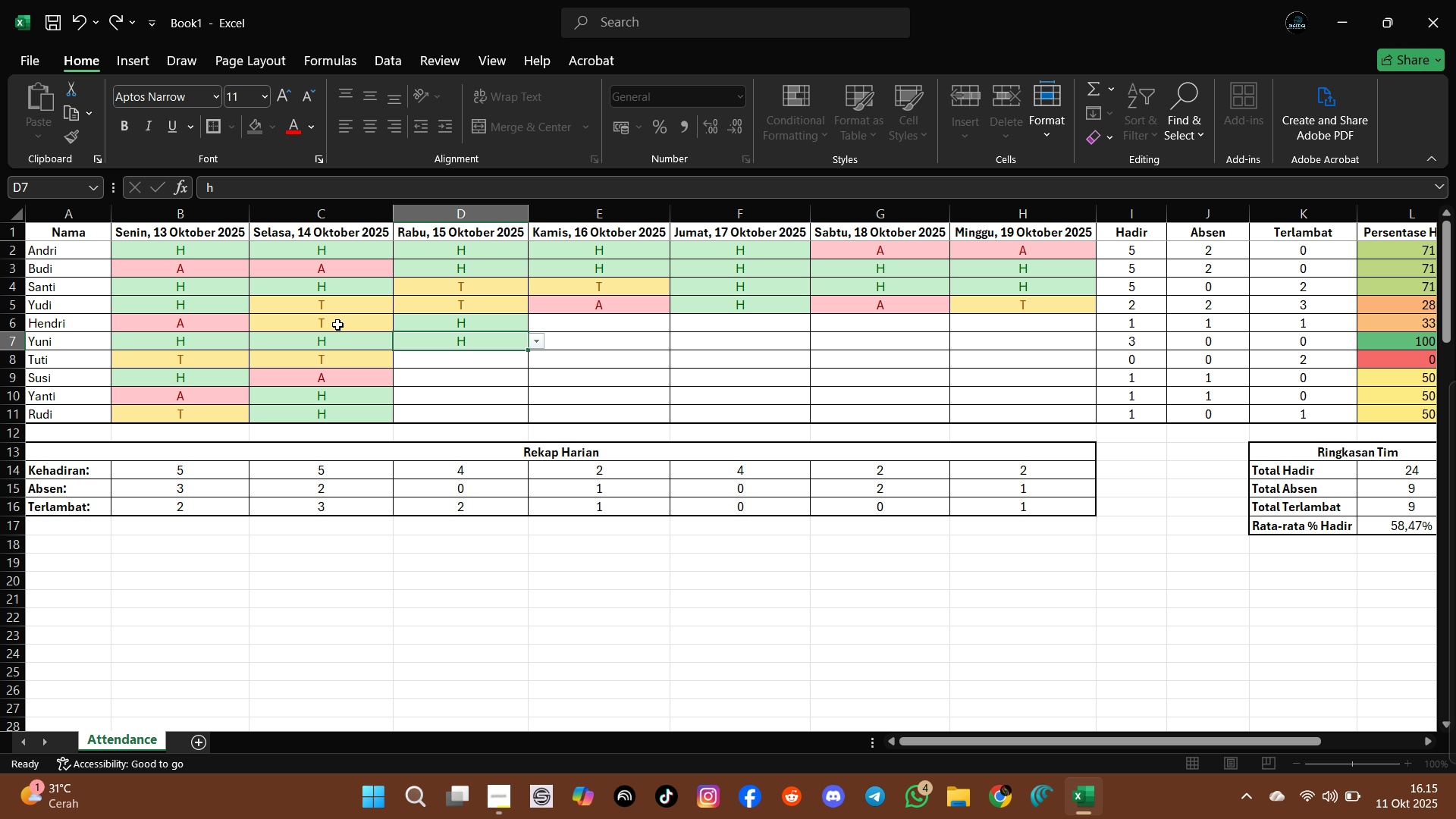 
key(H)
 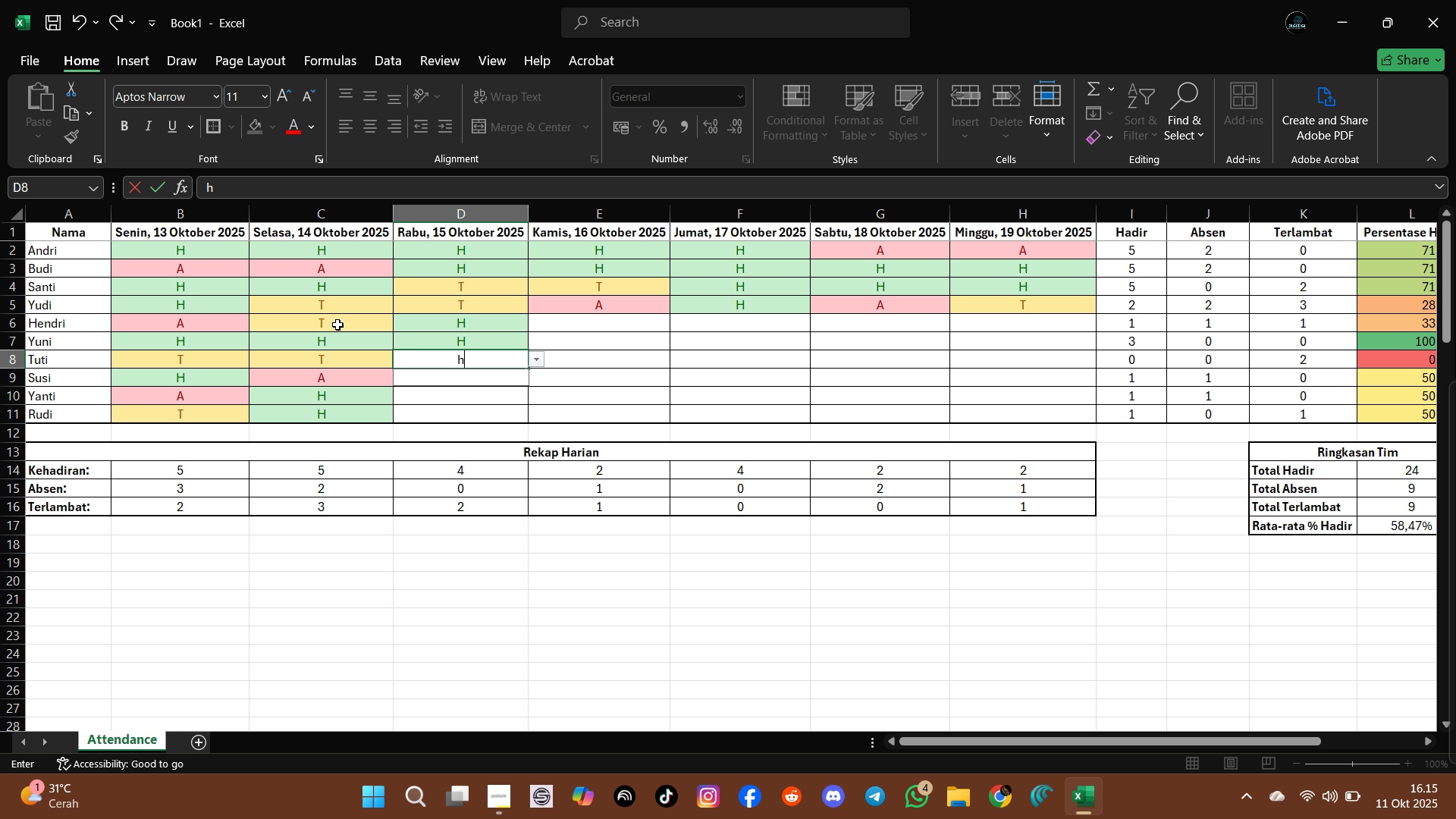 
key(Enter)
 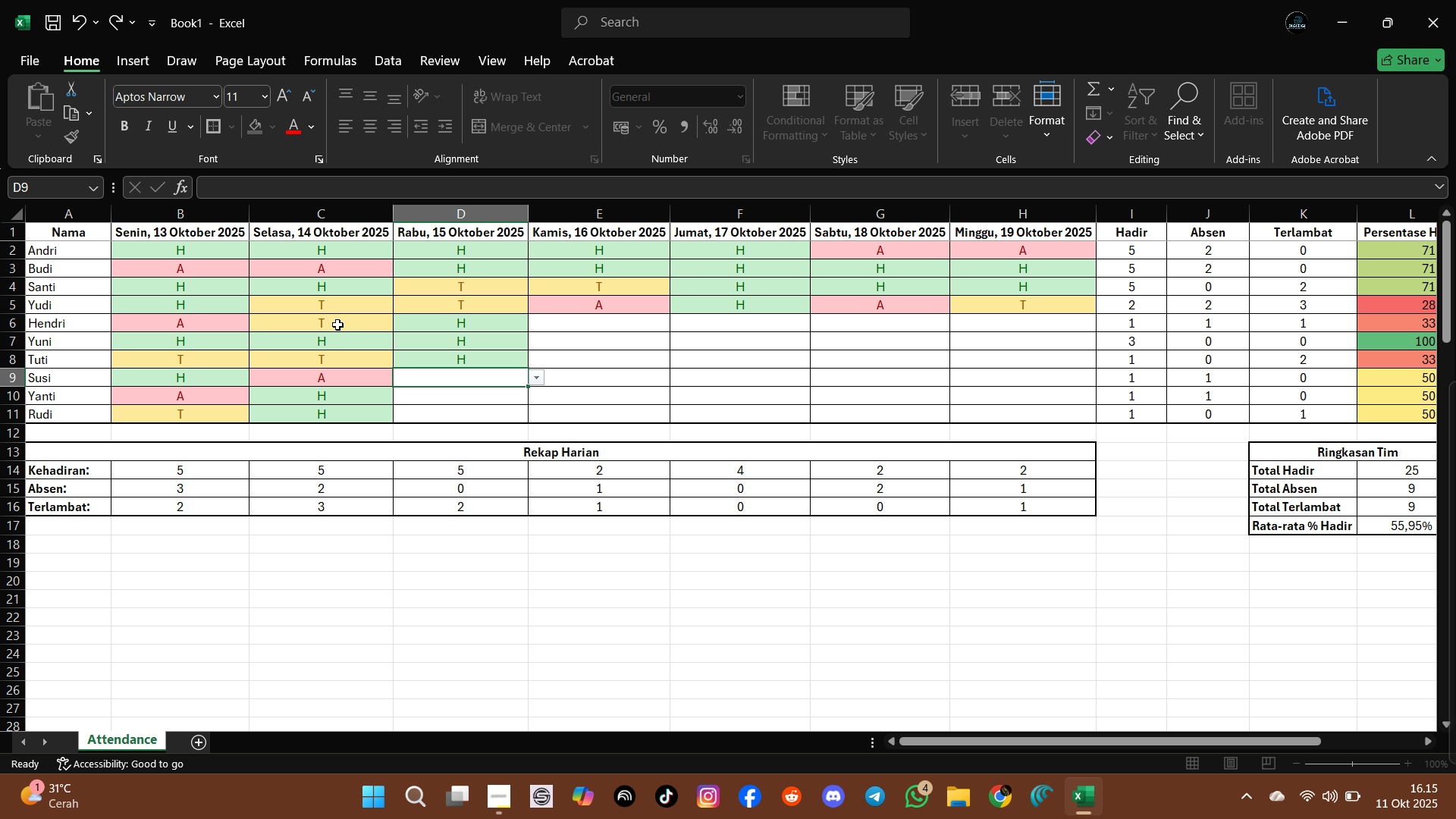 
key(H)
 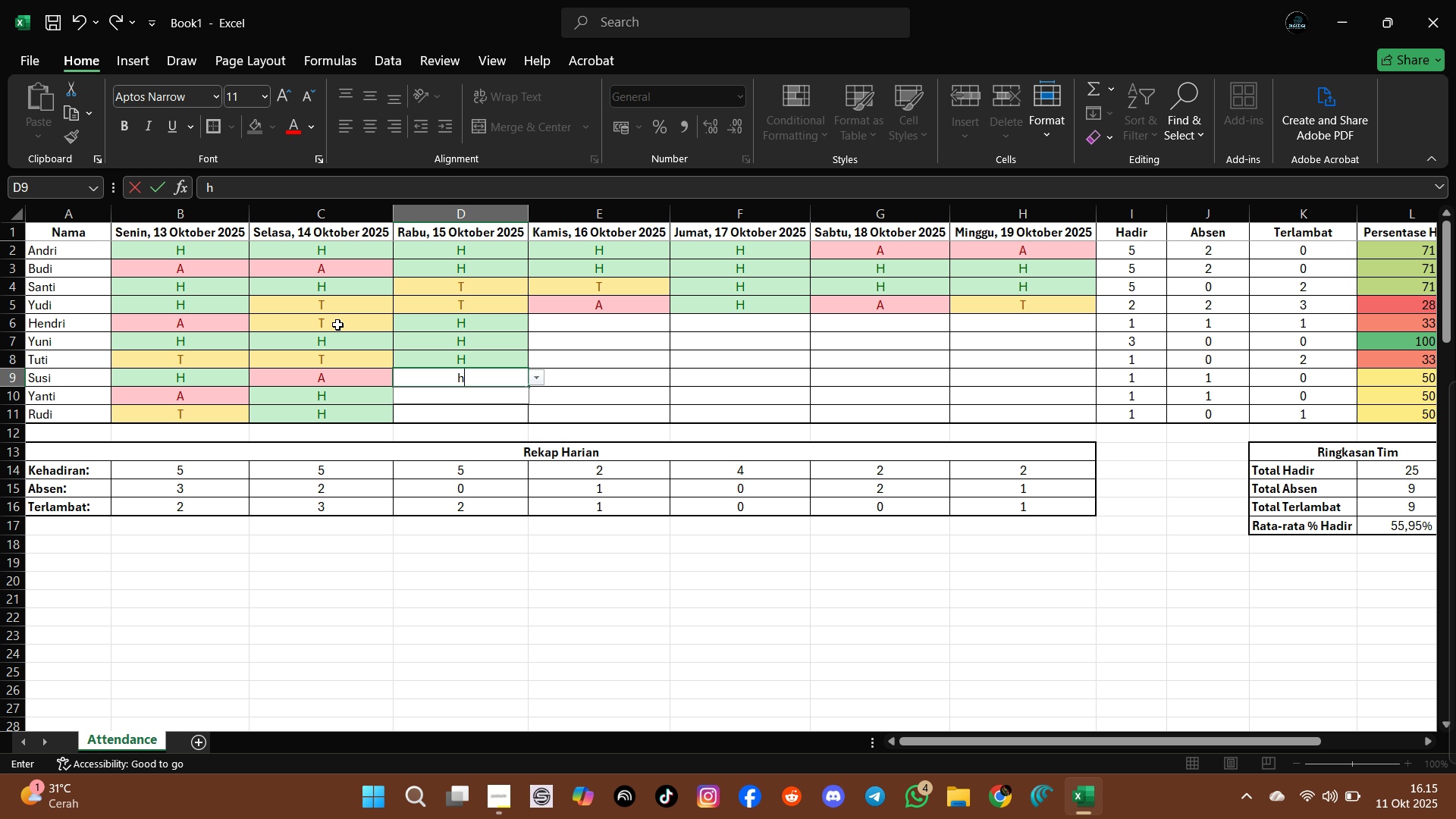 
key(Enter)
 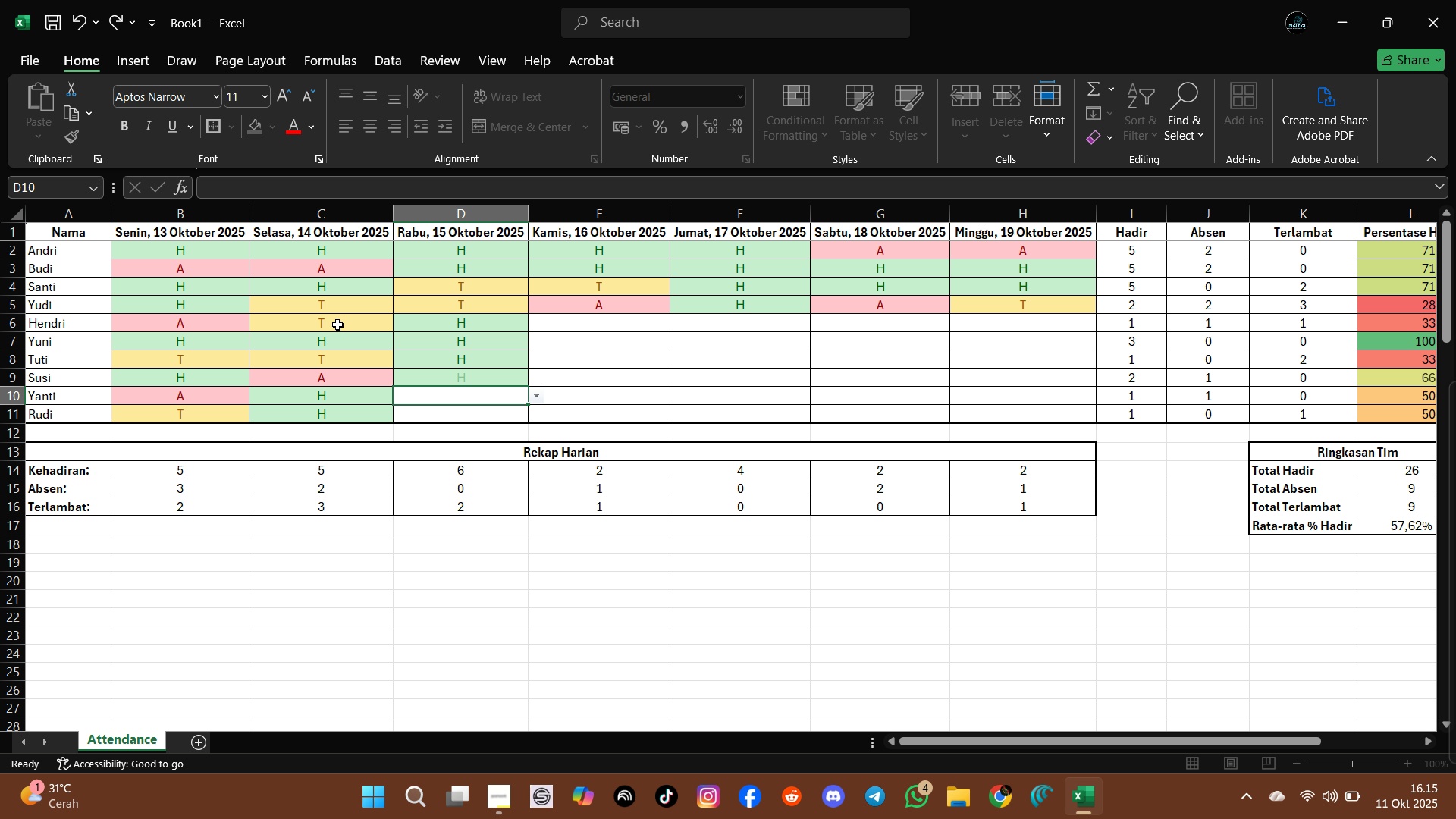 
key(H)
 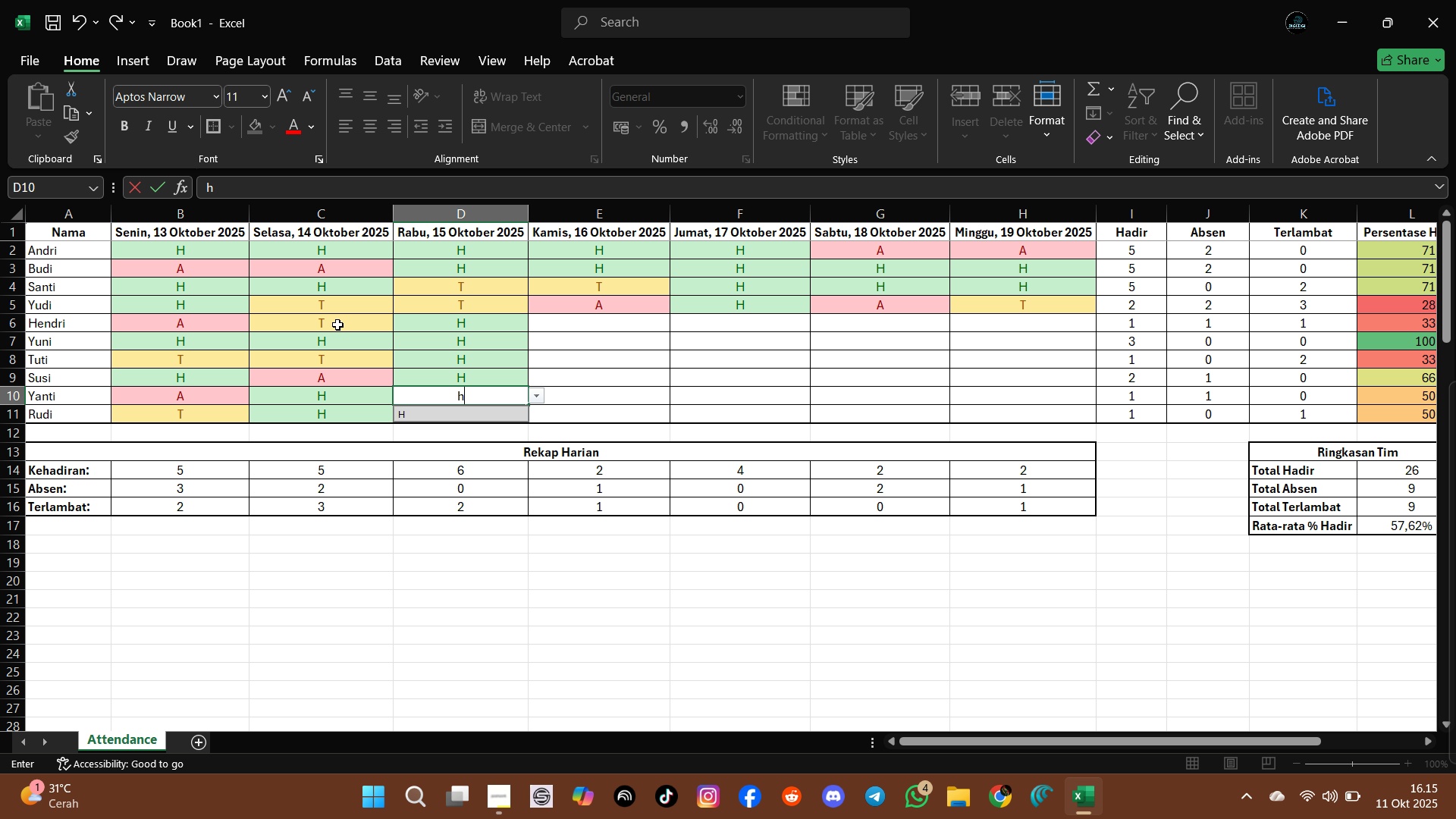 
key(Enter)
 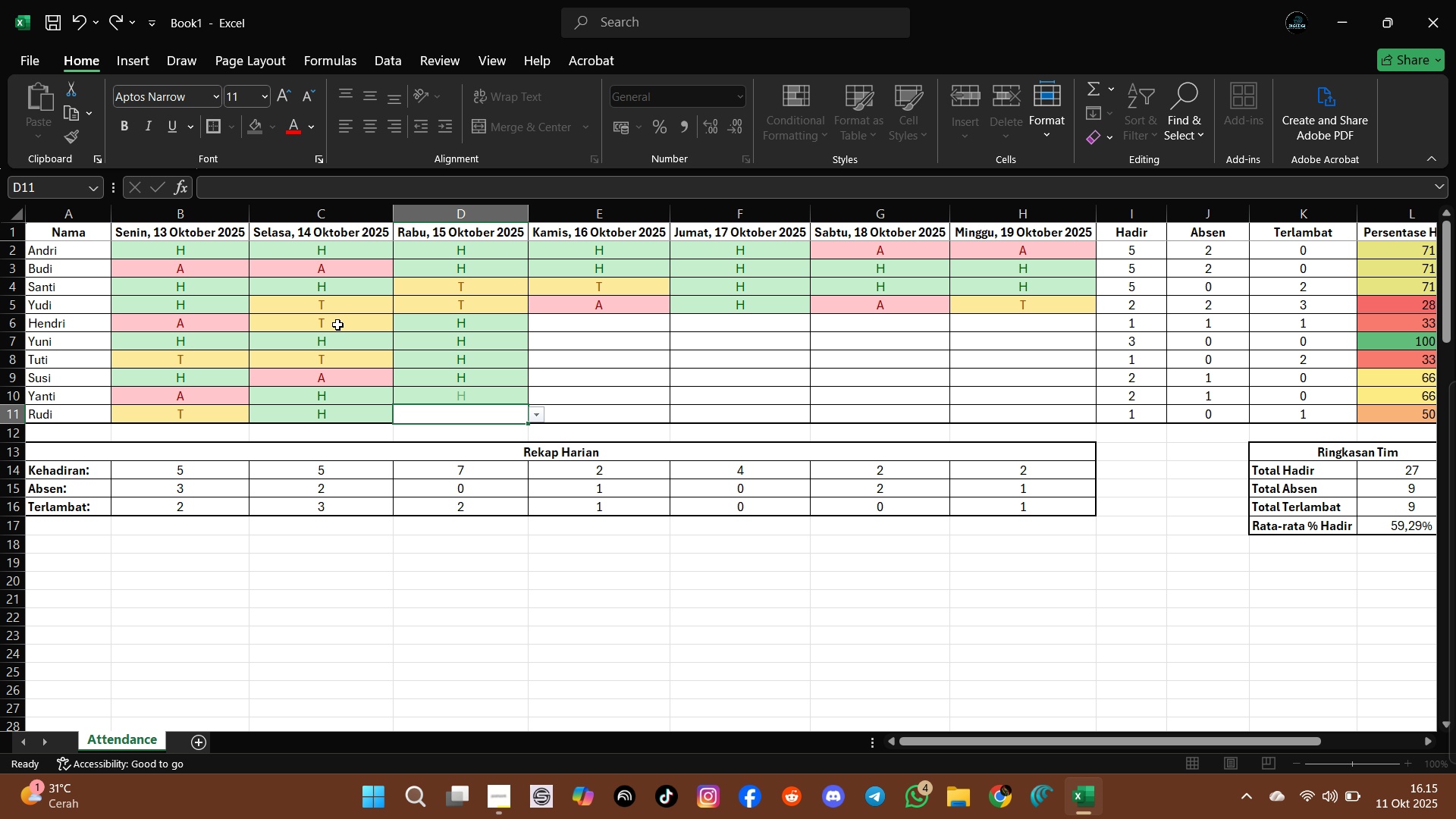 
key(H)
 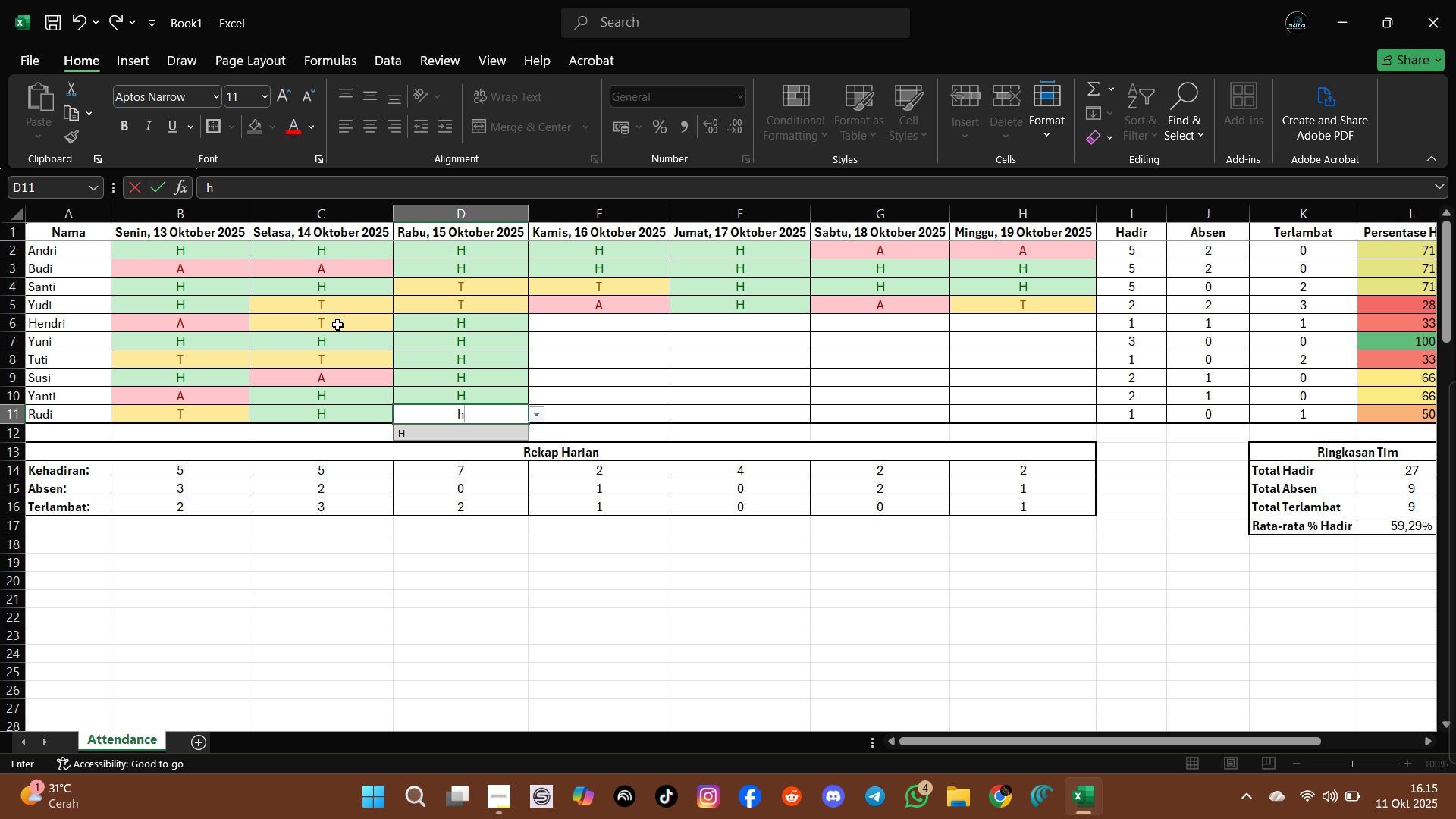 
key(Enter)
 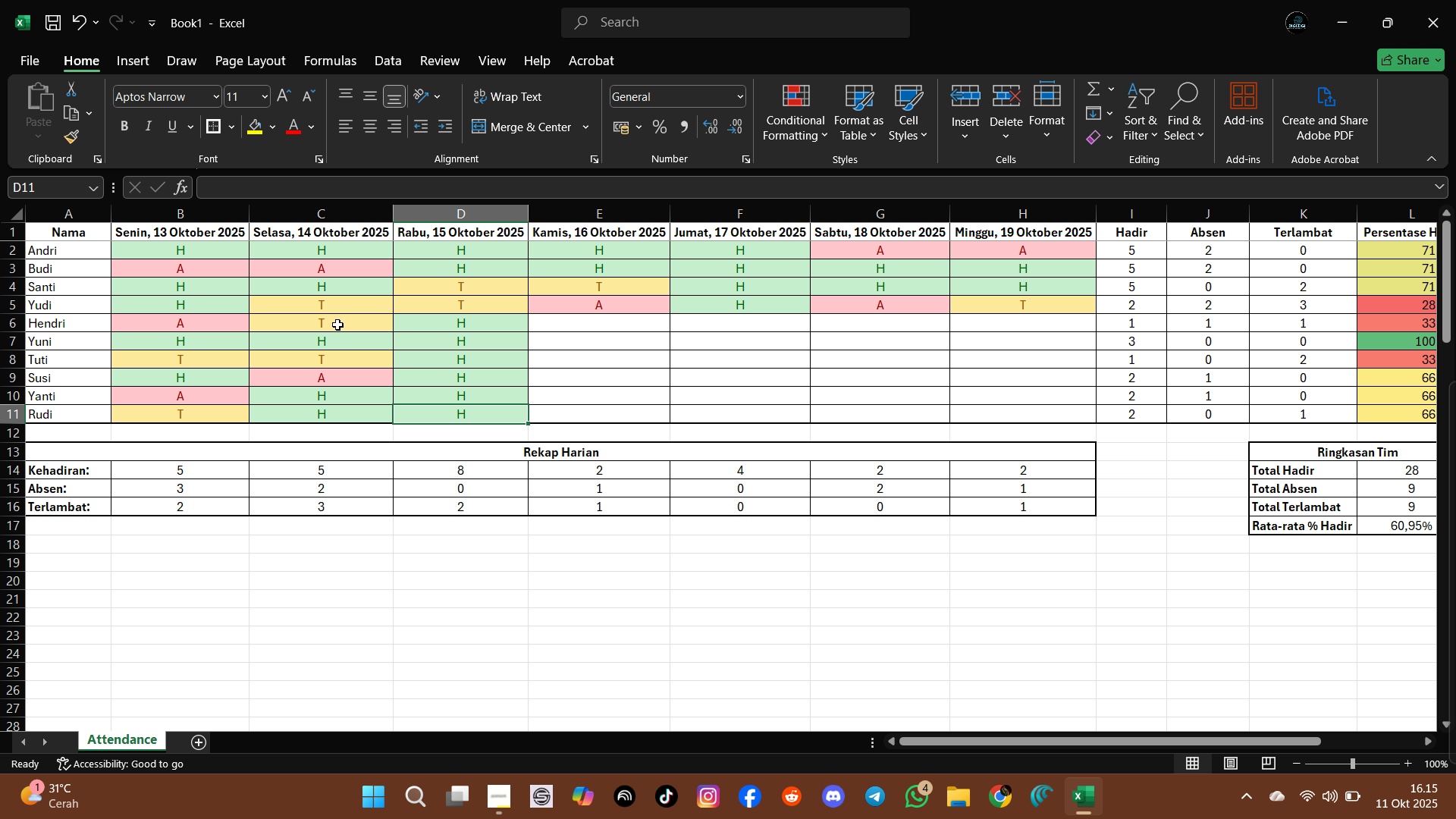 
key(ArrowUp)
 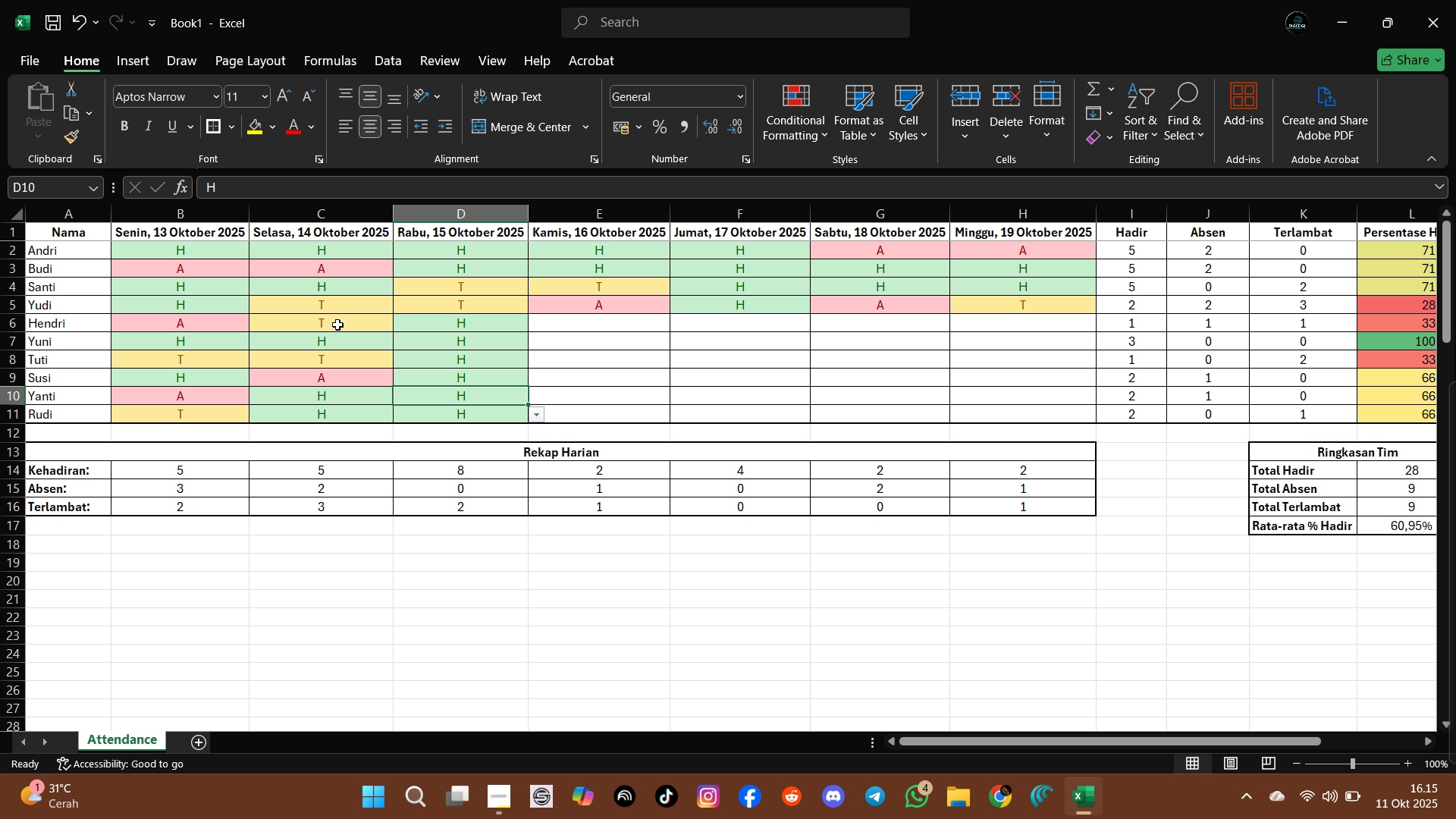 
key(ArrowUp)
 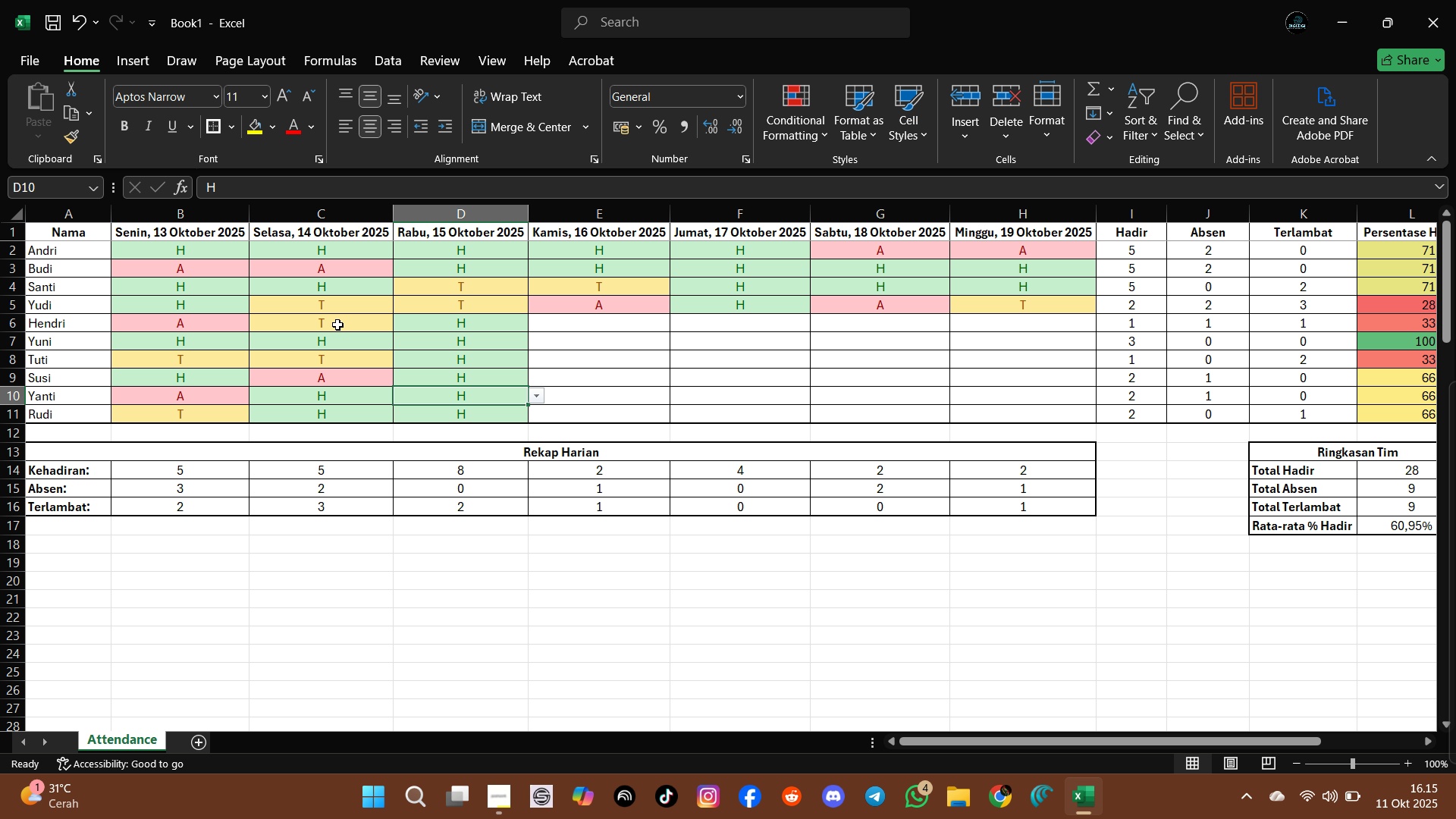 
key(ArrowUp)
 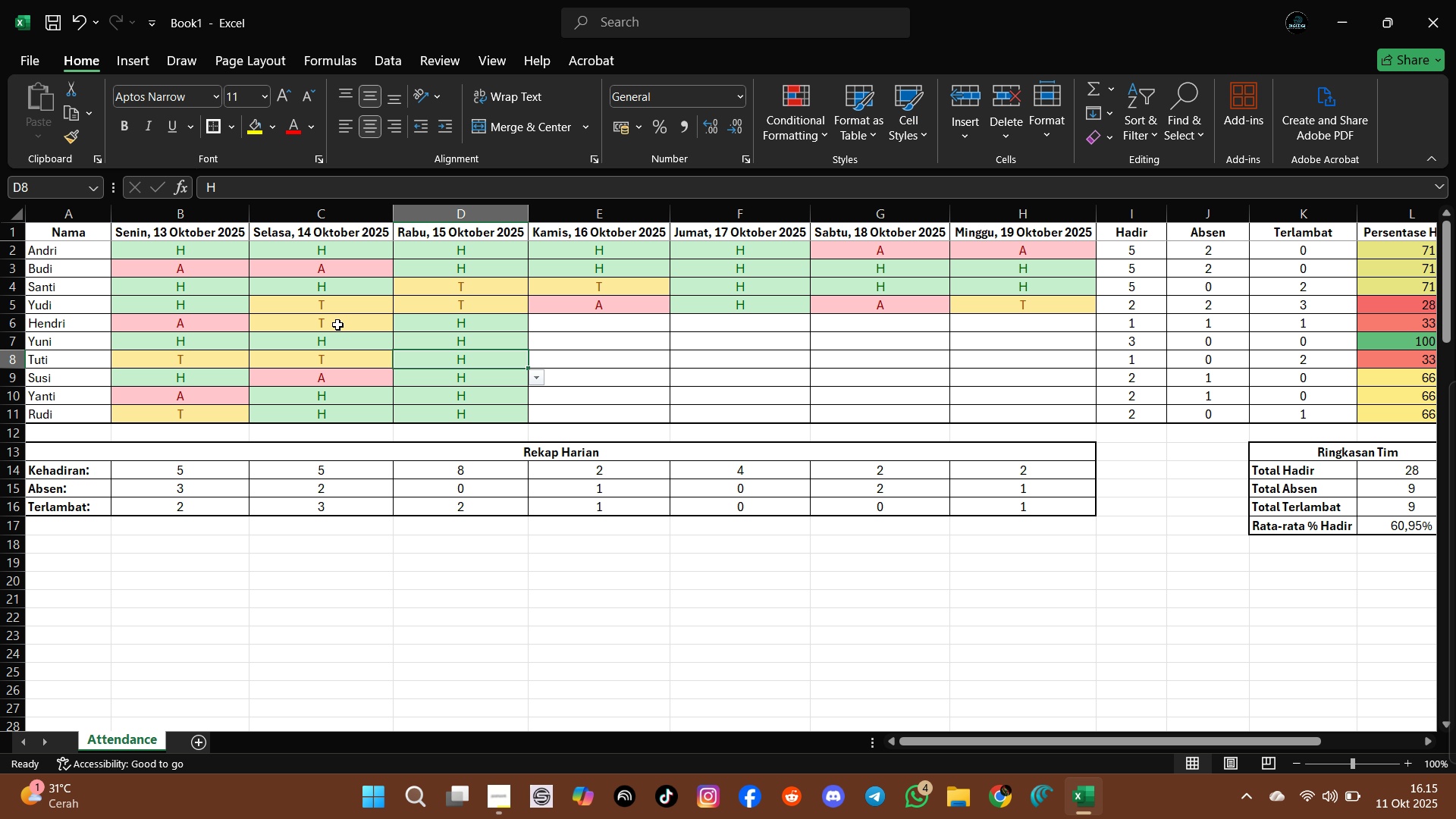 
key(ArrowUp)
 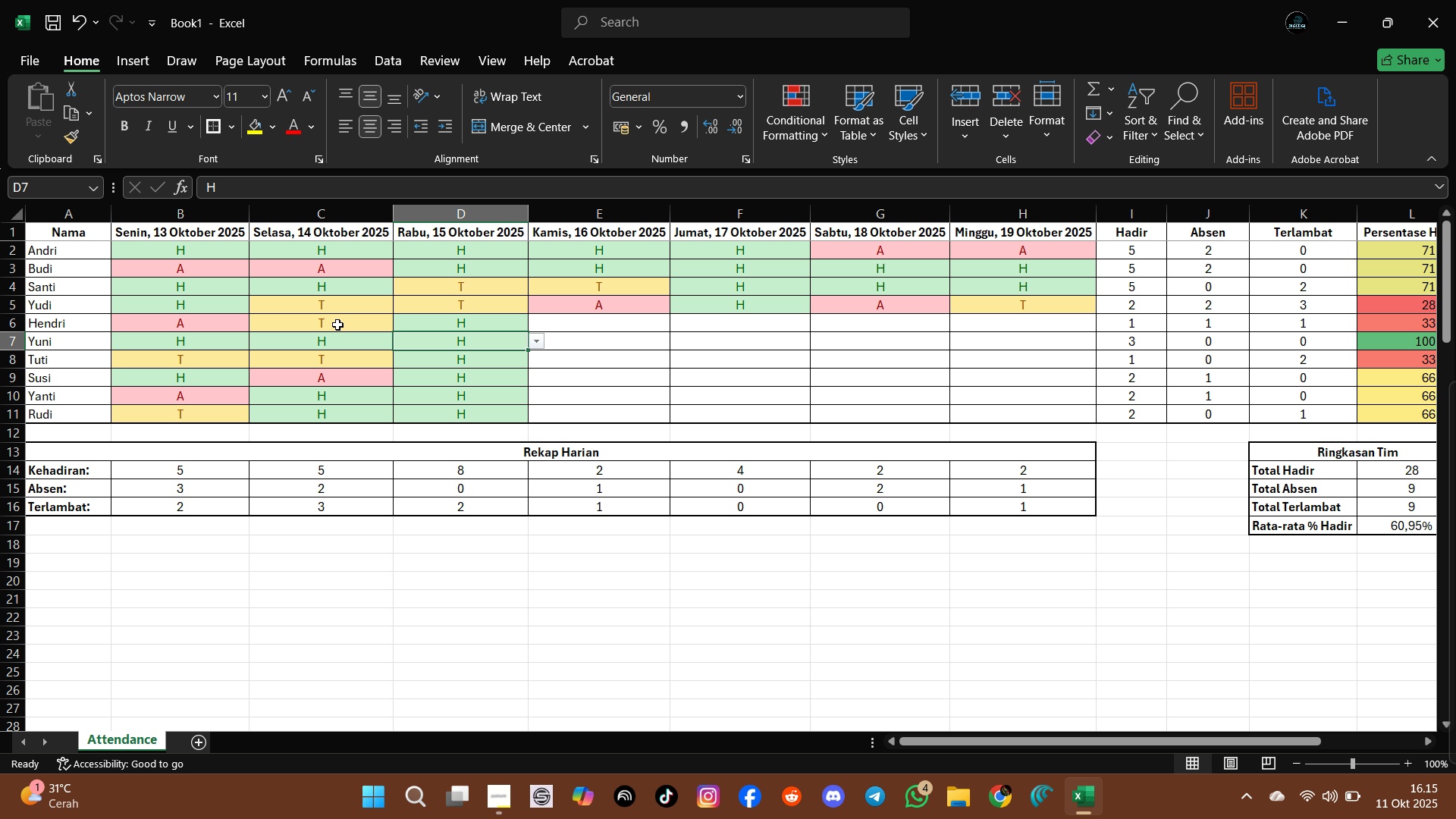 
key(ArrowUp)
 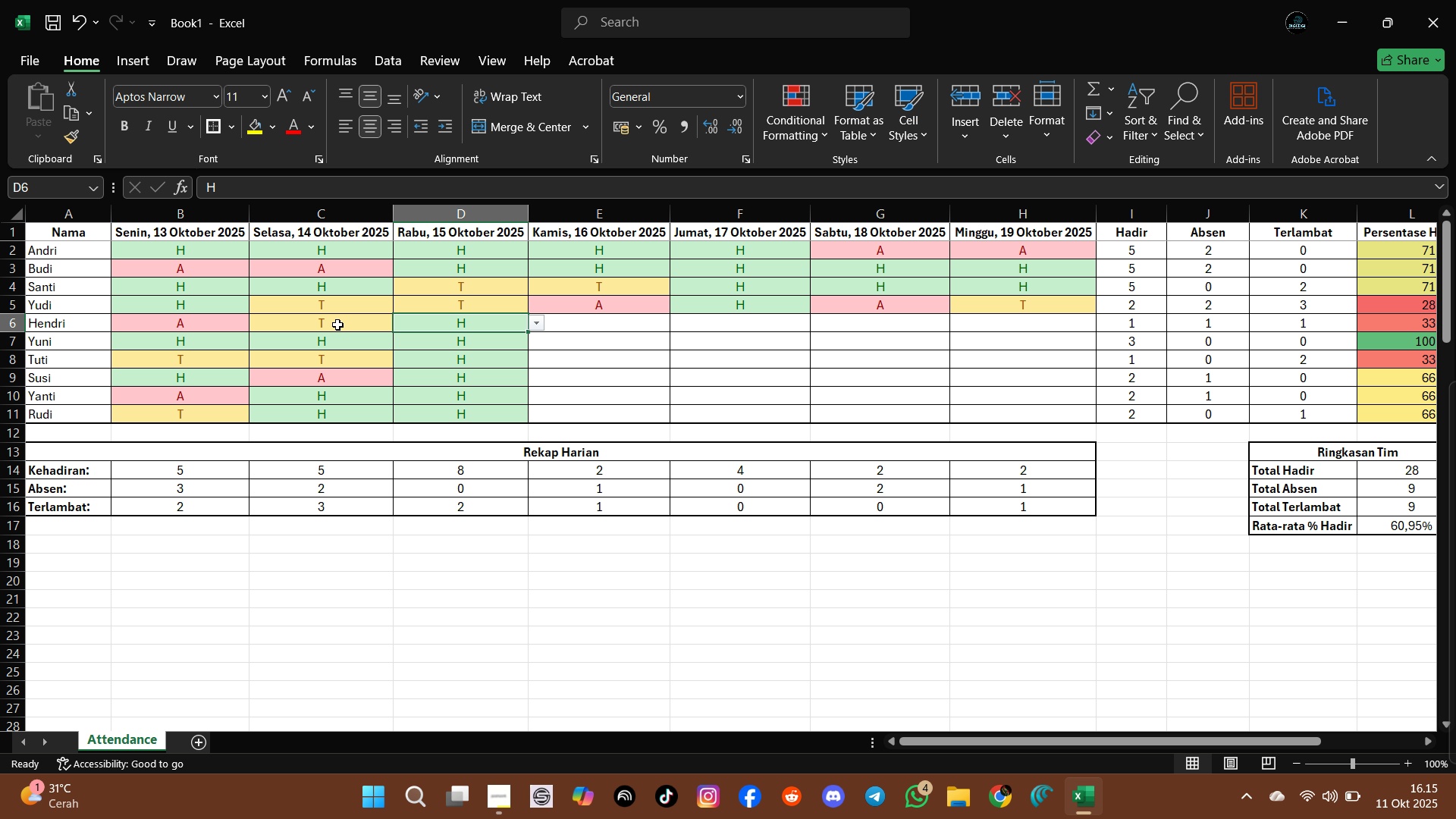 
key(ArrowUp)
 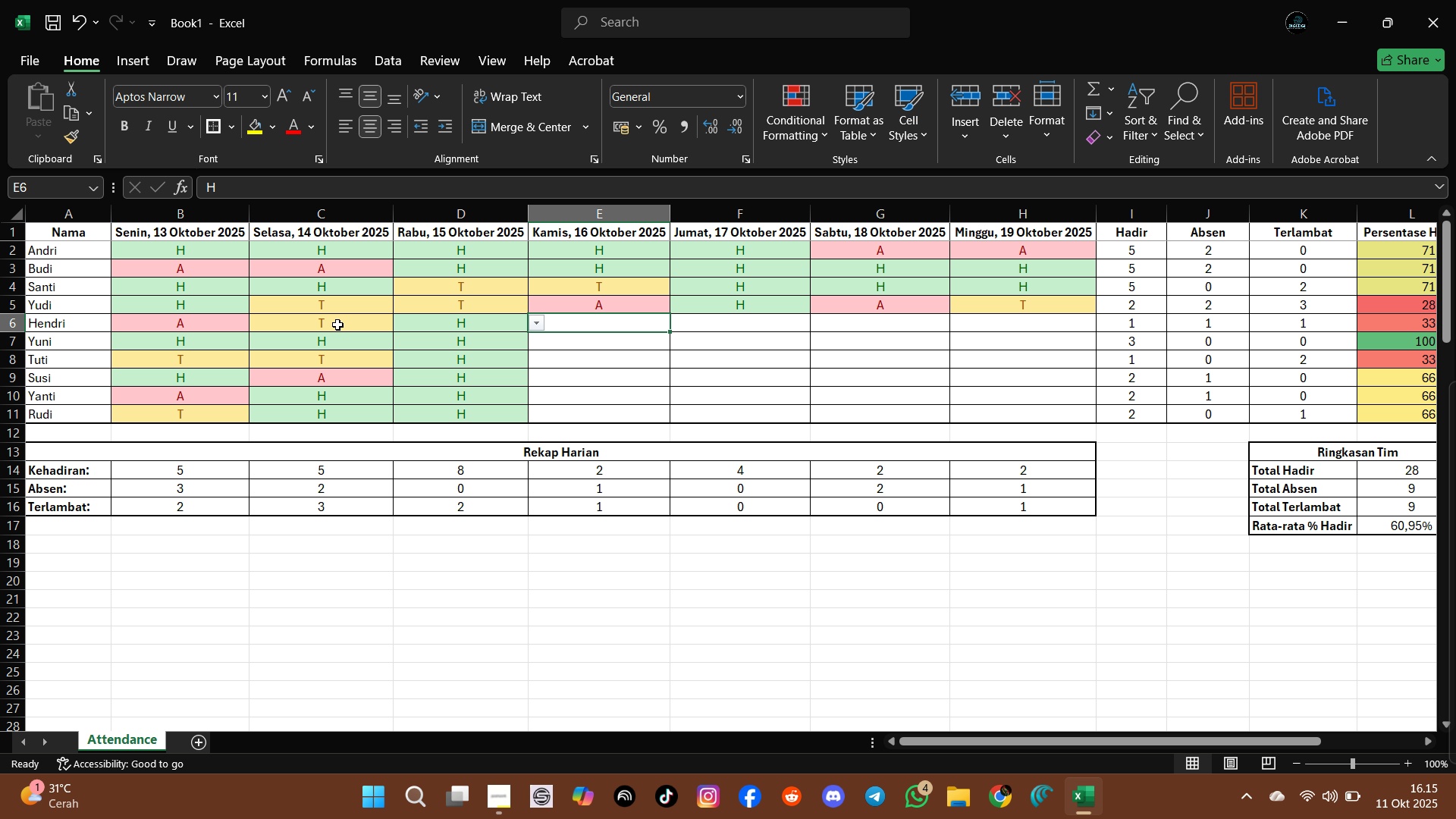 
key(ArrowRight)
 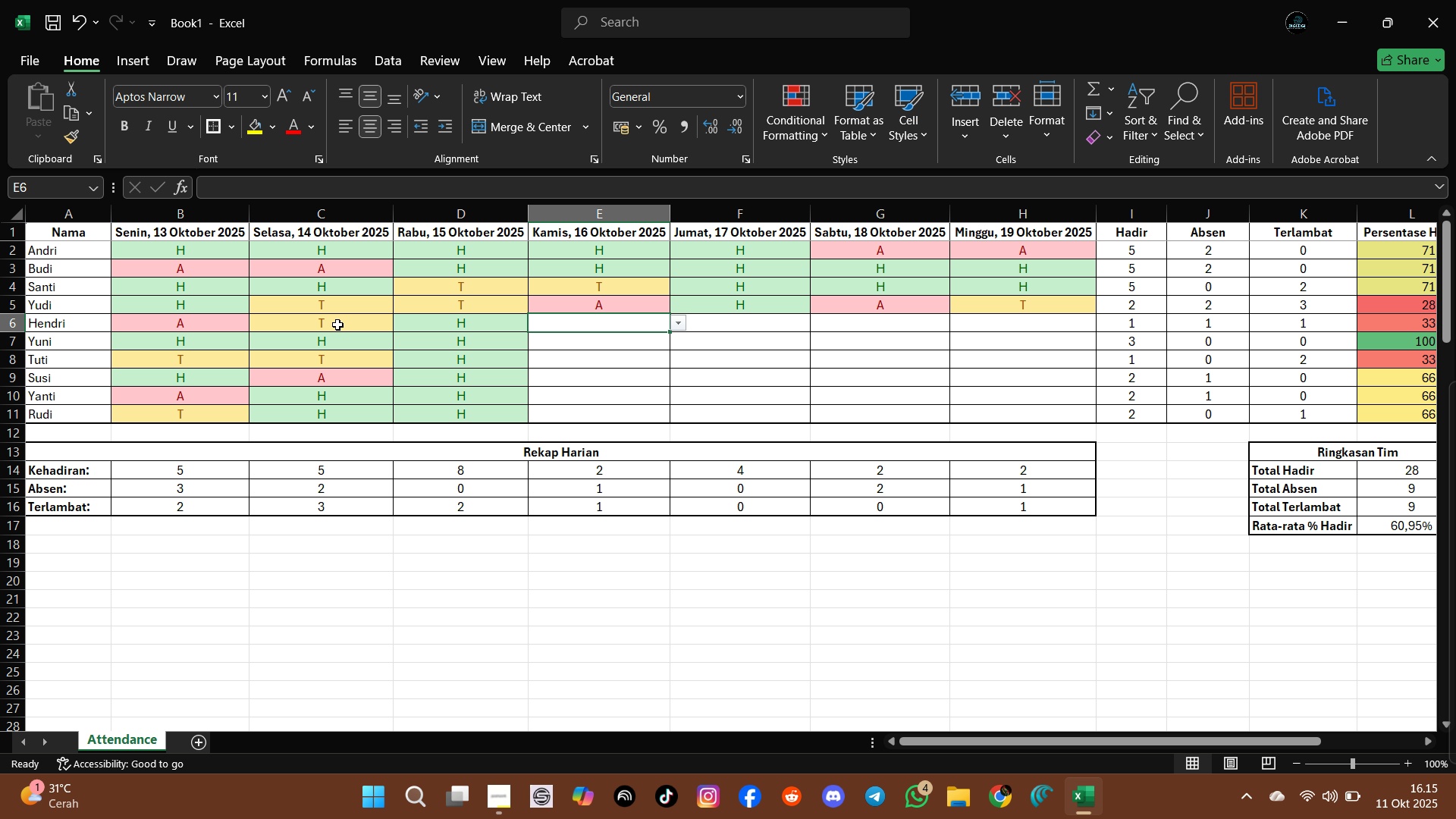 
key(A)
 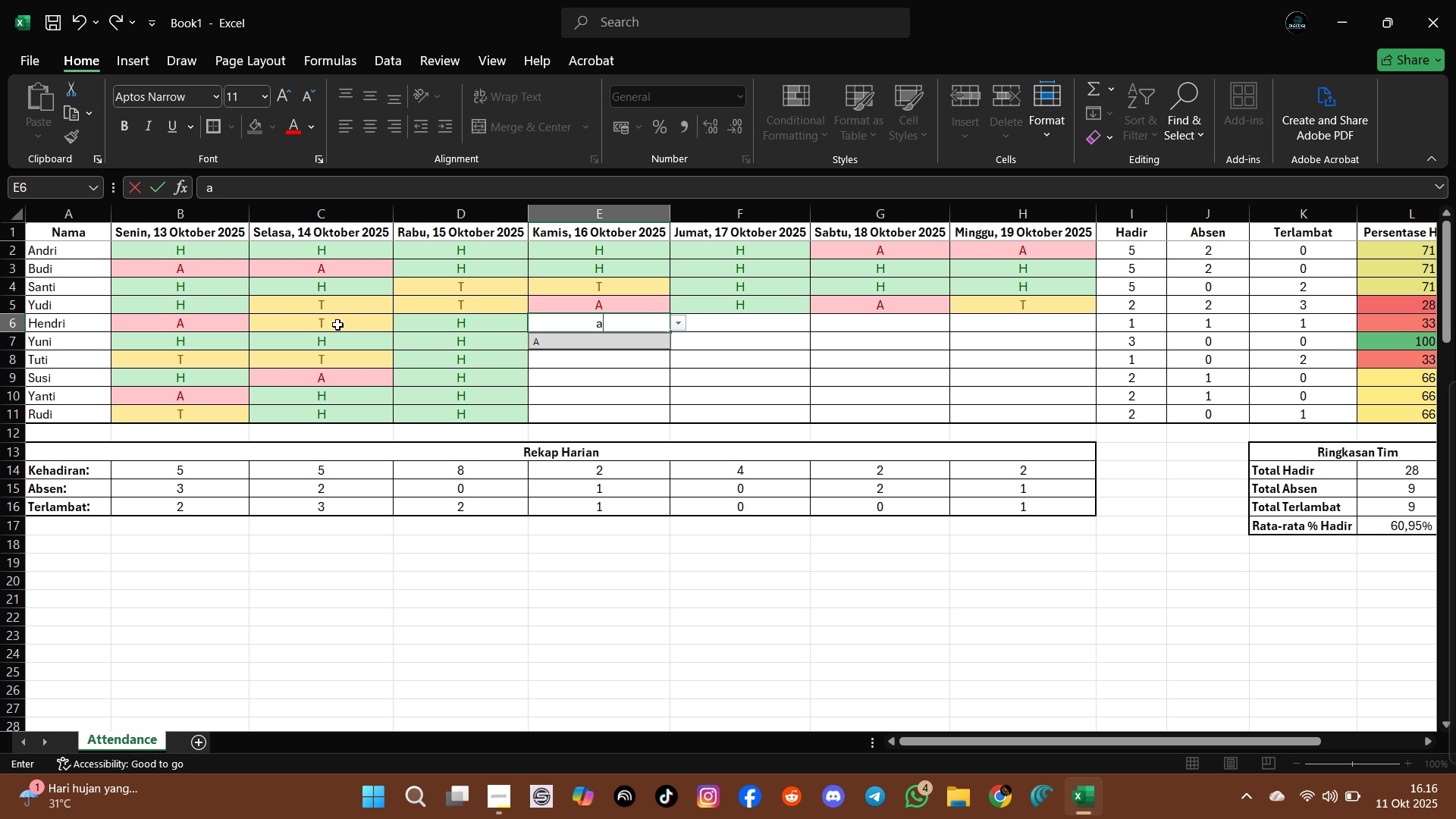 
key(Enter)
 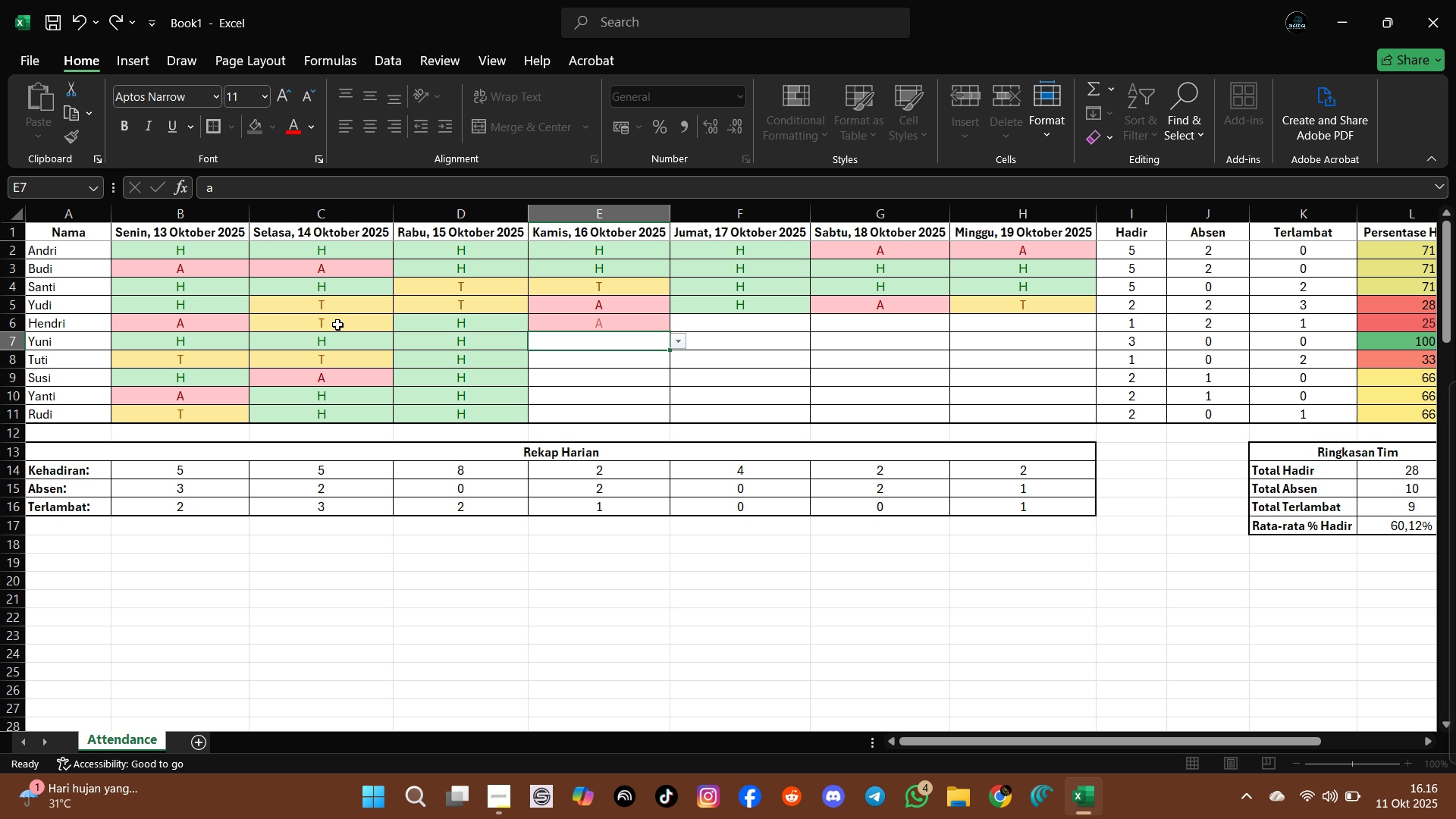 
key(H)
 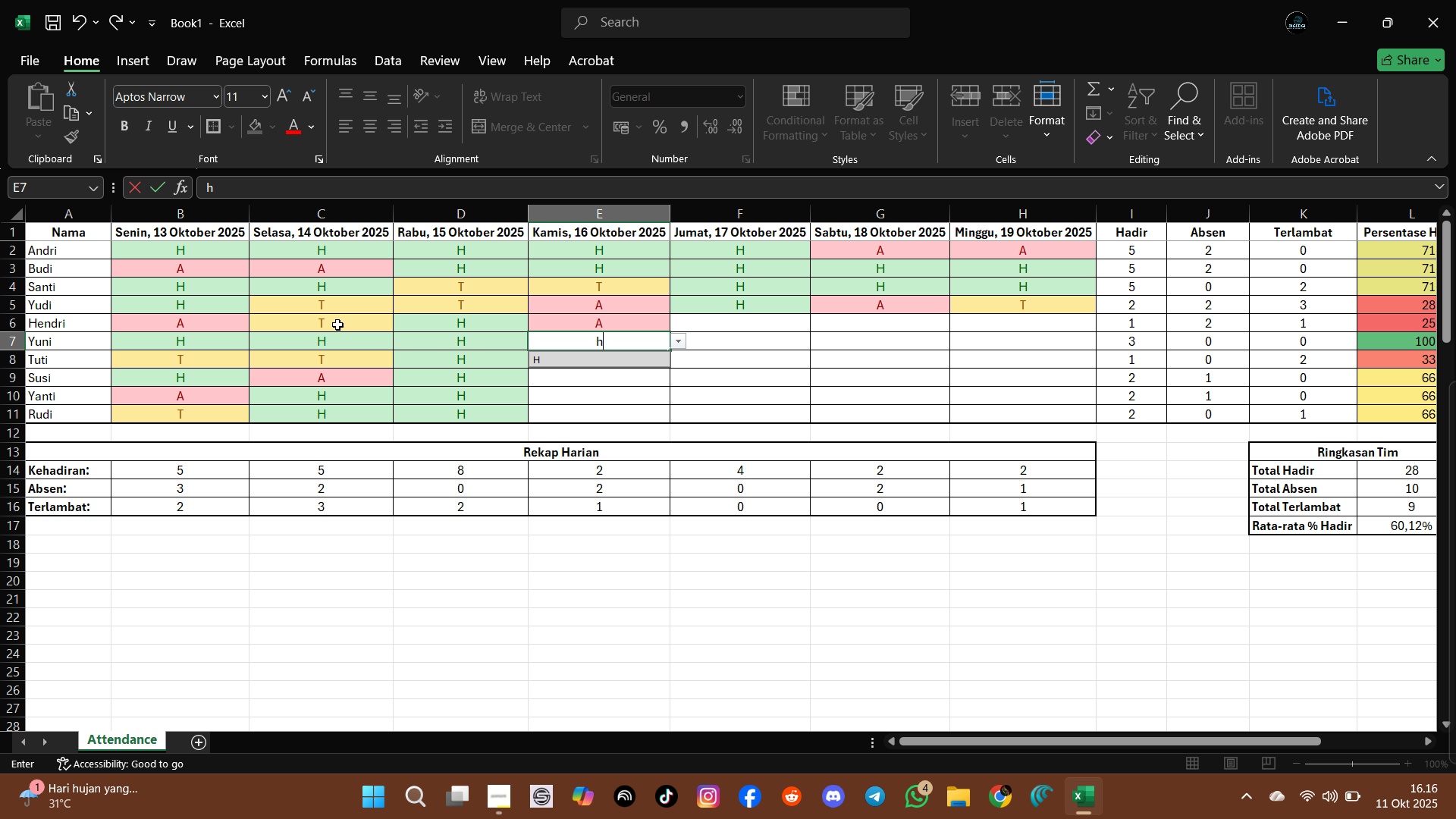 
key(Enter)
 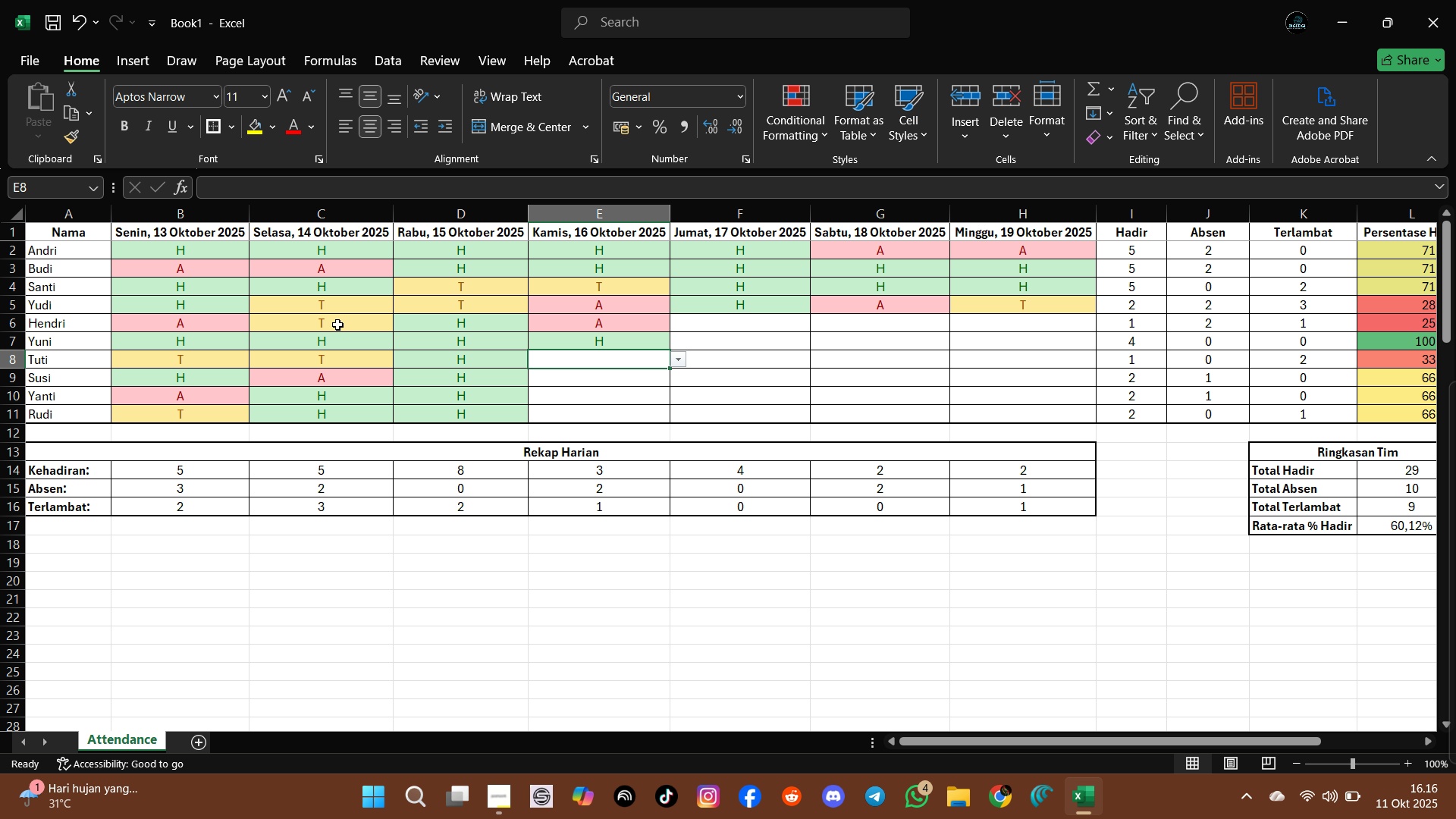 
key(T)
 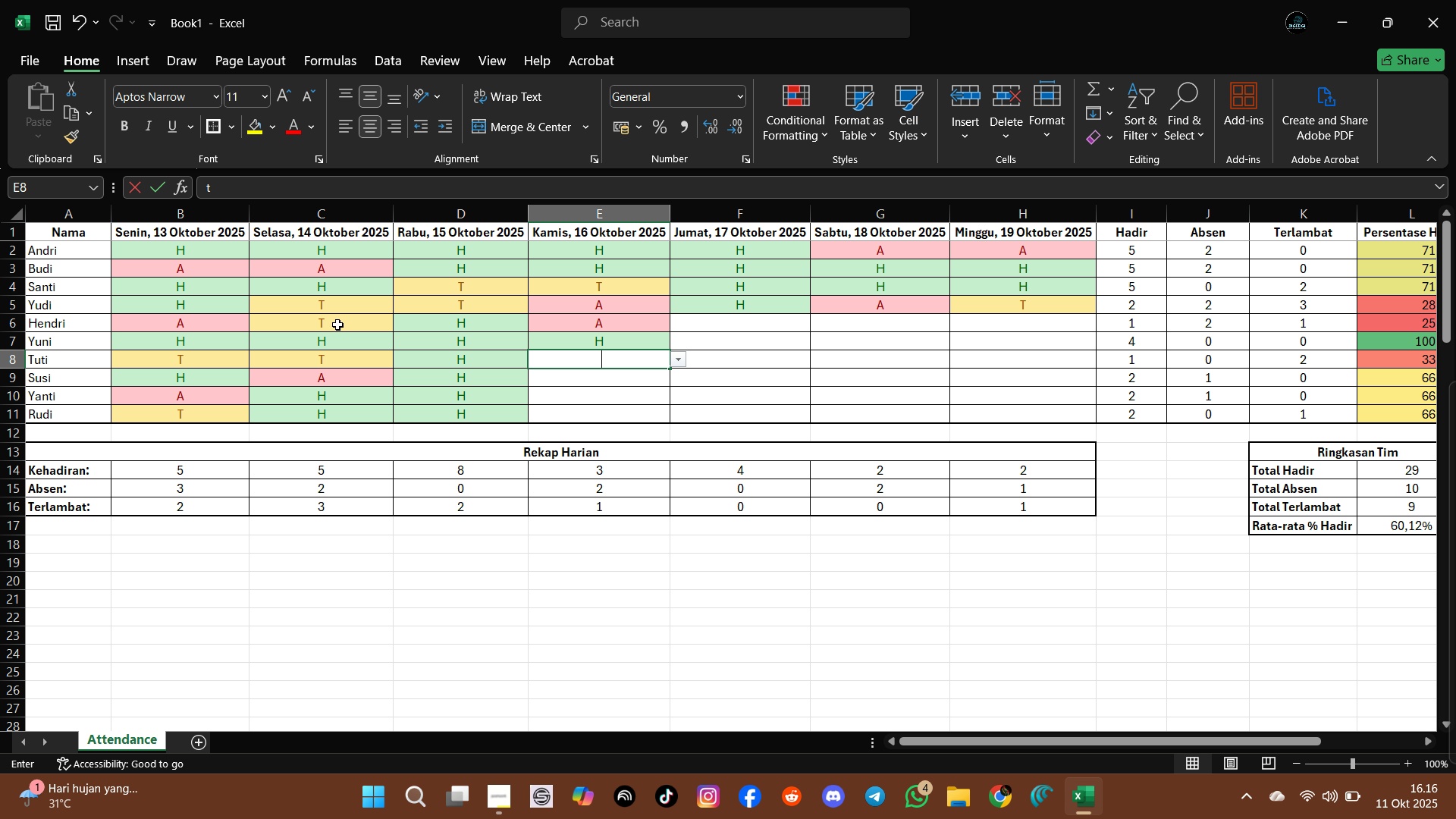 
key(Enter)
 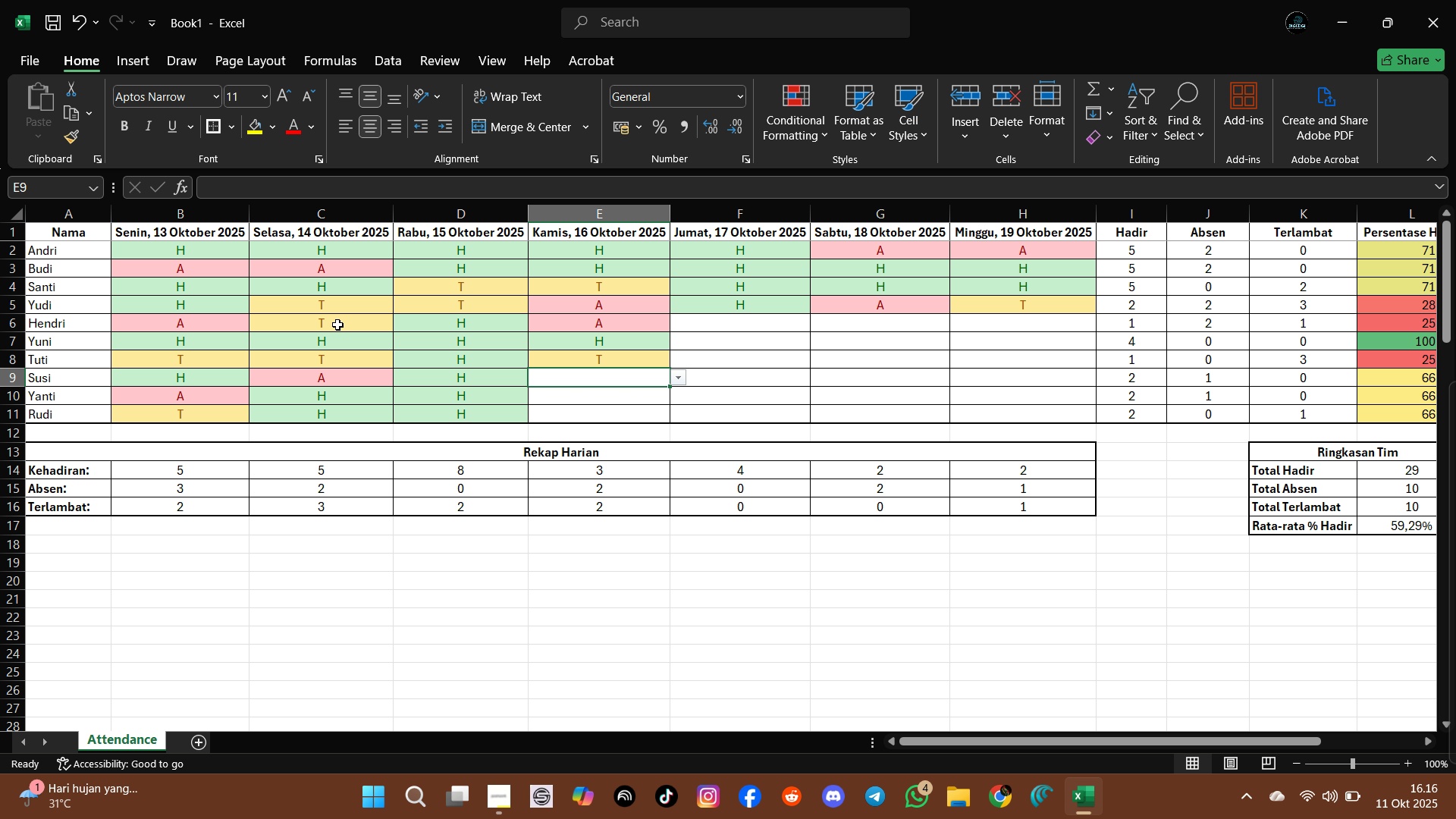 
key(H)
 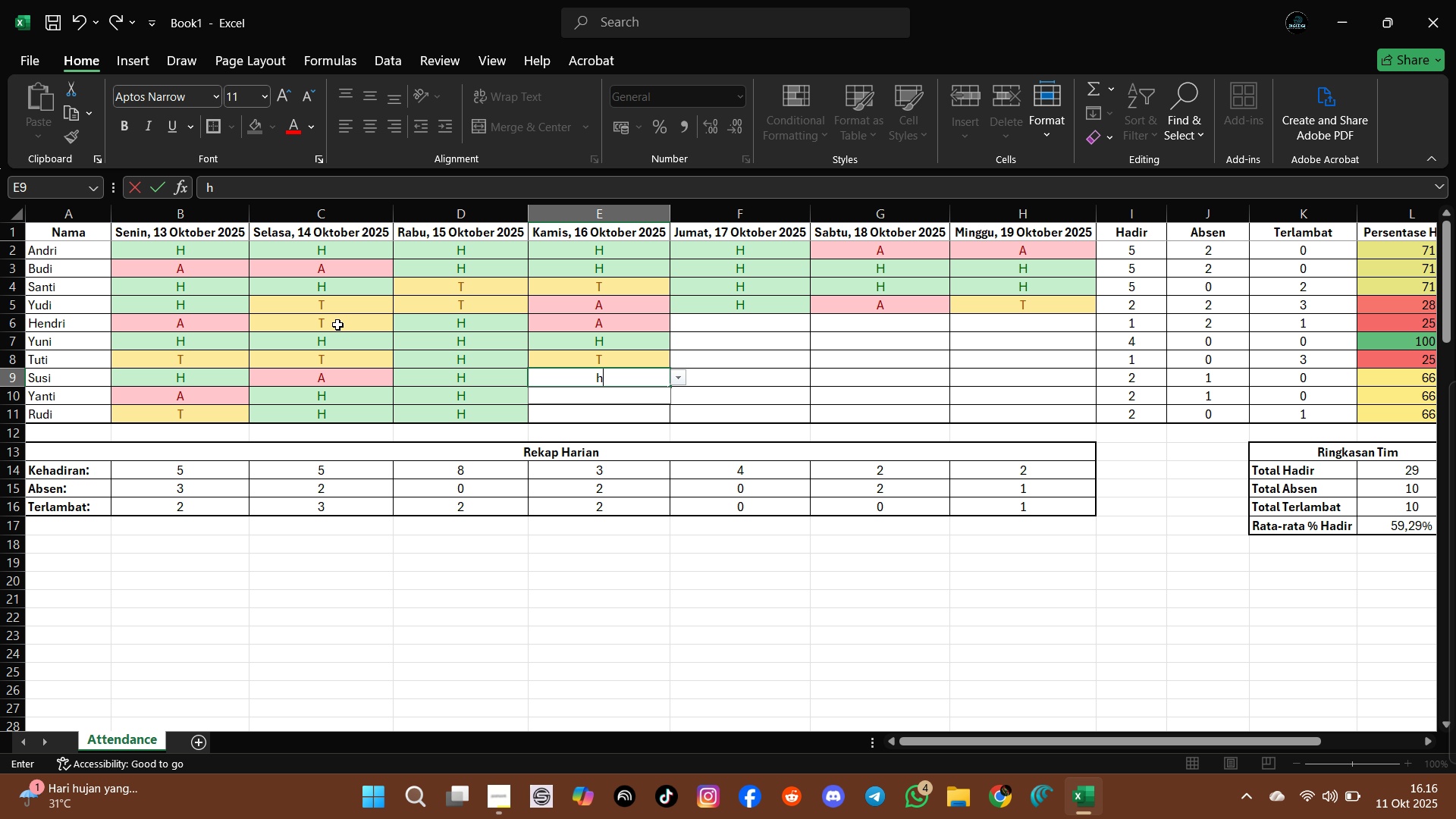 
key(Enter)
 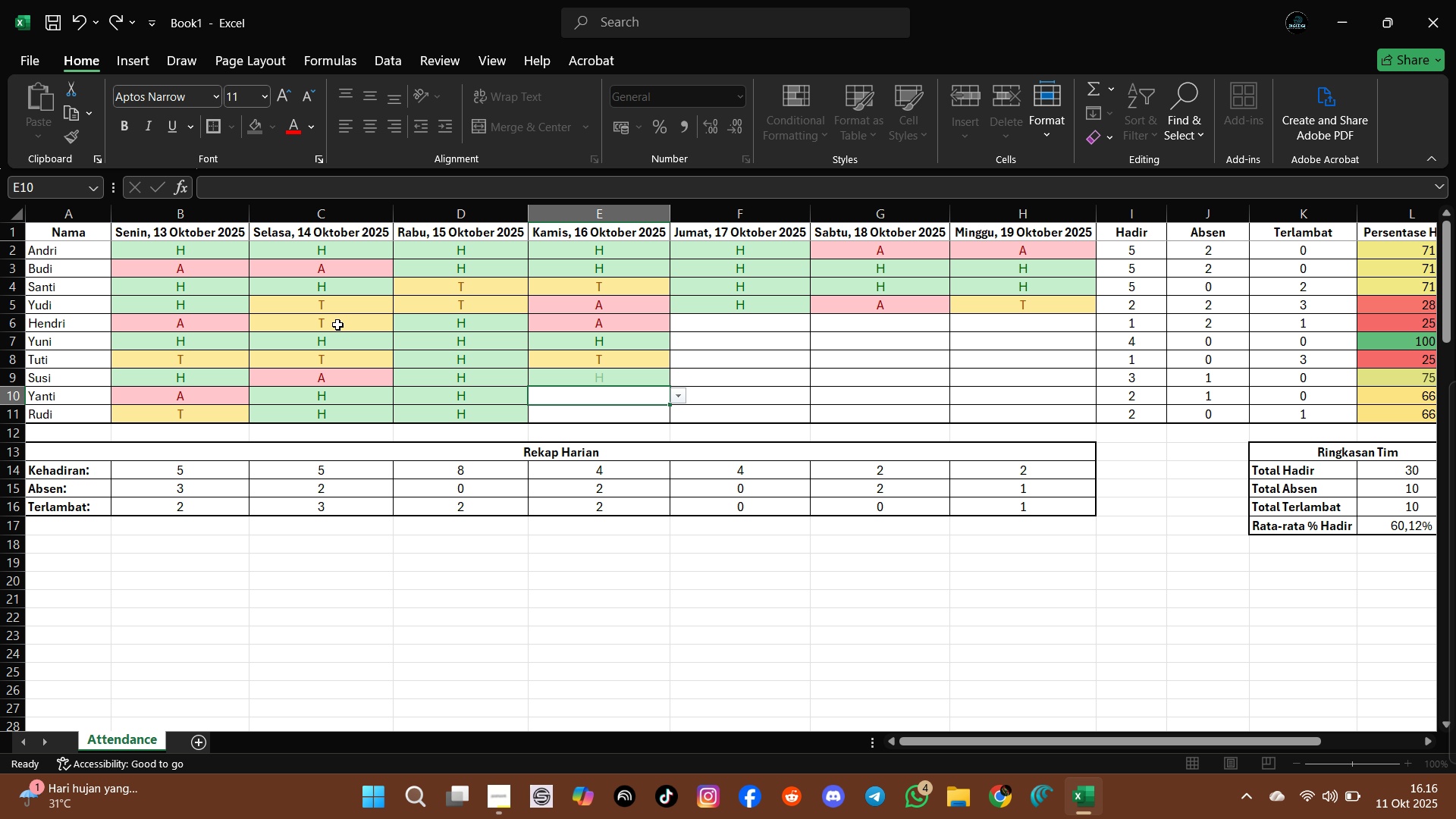 
key(H)
 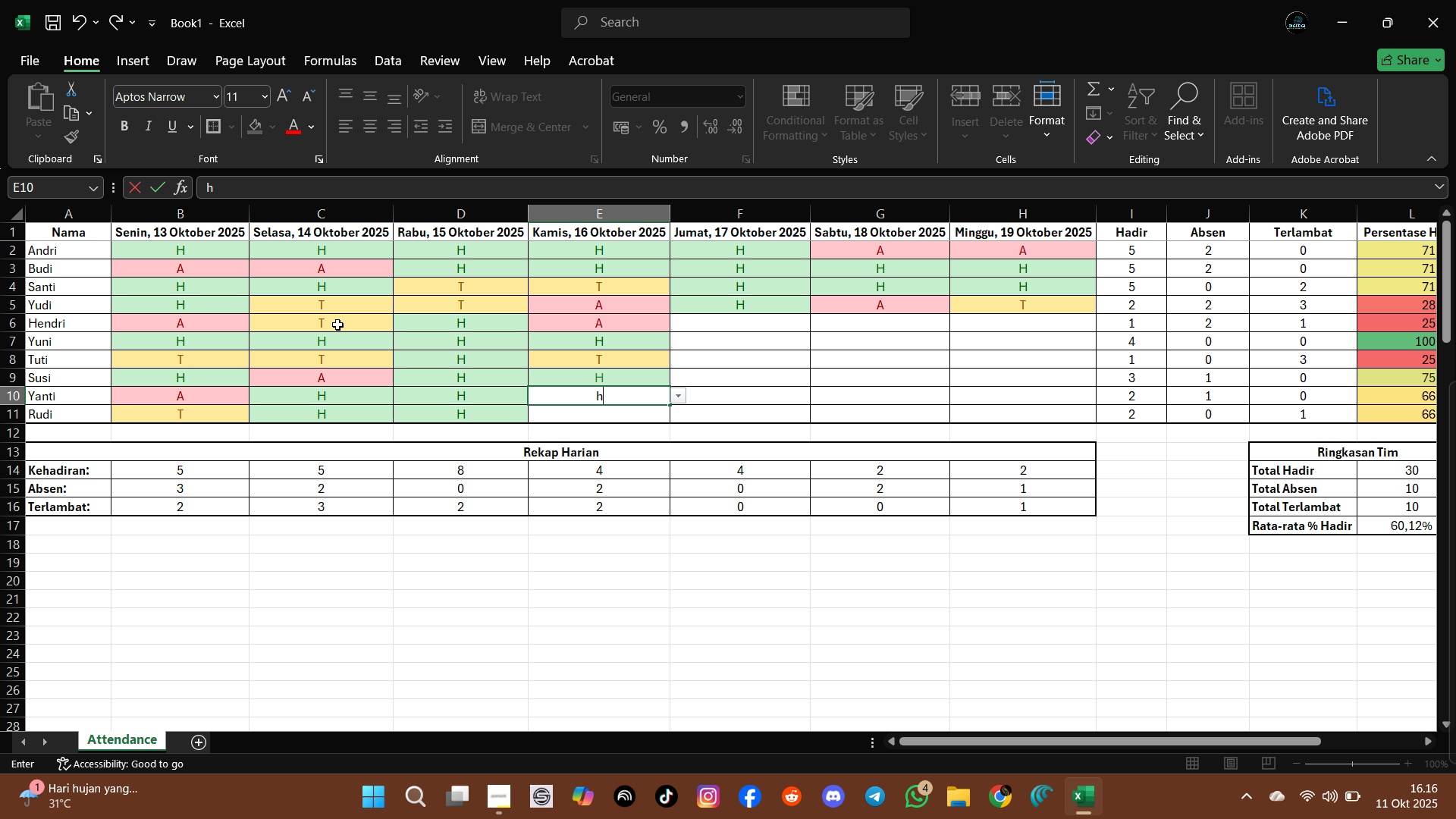 
key(Enter)
 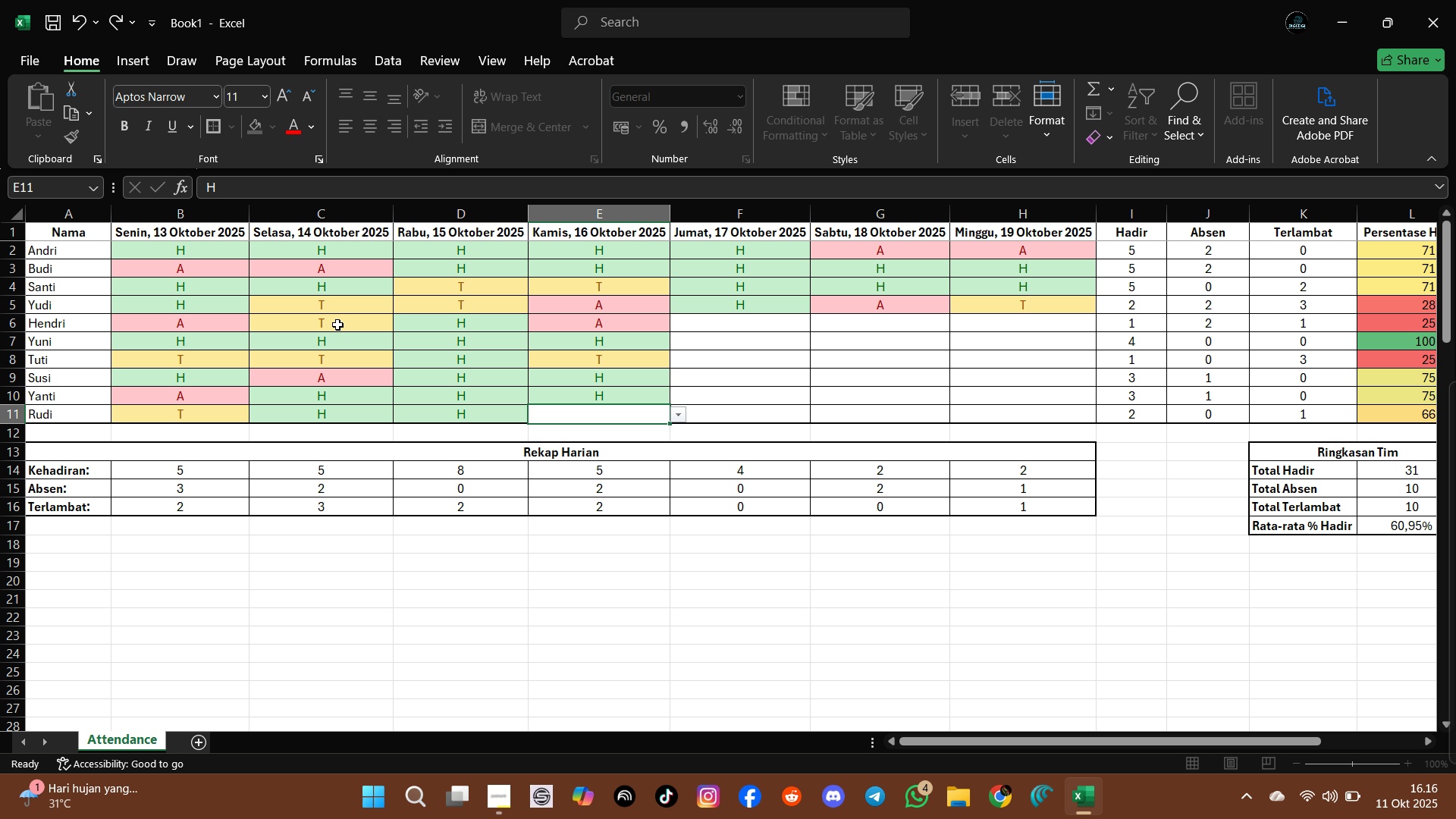 
key(H)
 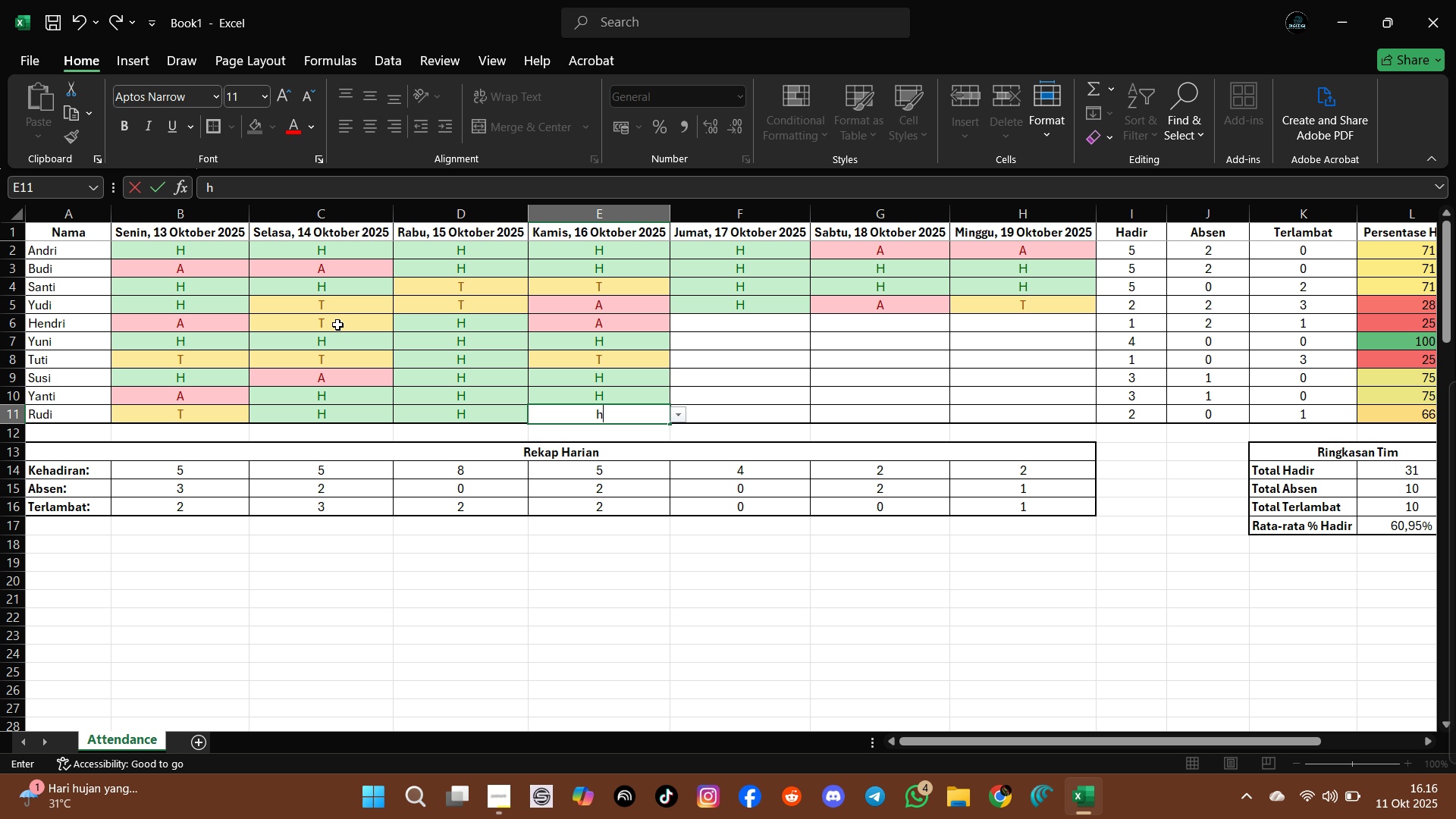 
key(Enter)
 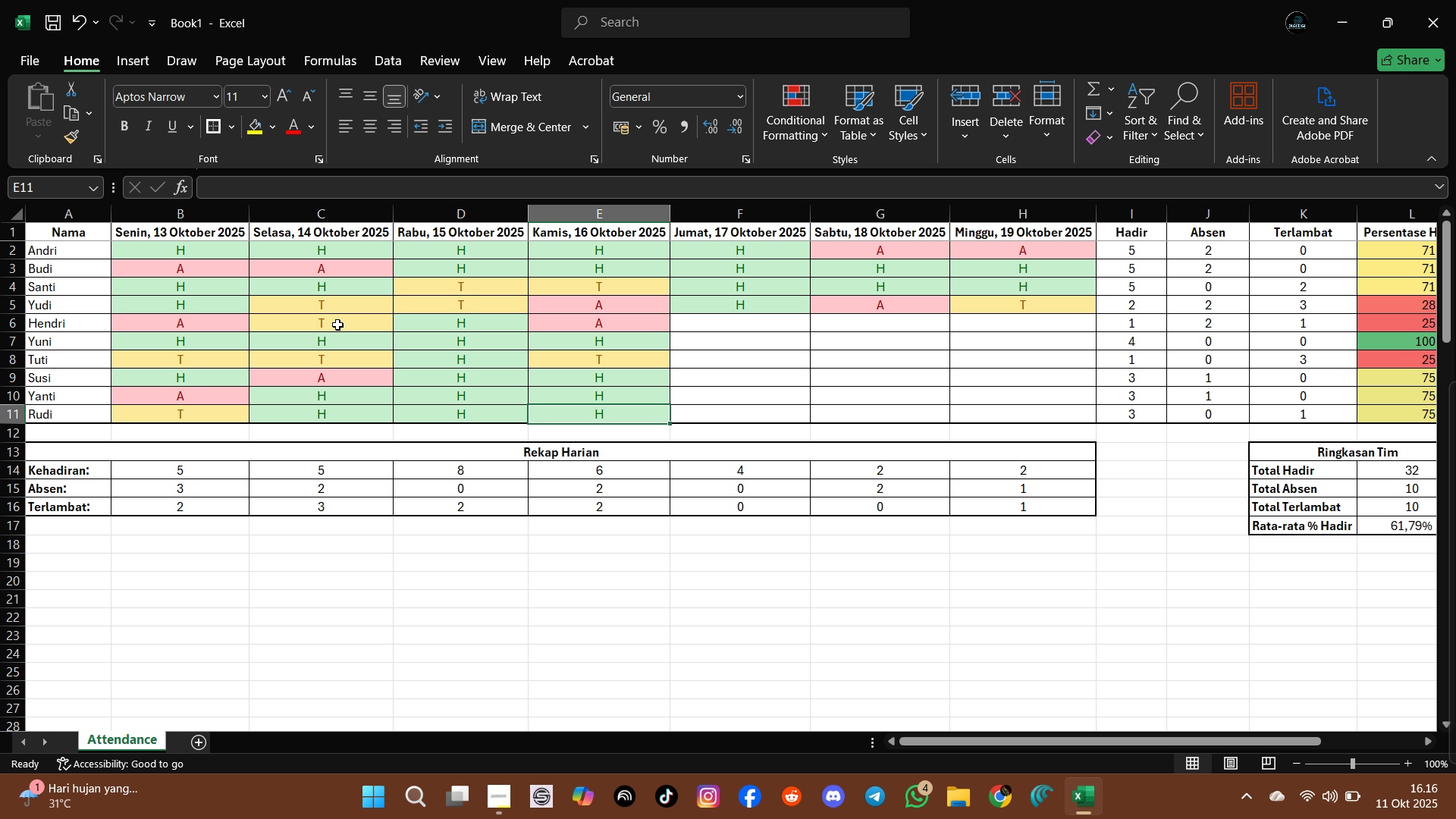 
key(ArrowUp)
 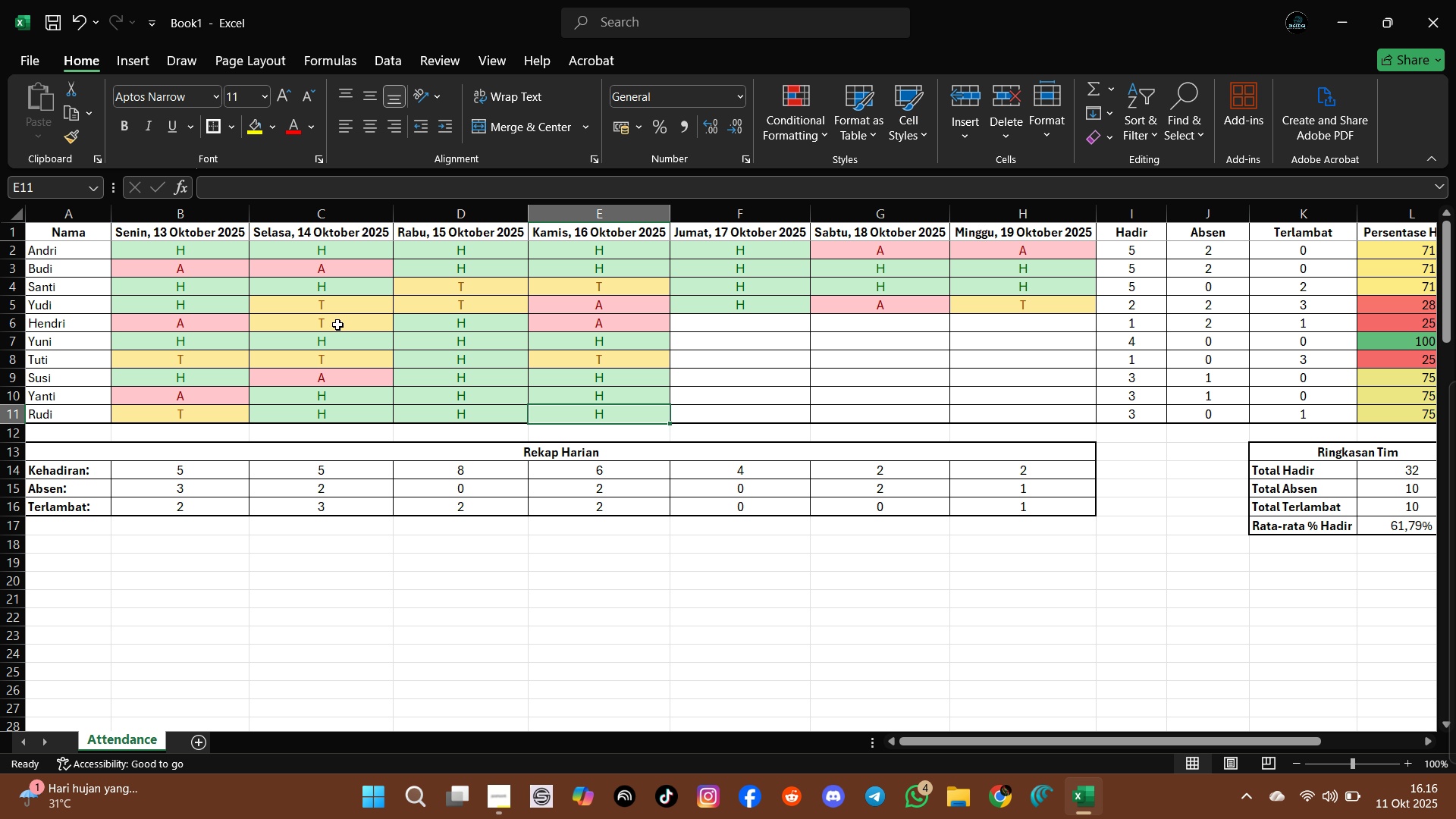 
key(ArrowUp)
 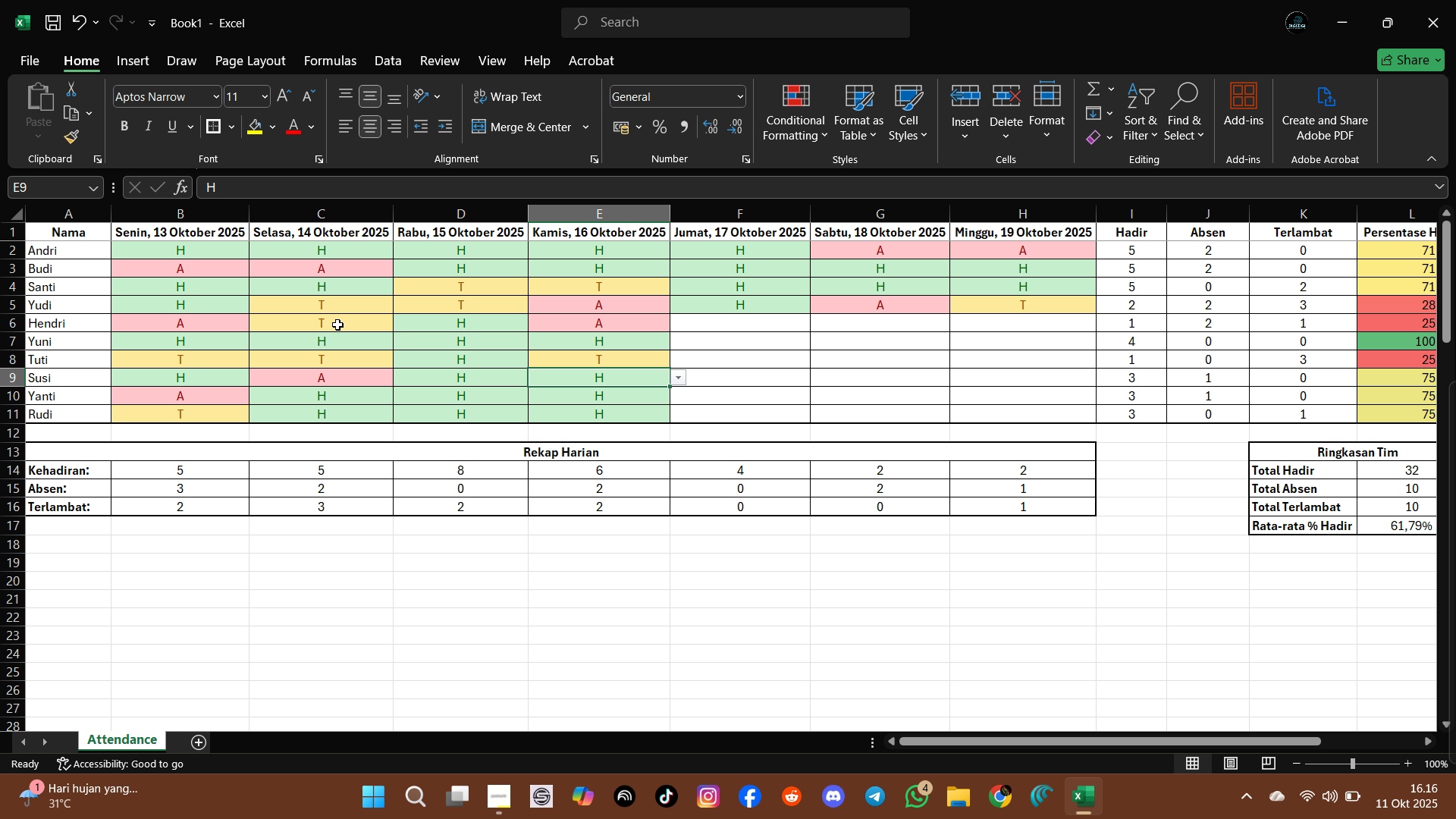 
key(ArrowUp)
 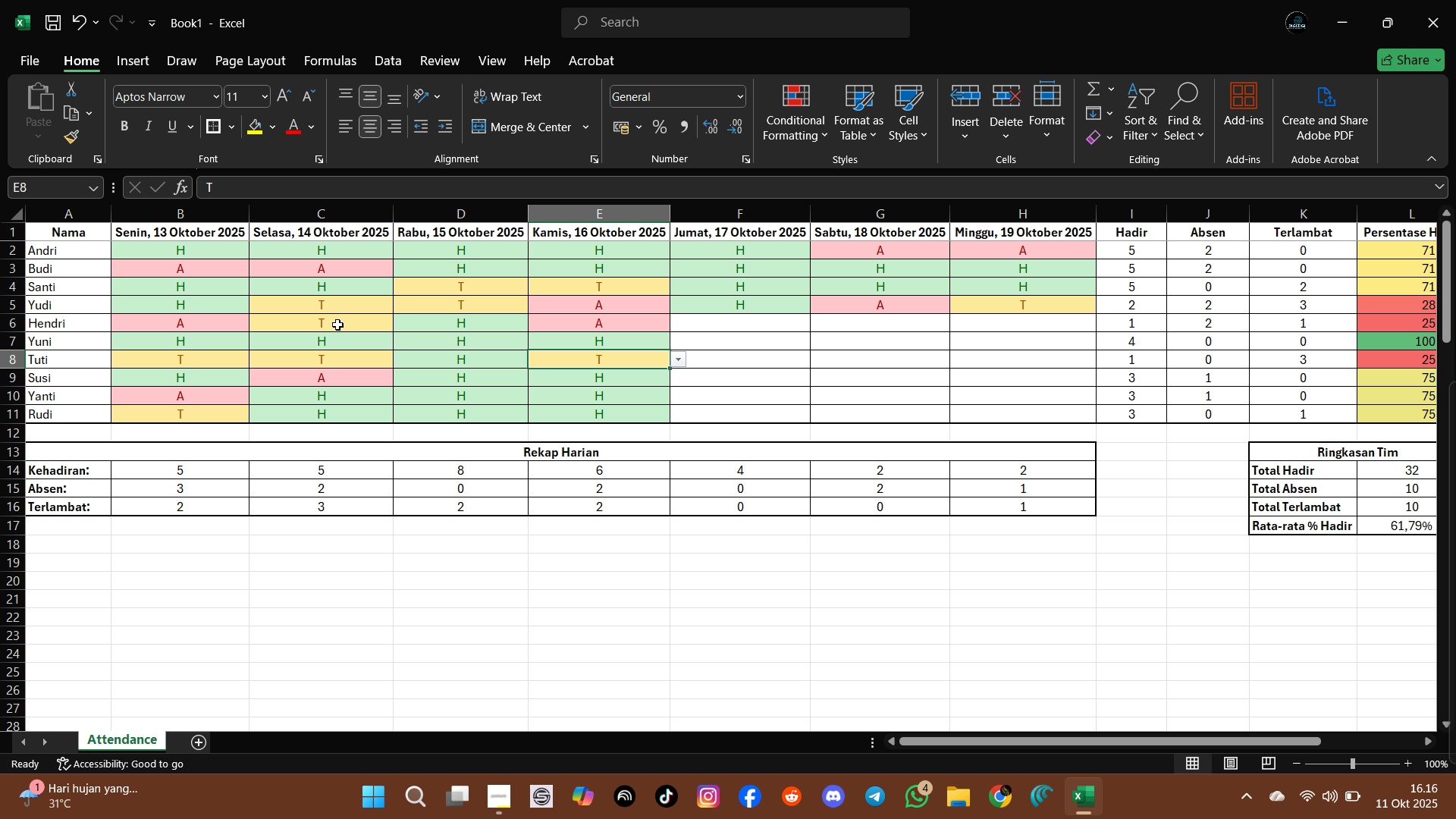 
key(ArrowUp)
 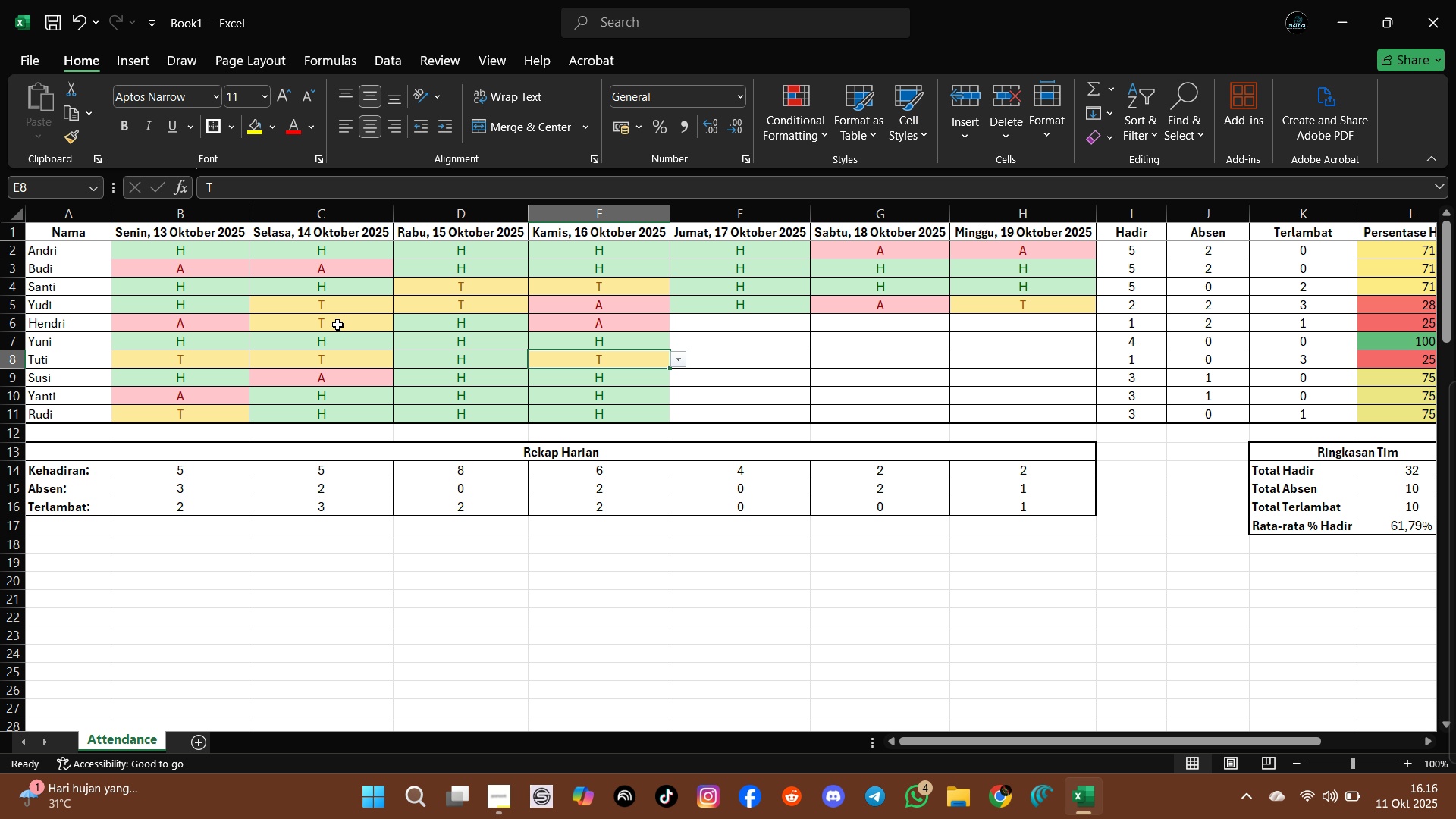 
key(ArrowUp)
 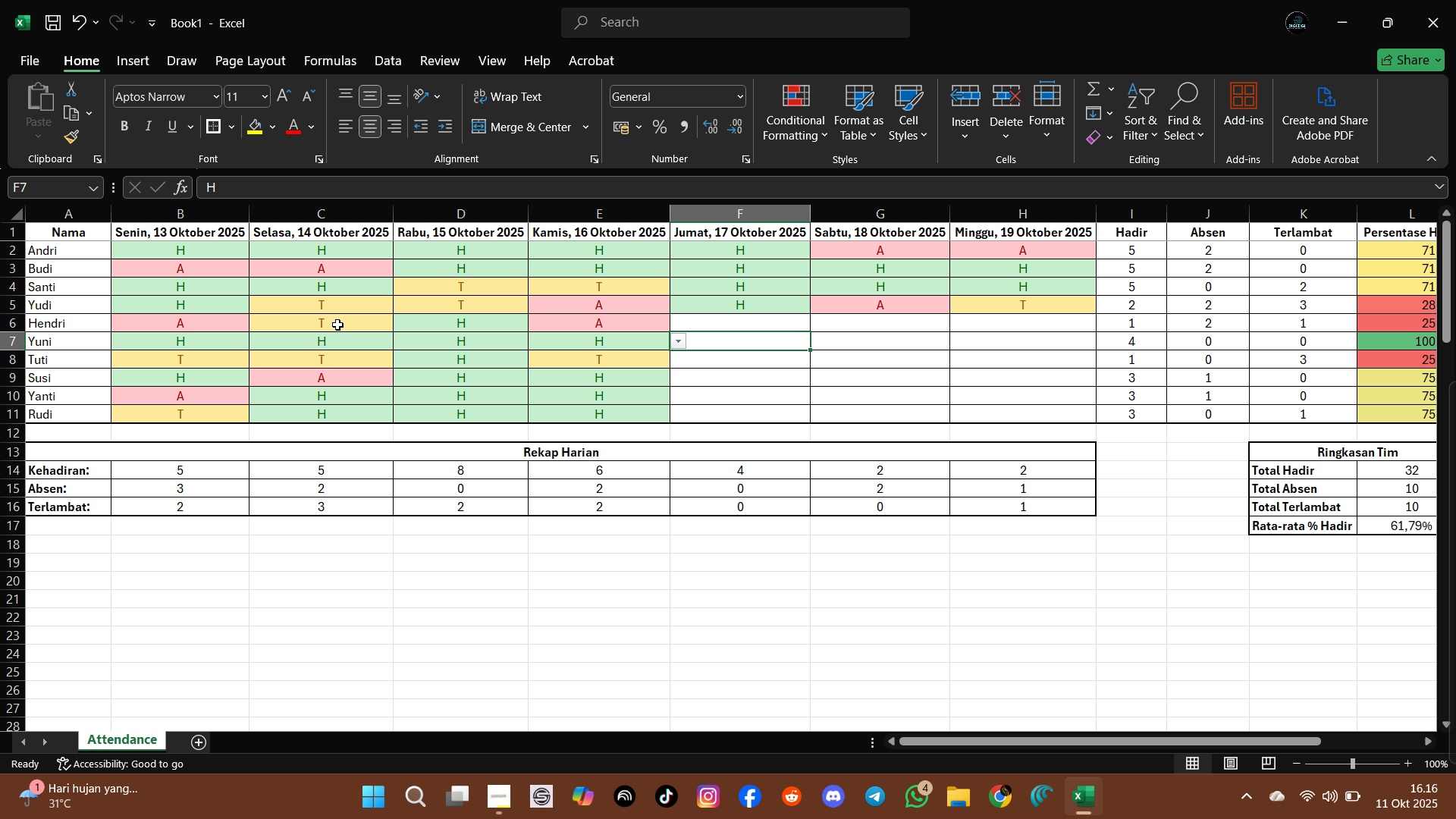 
key(ArrowRight)
 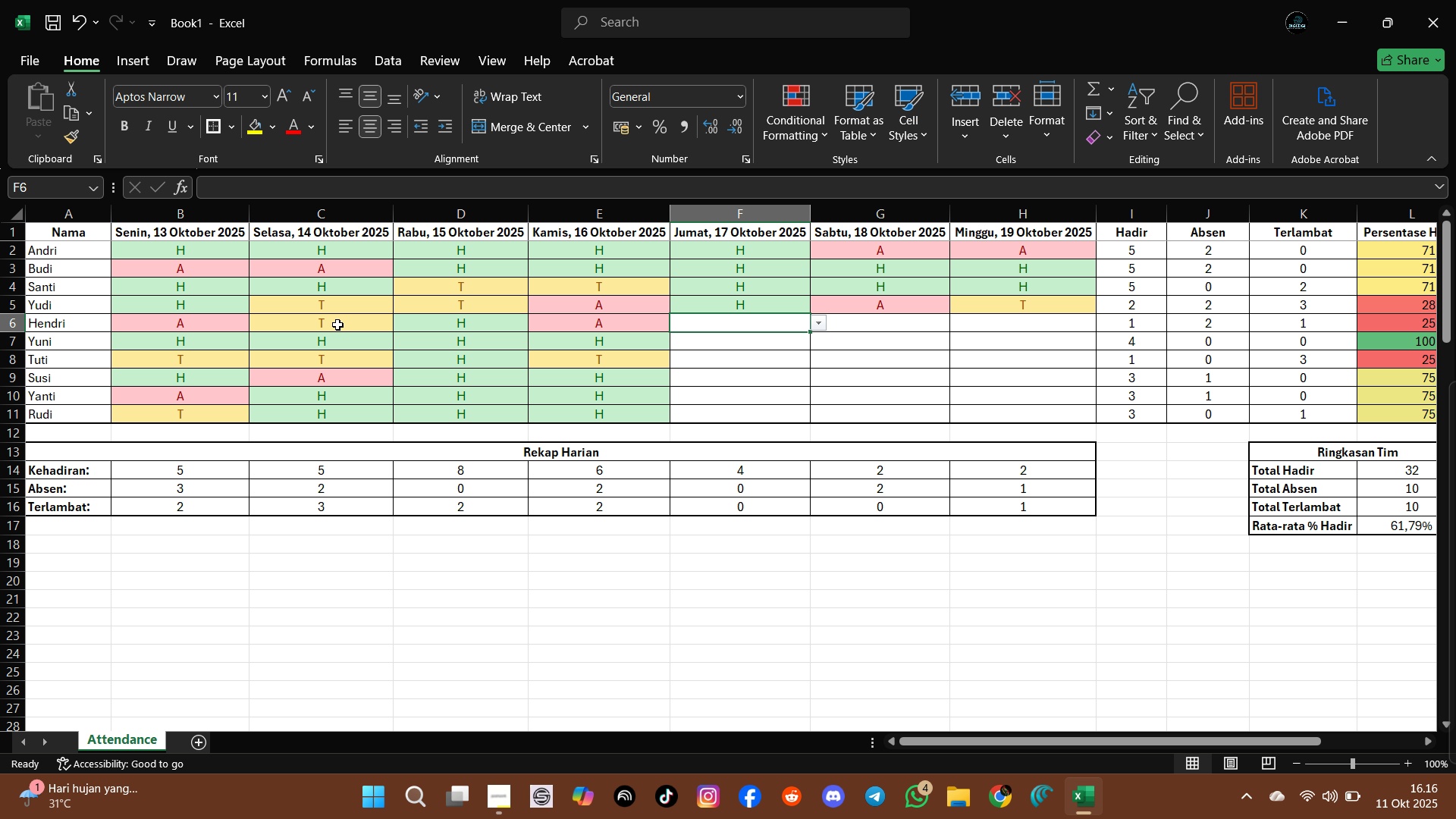 
key(ArrowUp)
 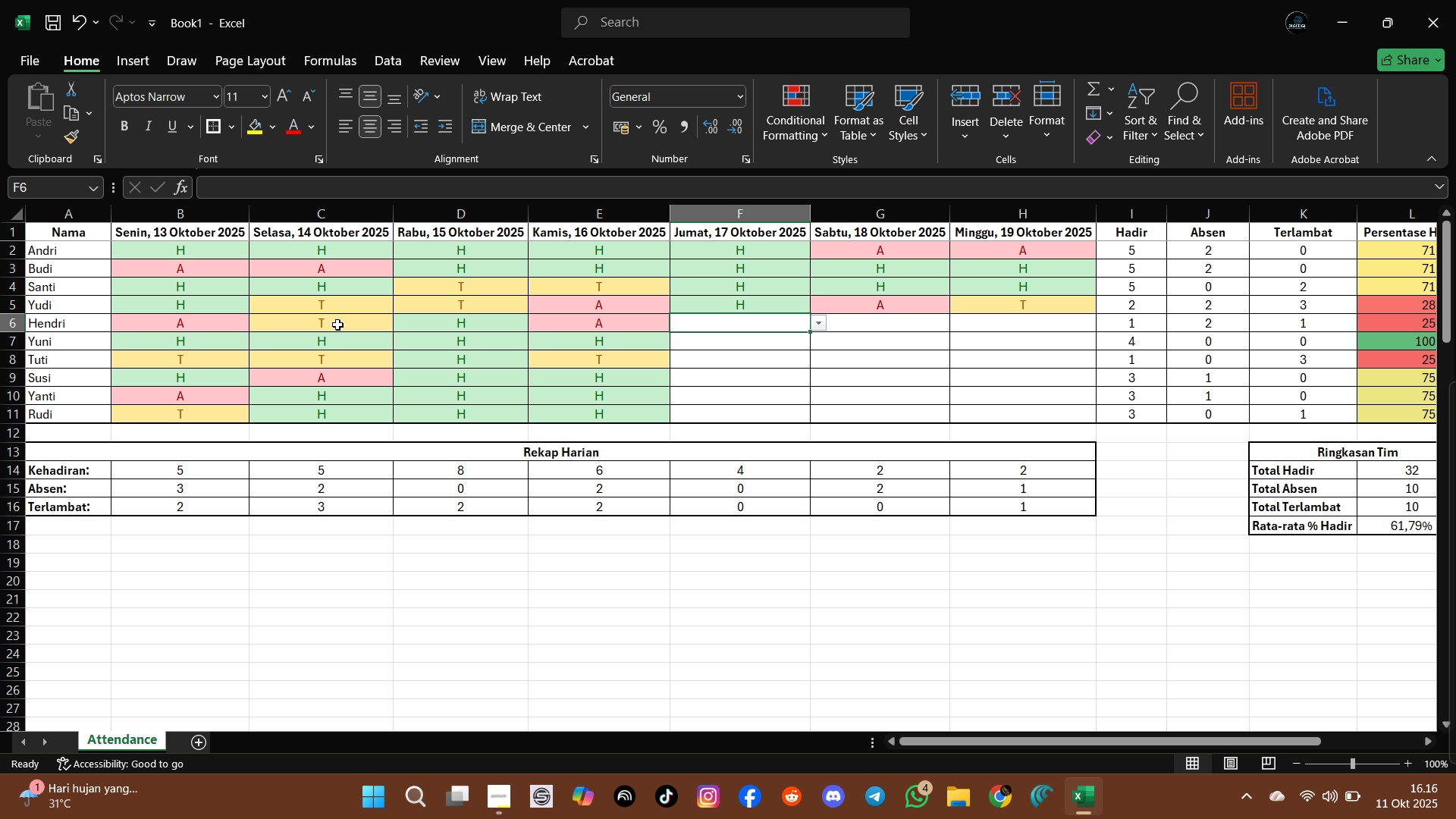 
key(H)
 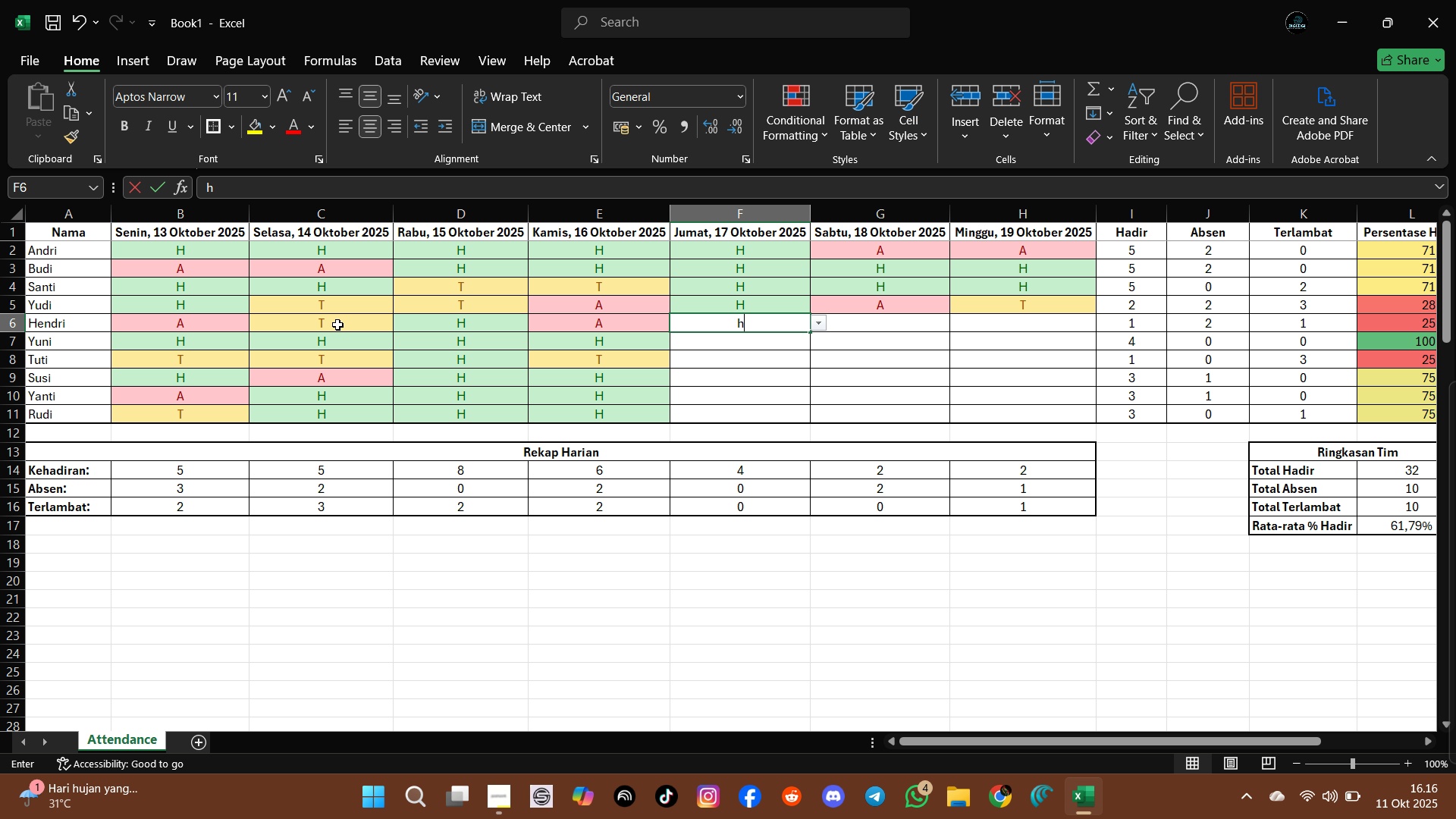 
key(Enter)
 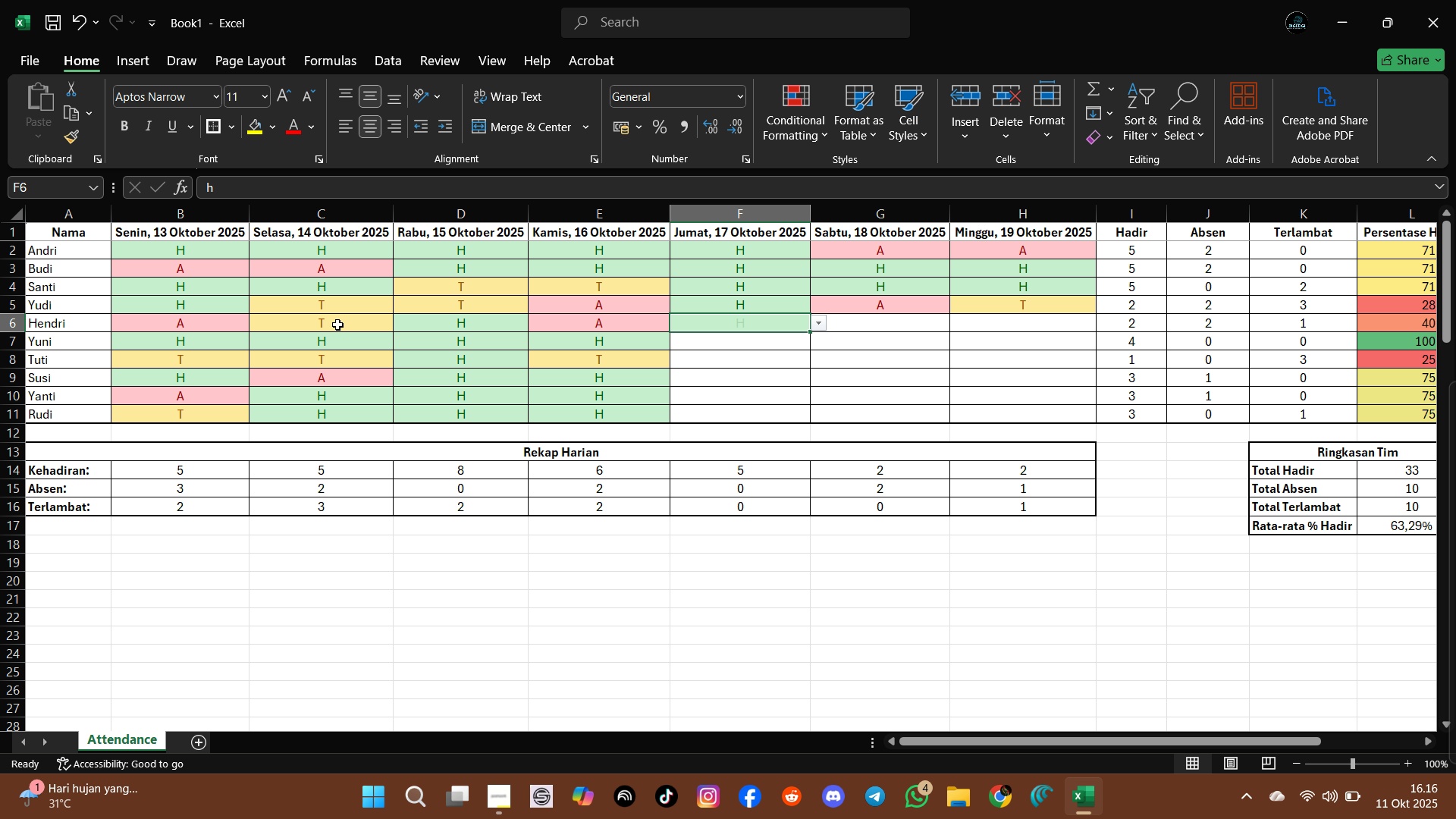 
key(H)
 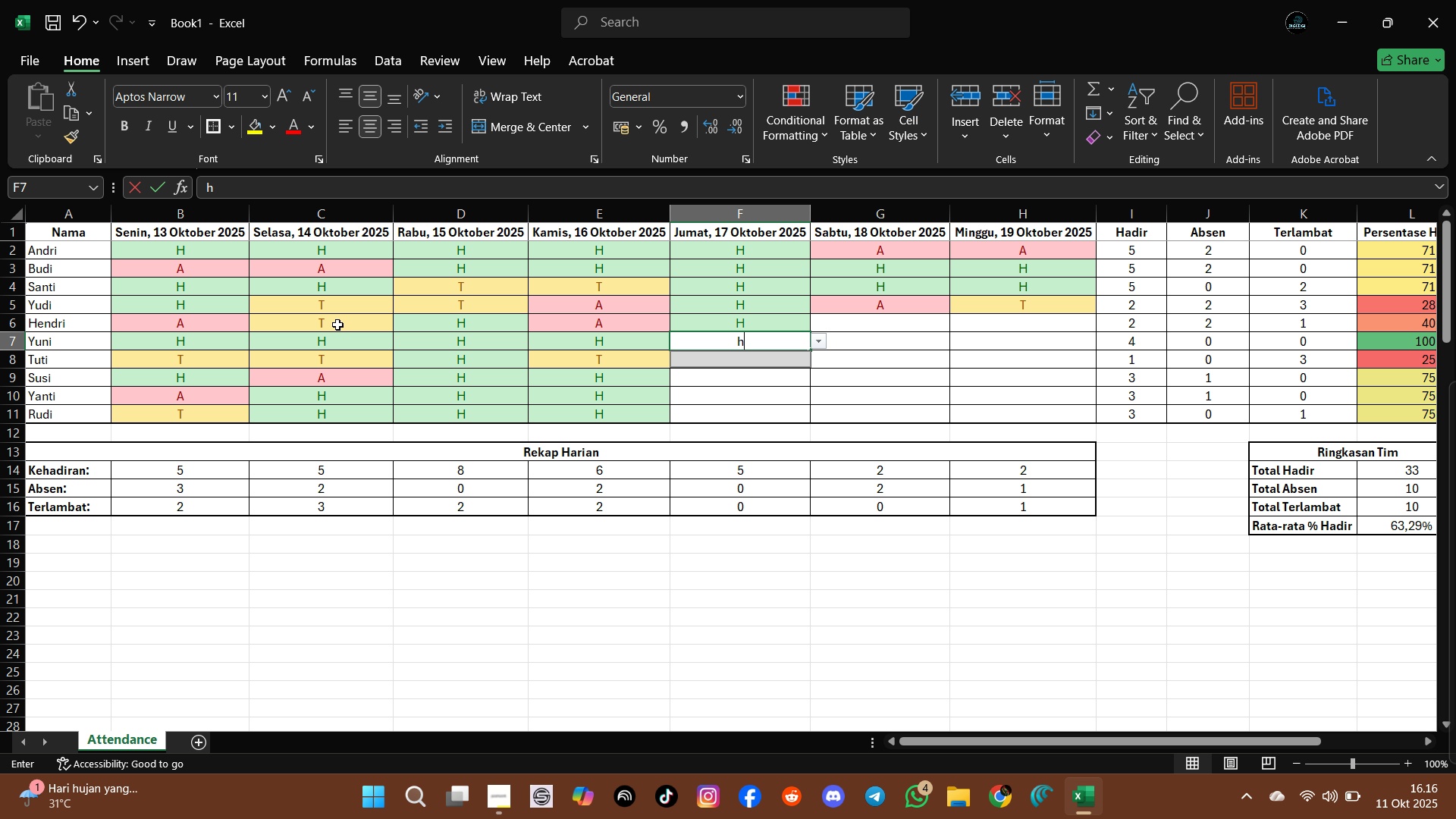 
key(Enter)
 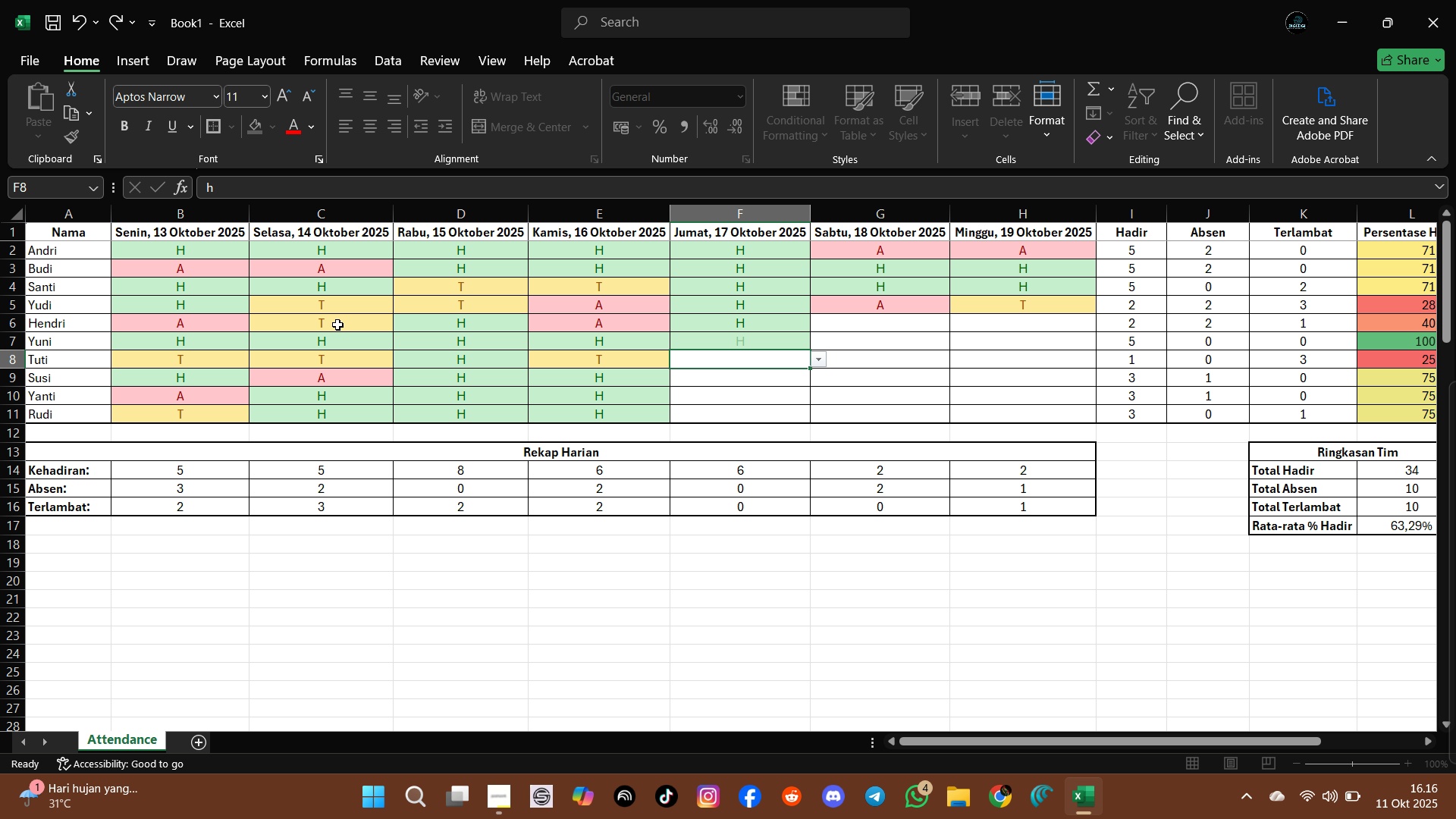 
key(H)
 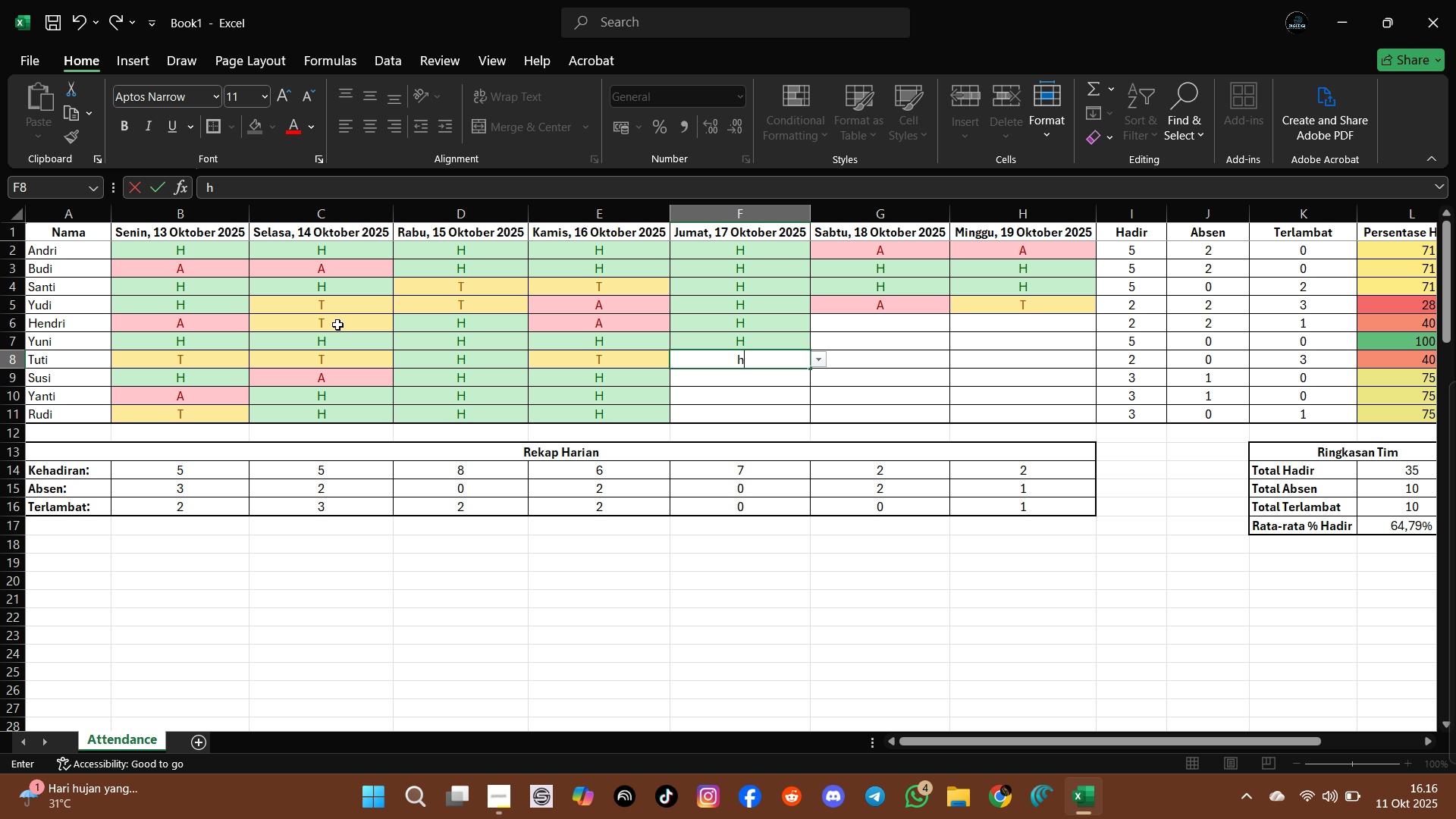 
key(Enter)
 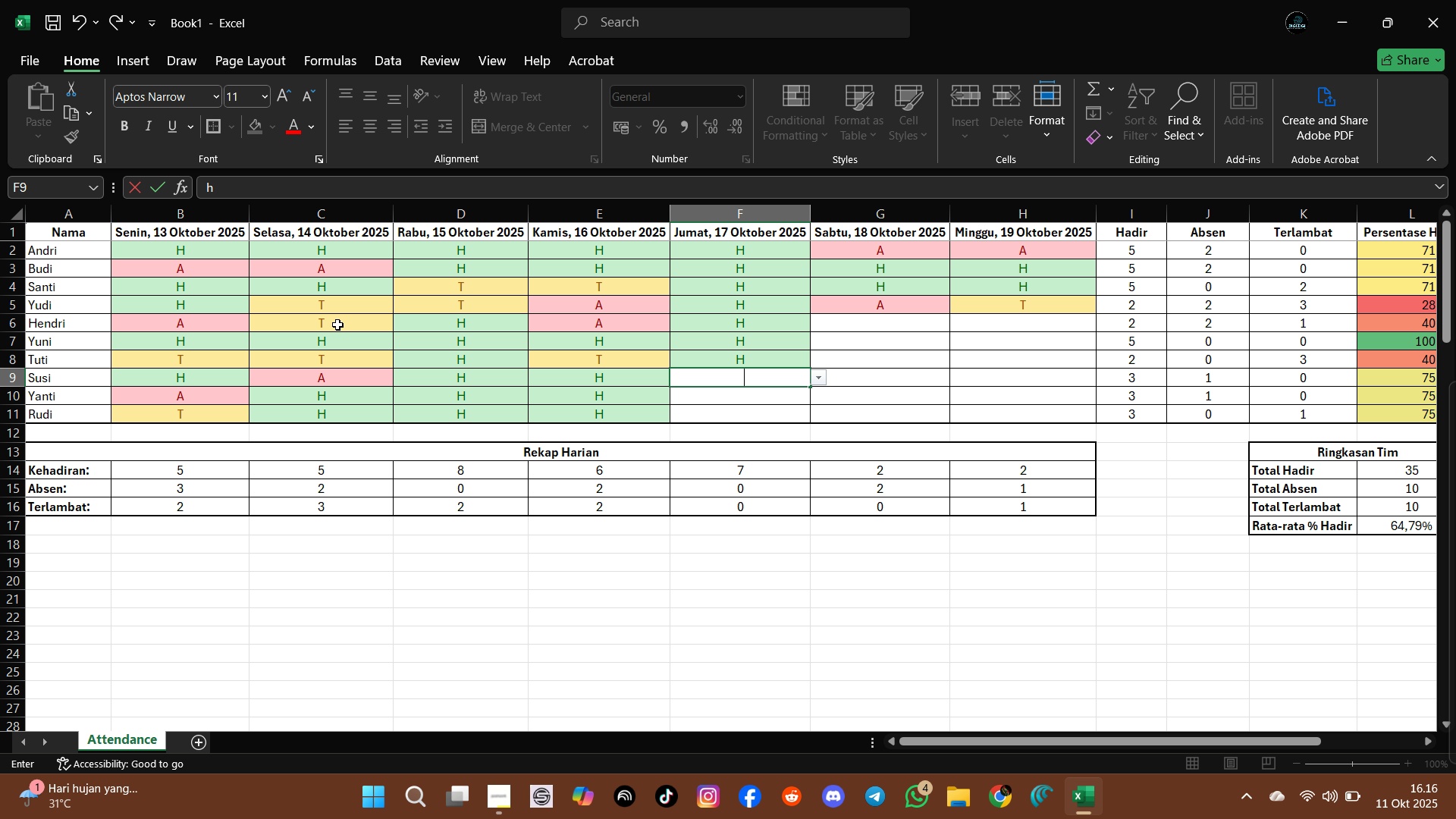 
key(H)
 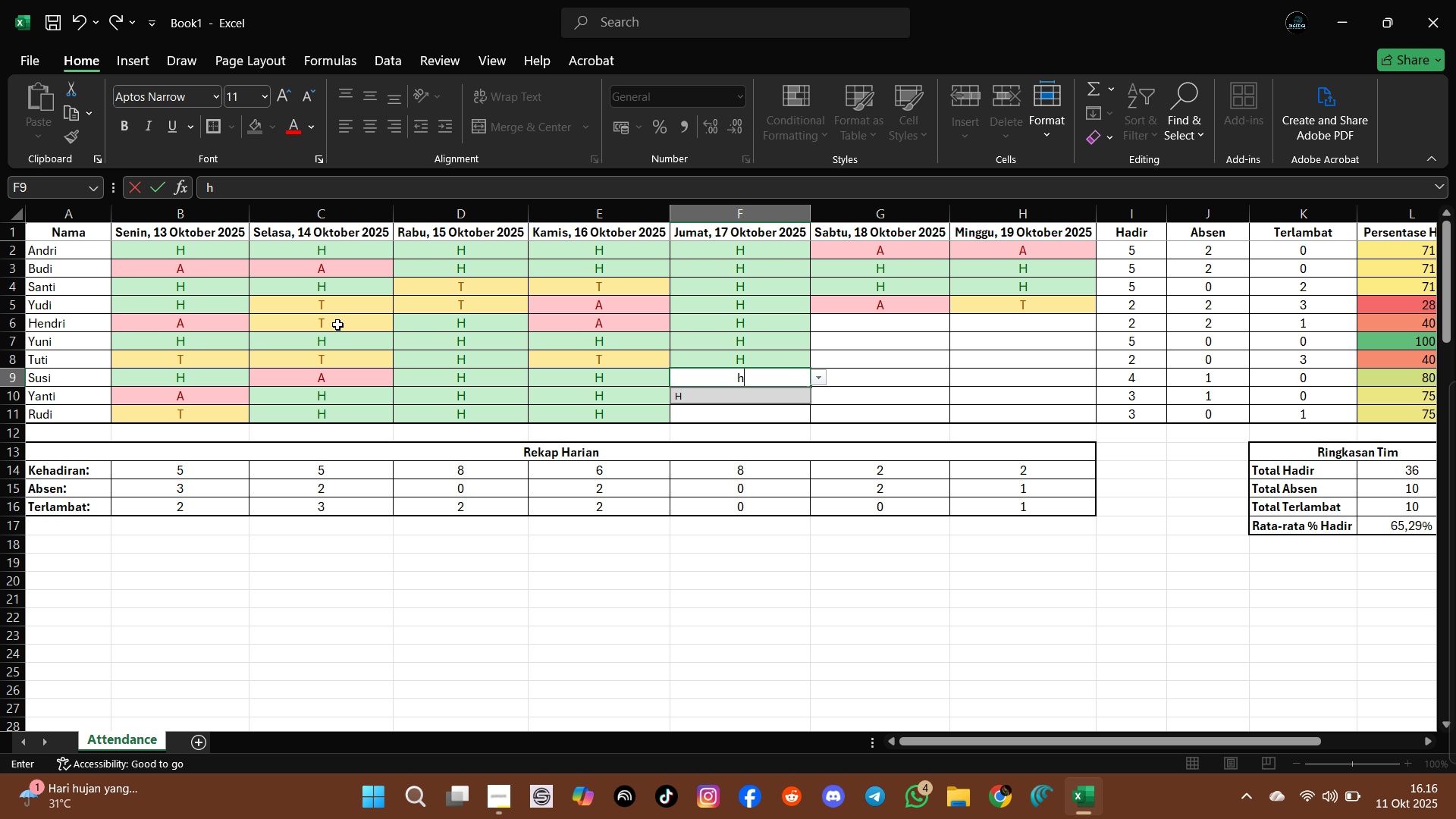 
key(Enter)
 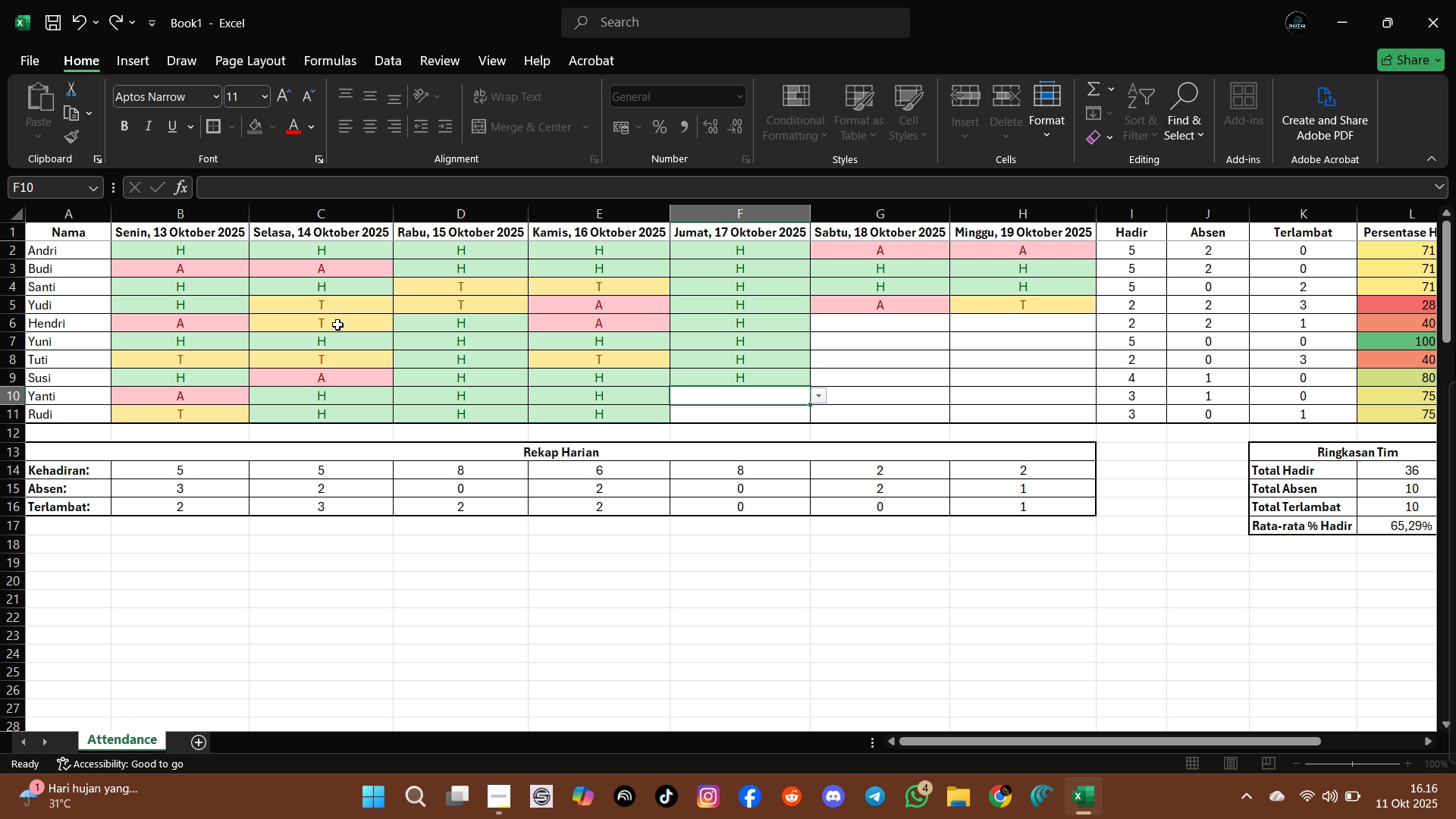 
key(H)
 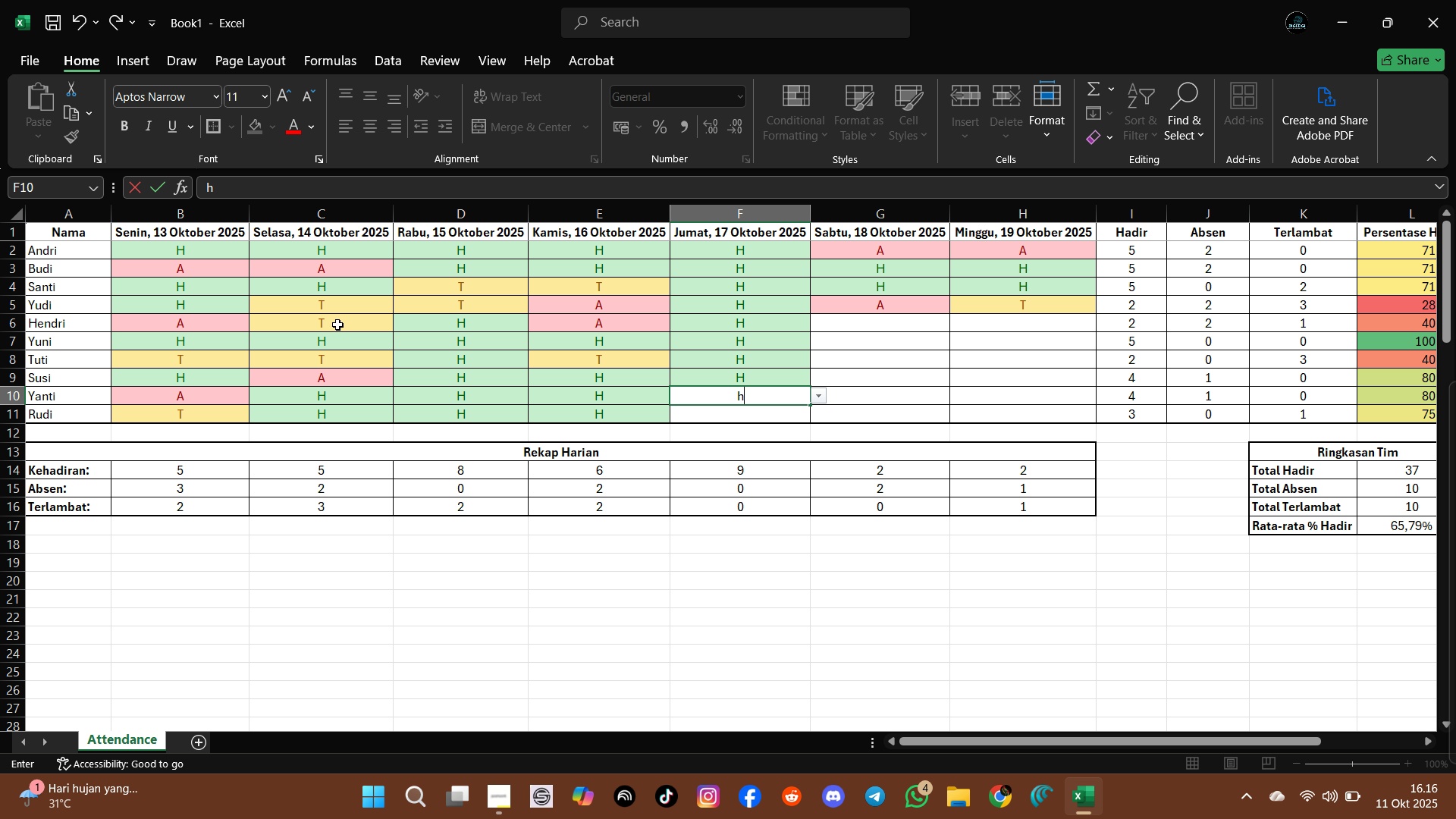 
key(Enter)
 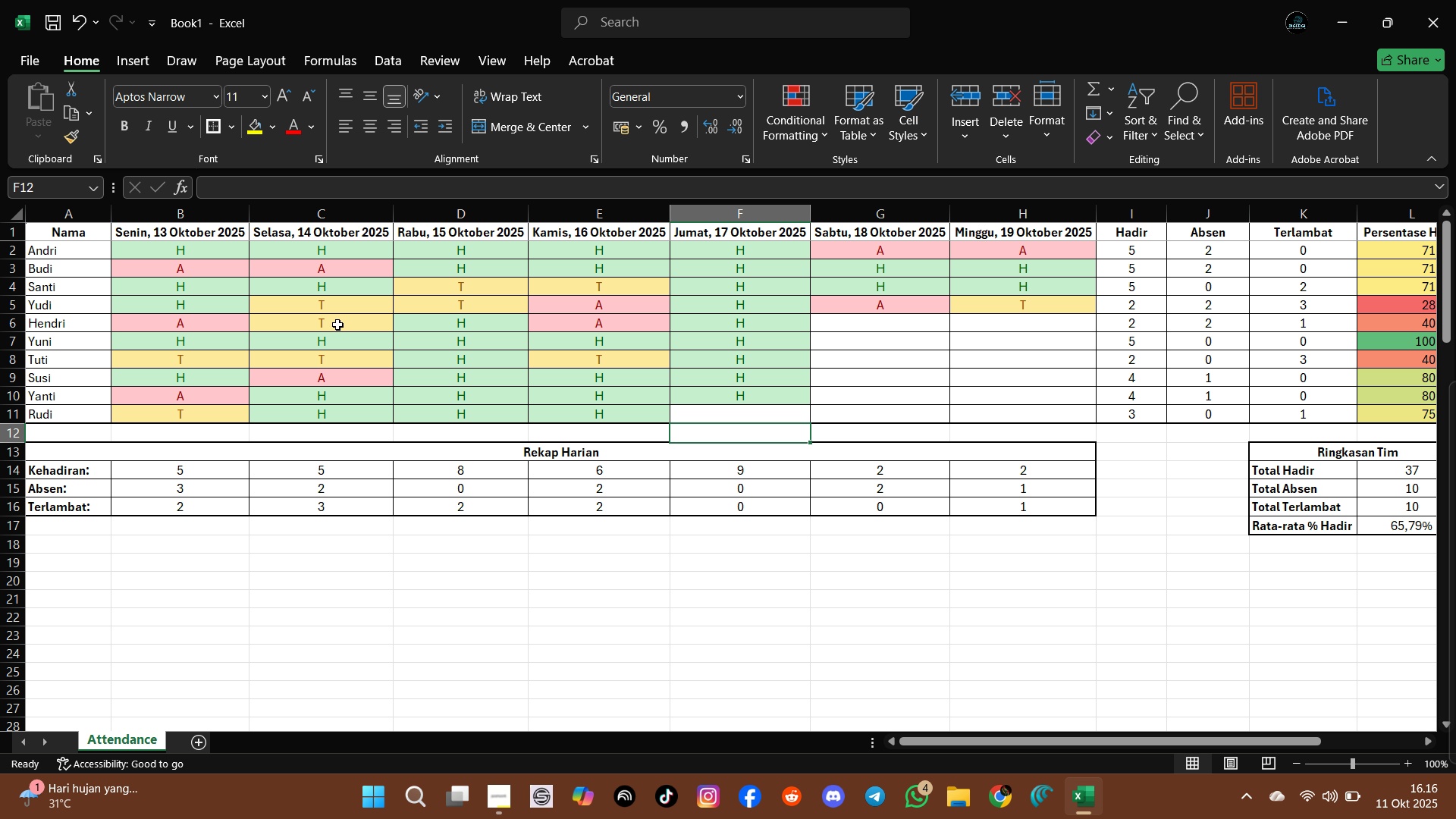 
key(Enter)
 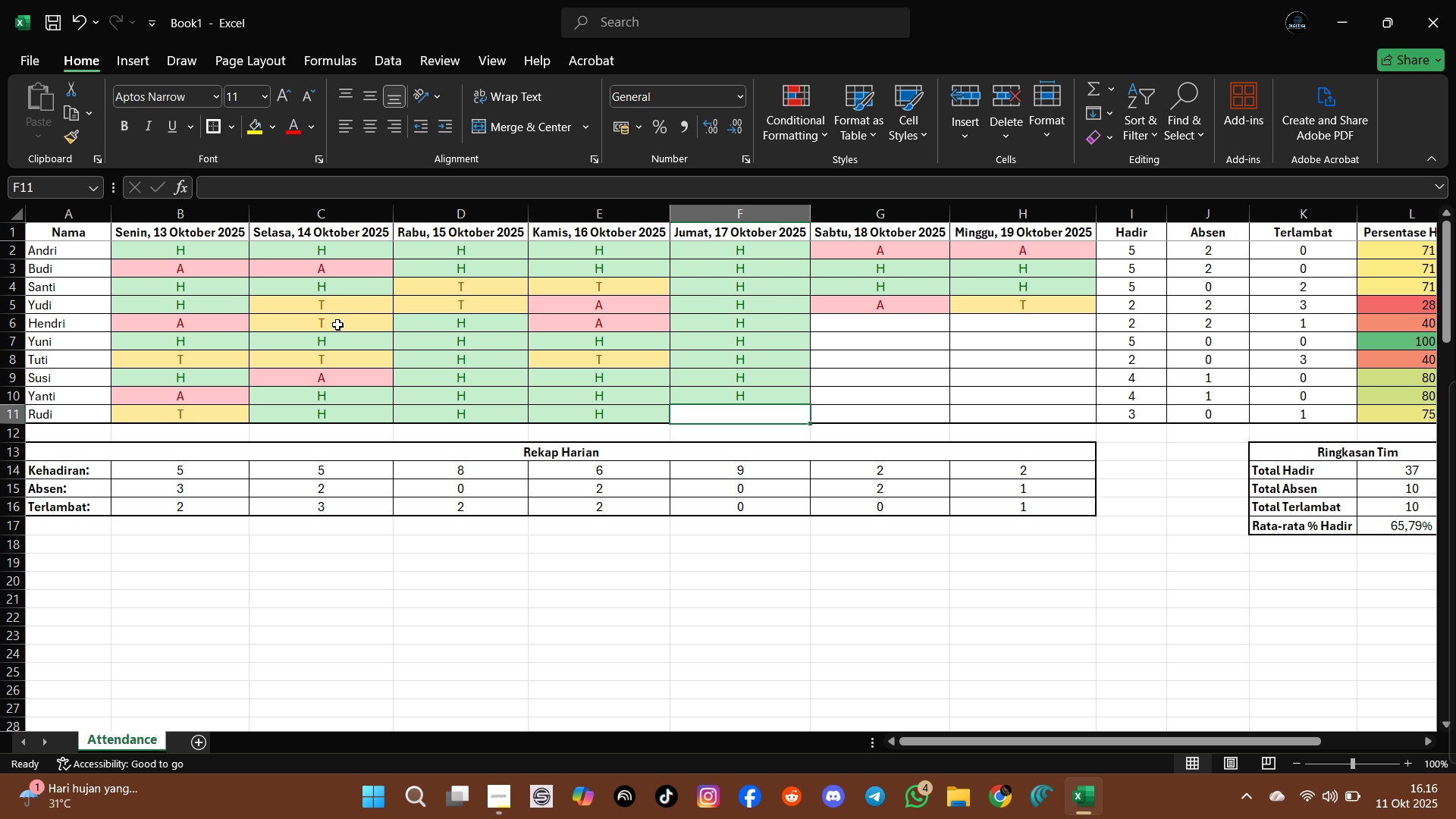 
key(ArrowUp)
 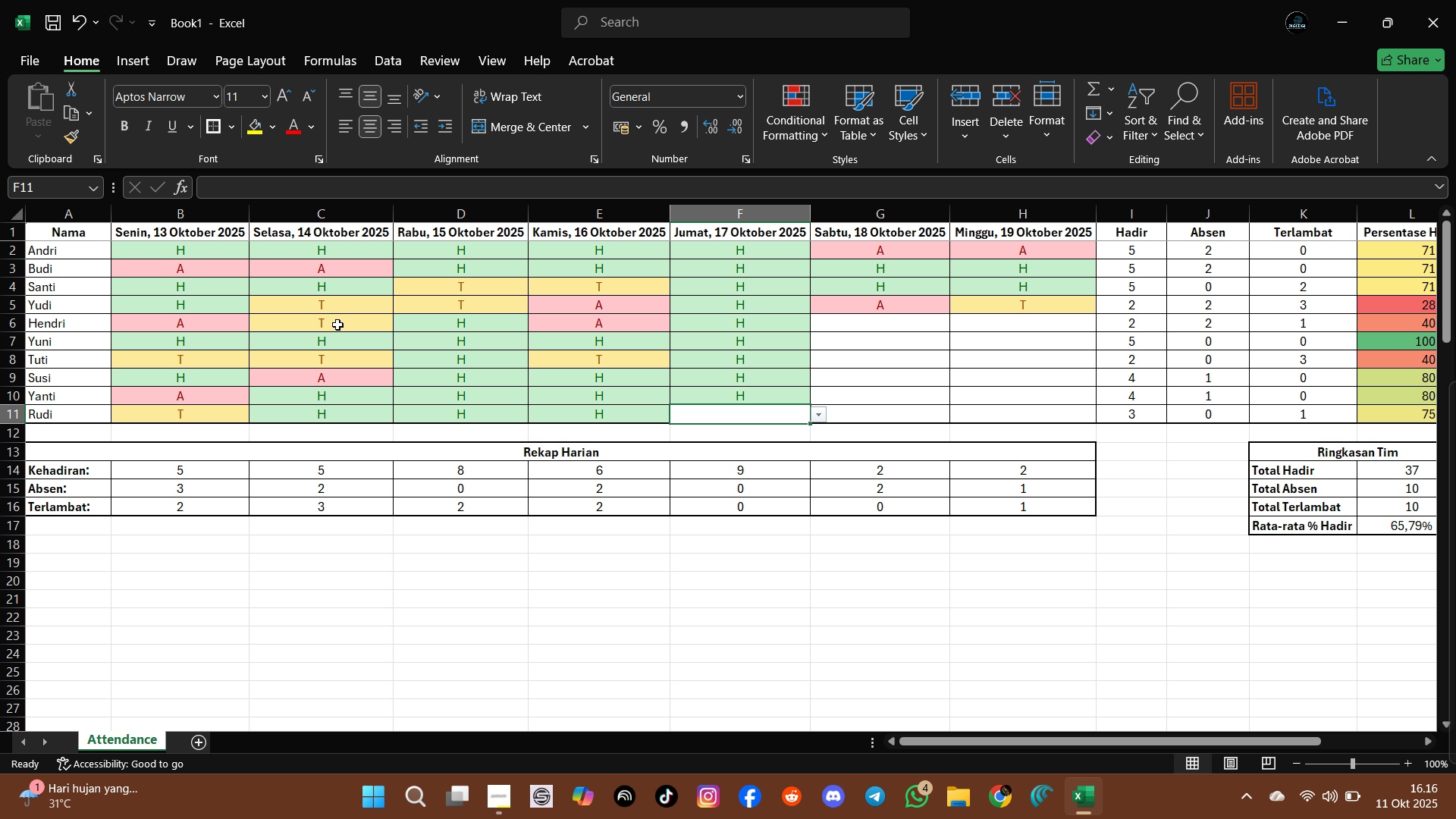 
key(H)
 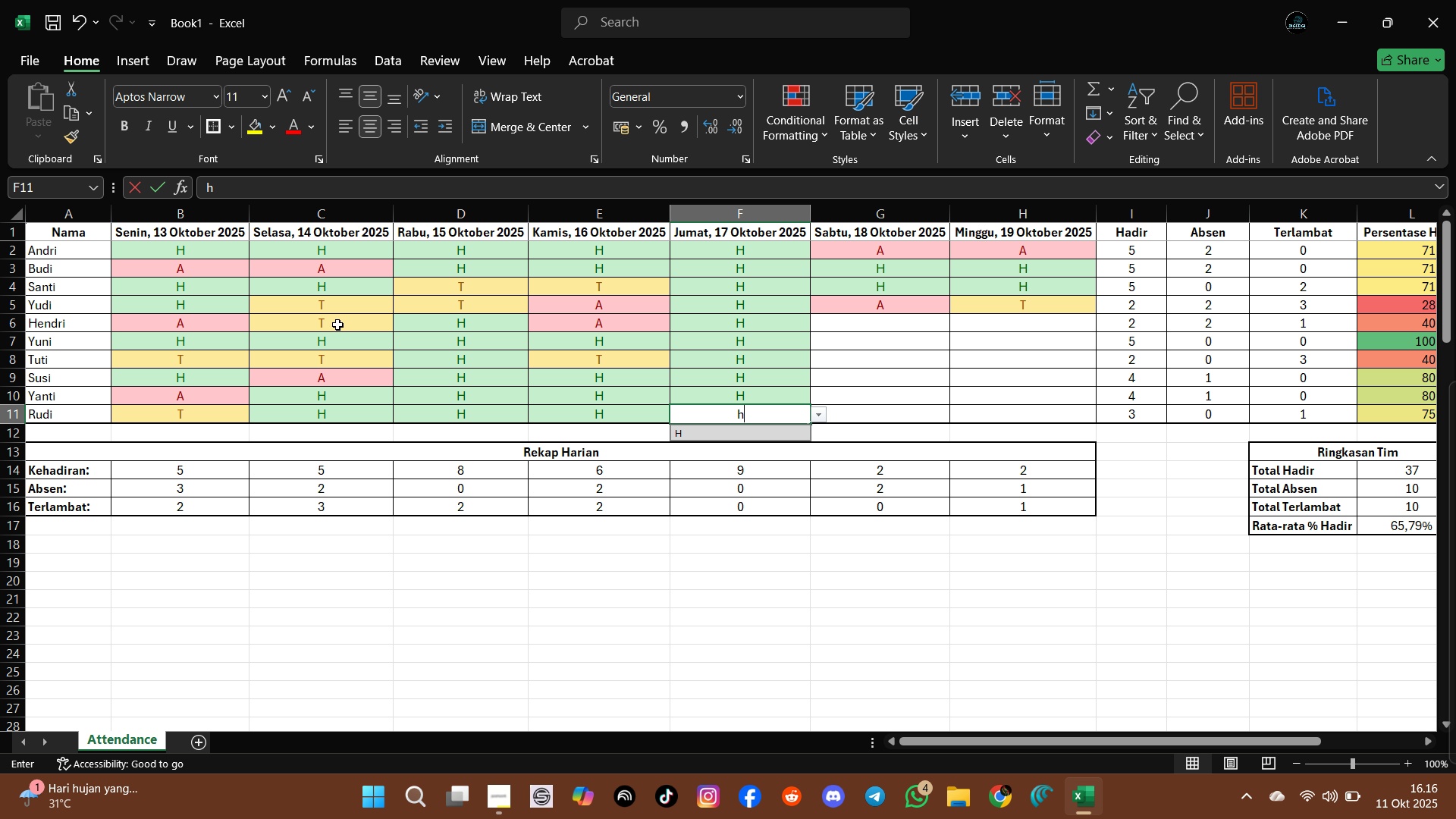 
key(Enter)
 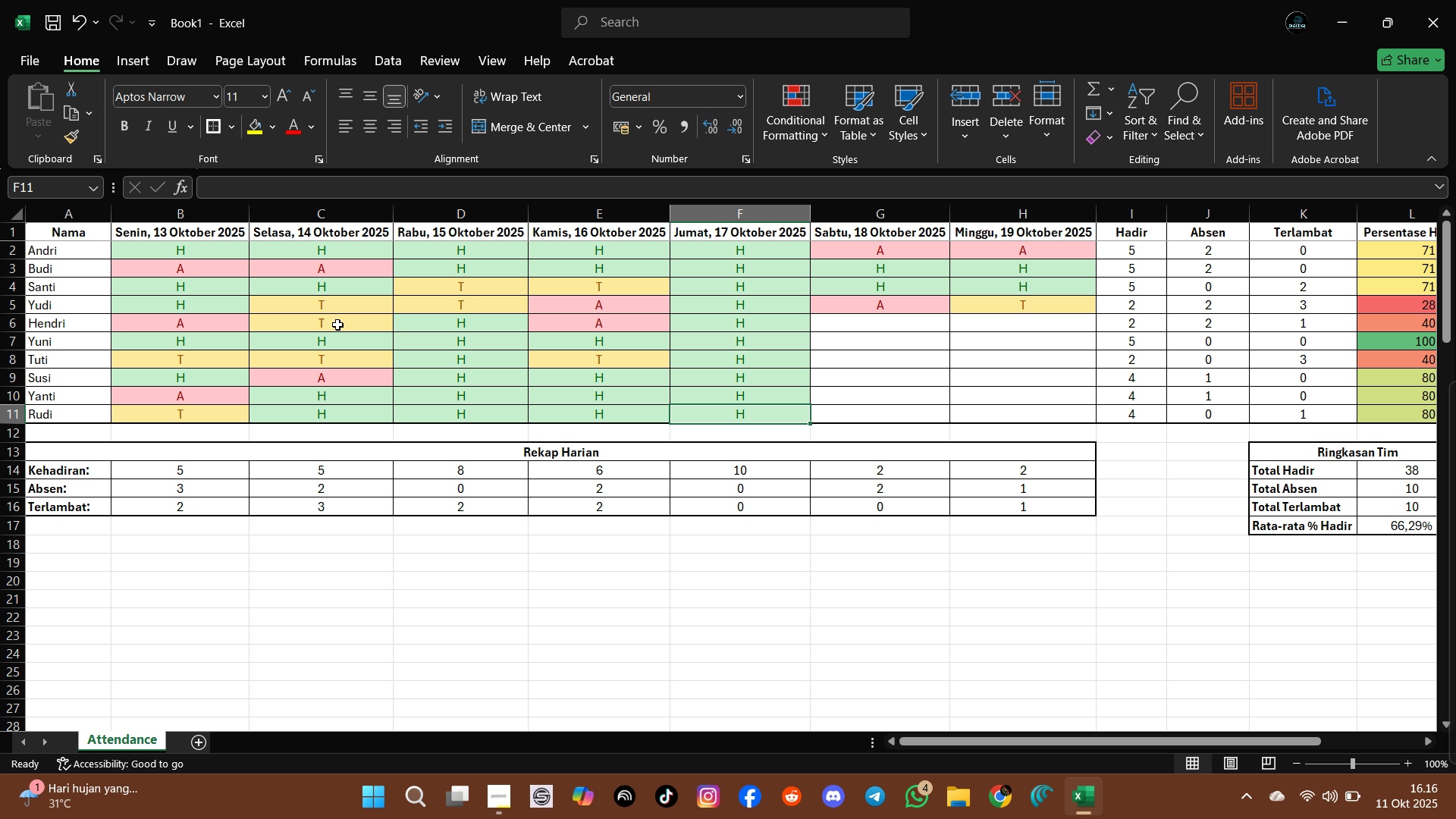 
key(ArrowUp)
 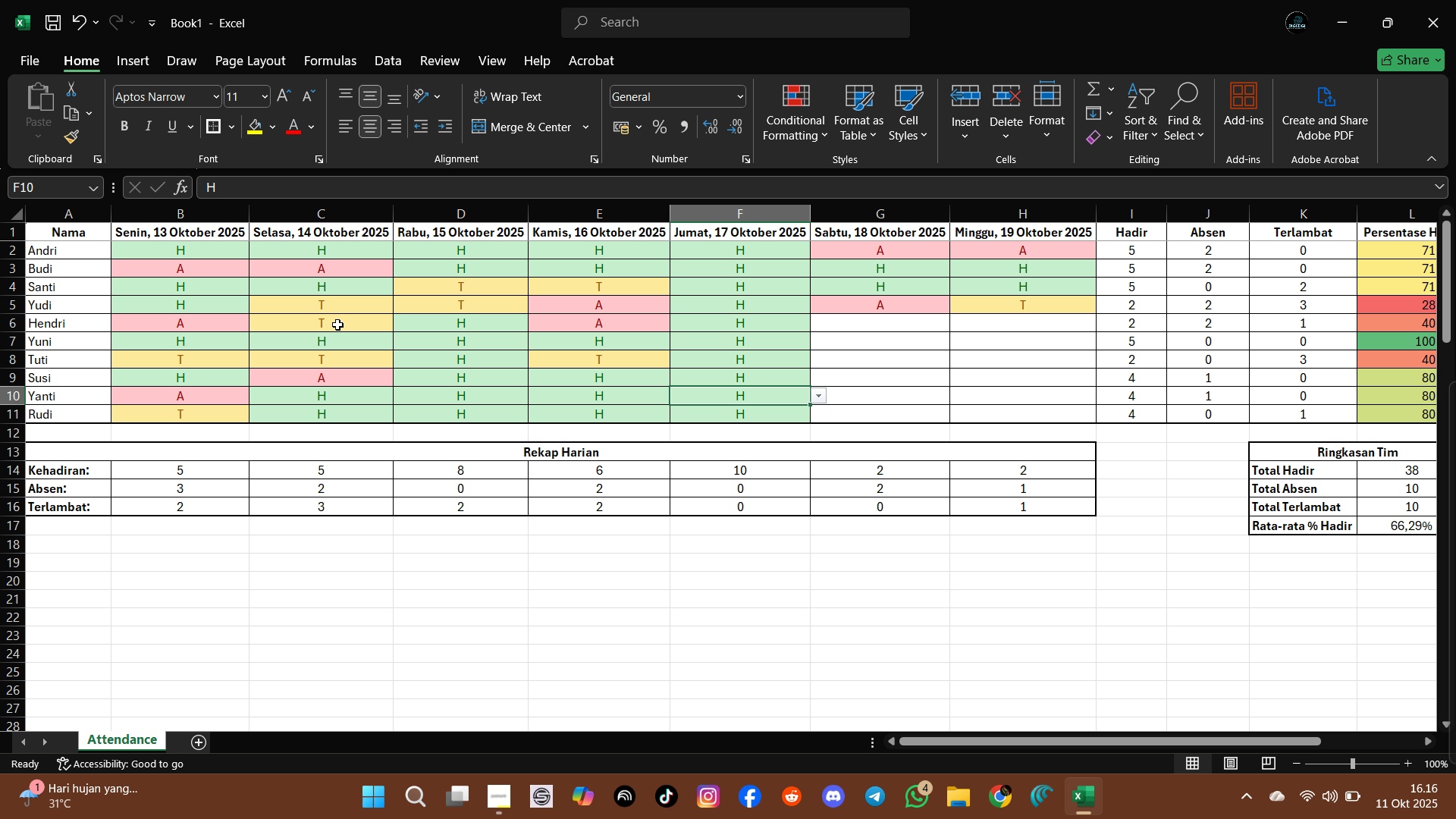 
key(ArrowUp)
 